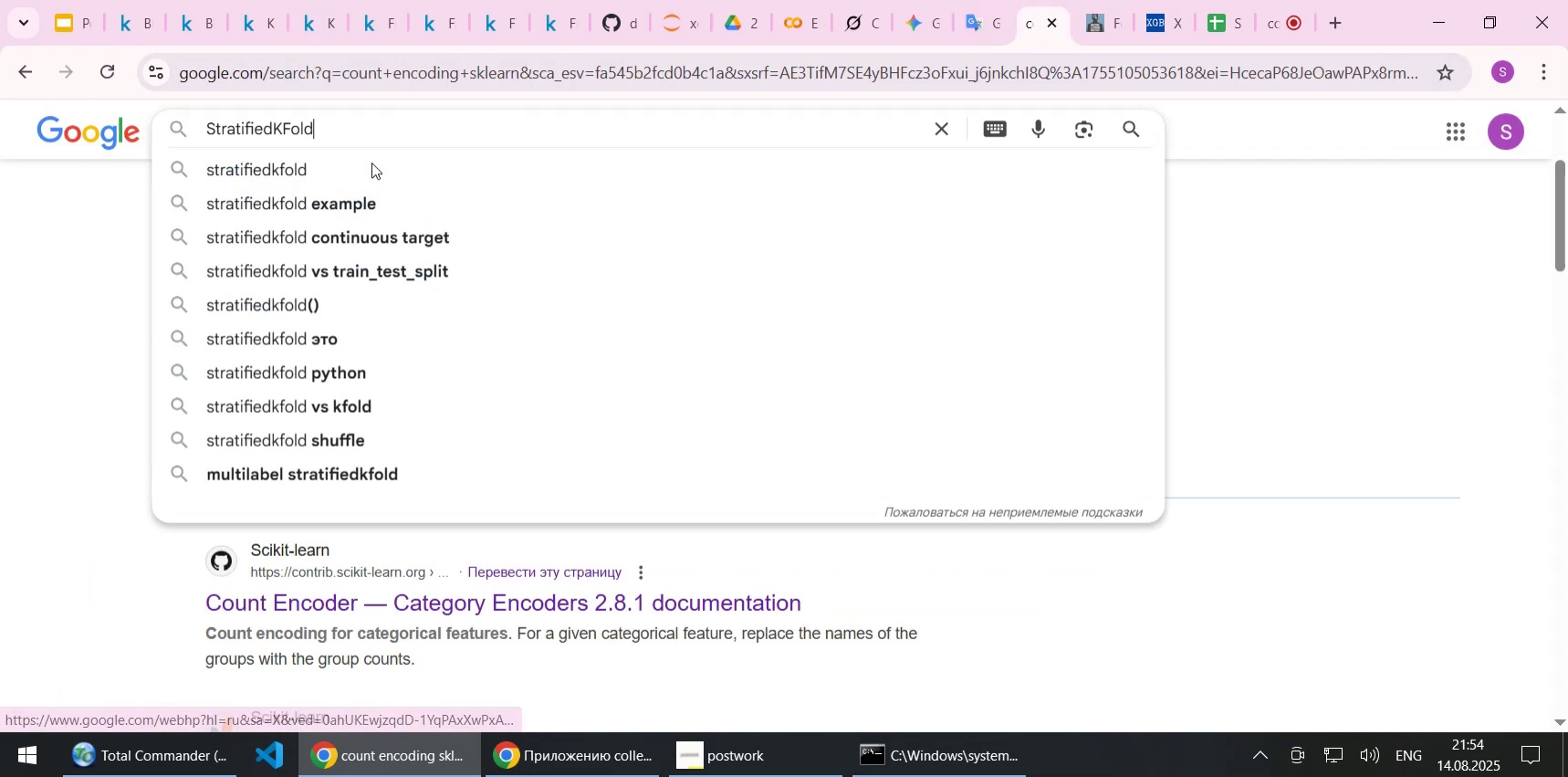 
key(Control+ControlLeft)
 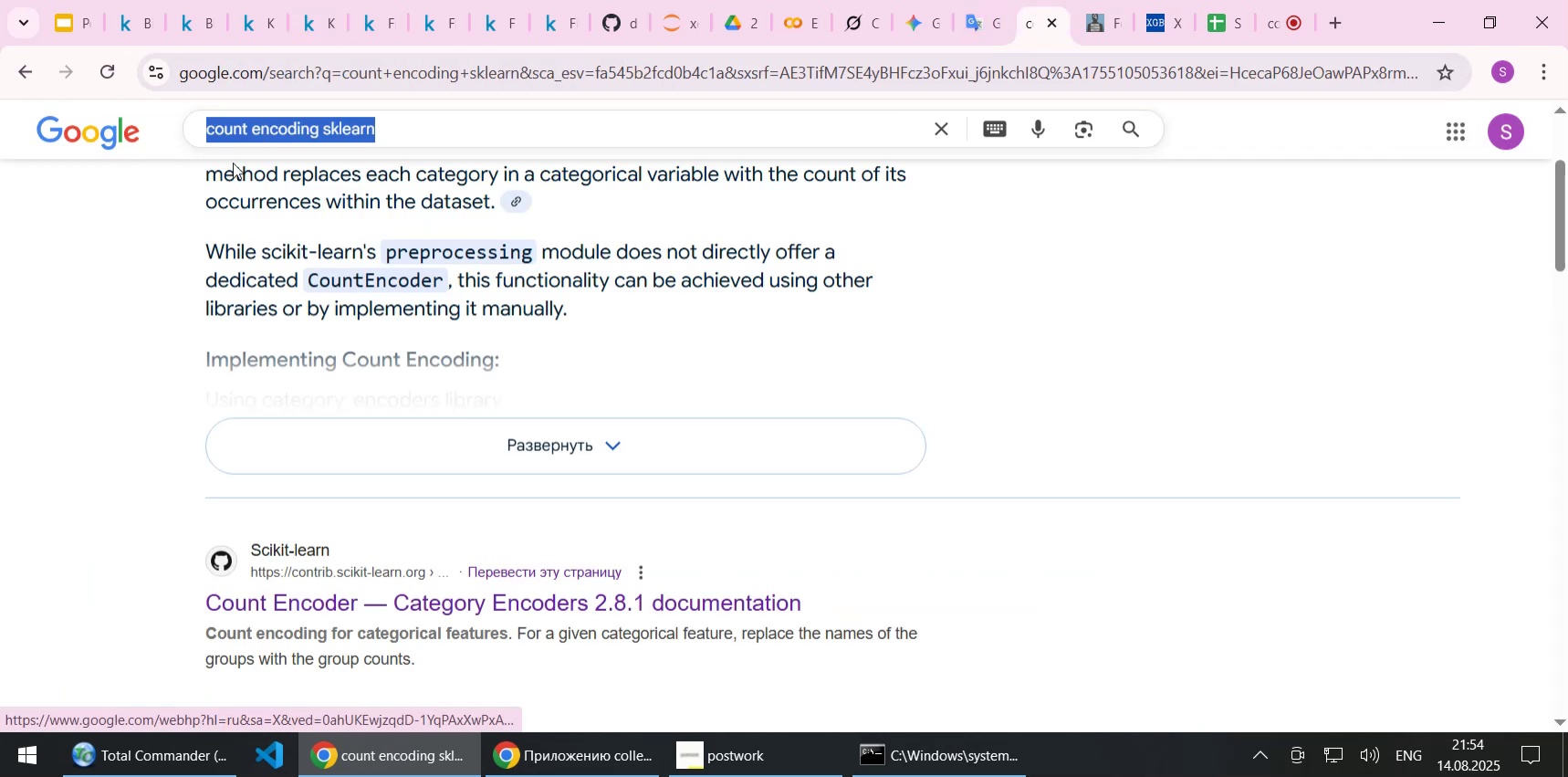 
key(Control+V)
 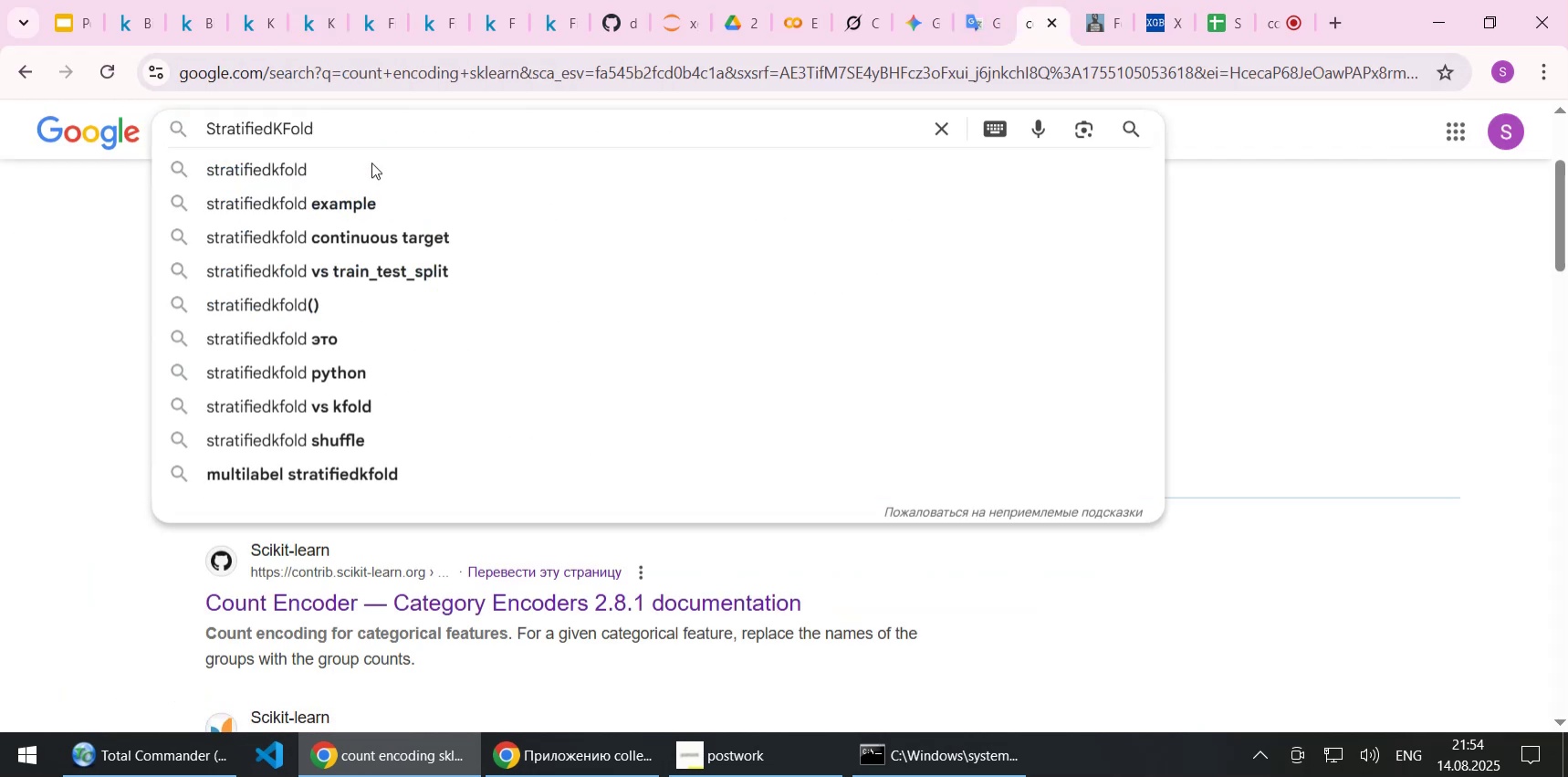 
key(Space)
 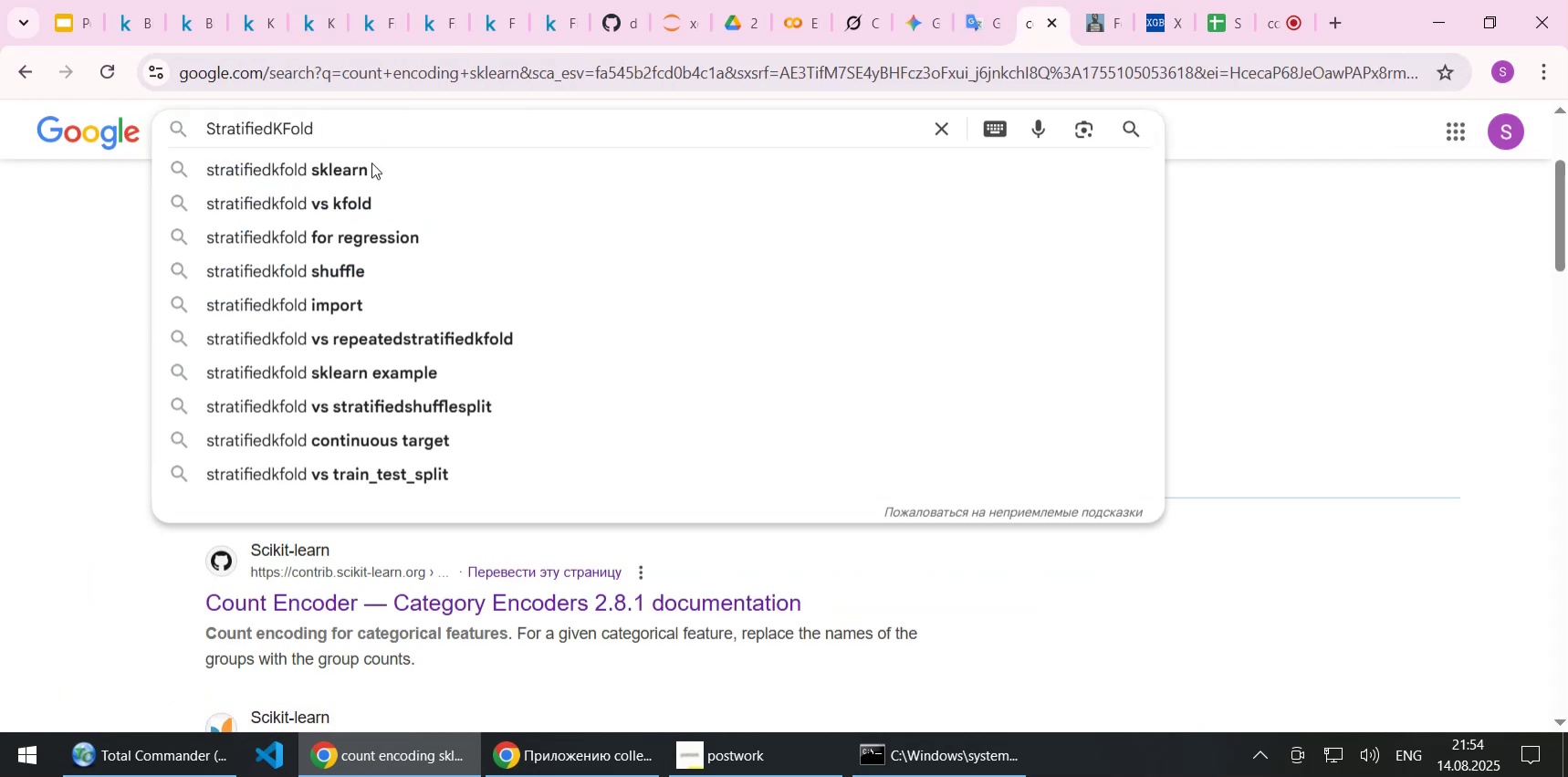 
left_click([371, 163])
 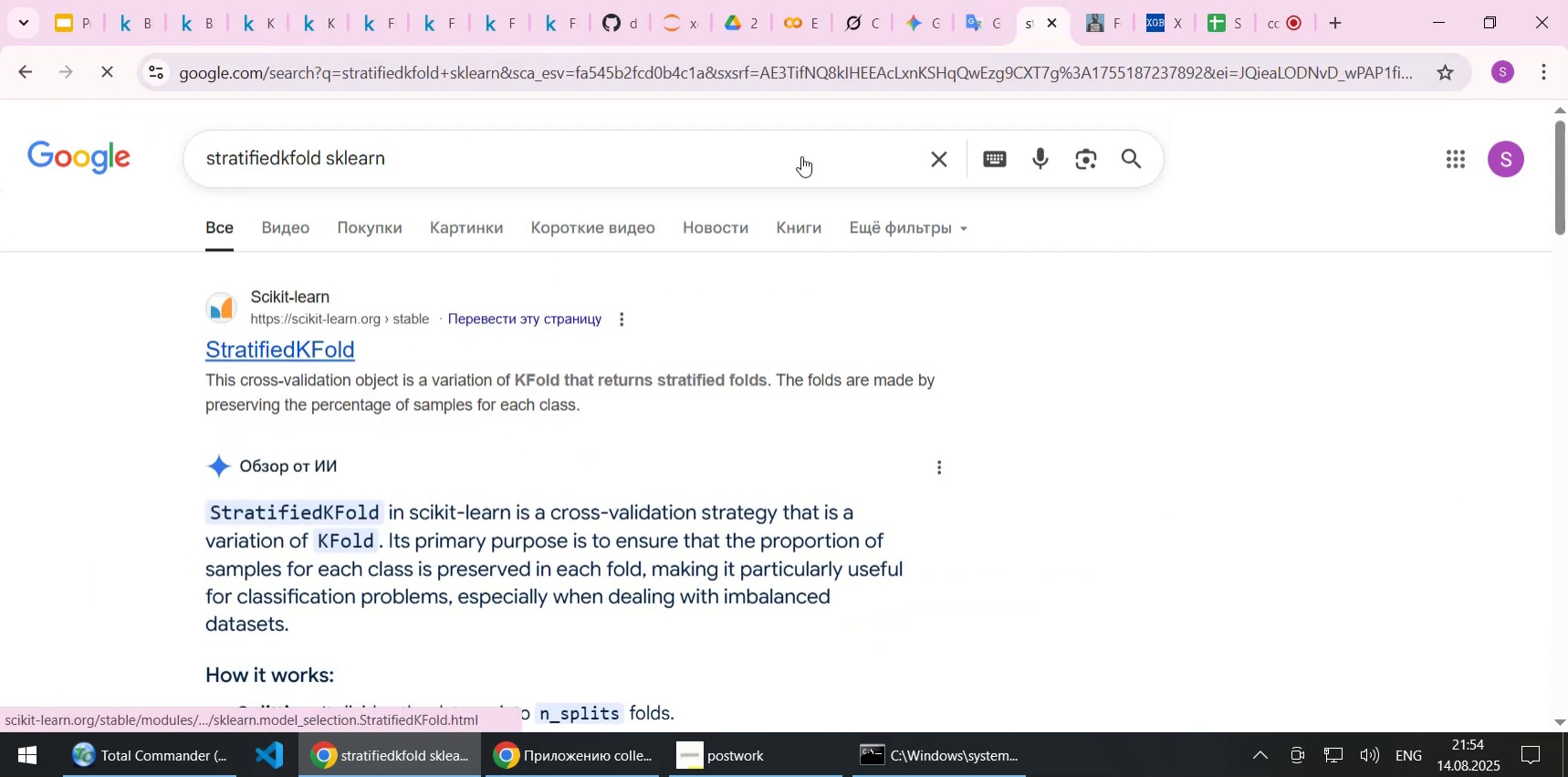 
left_click([1056, 24])
 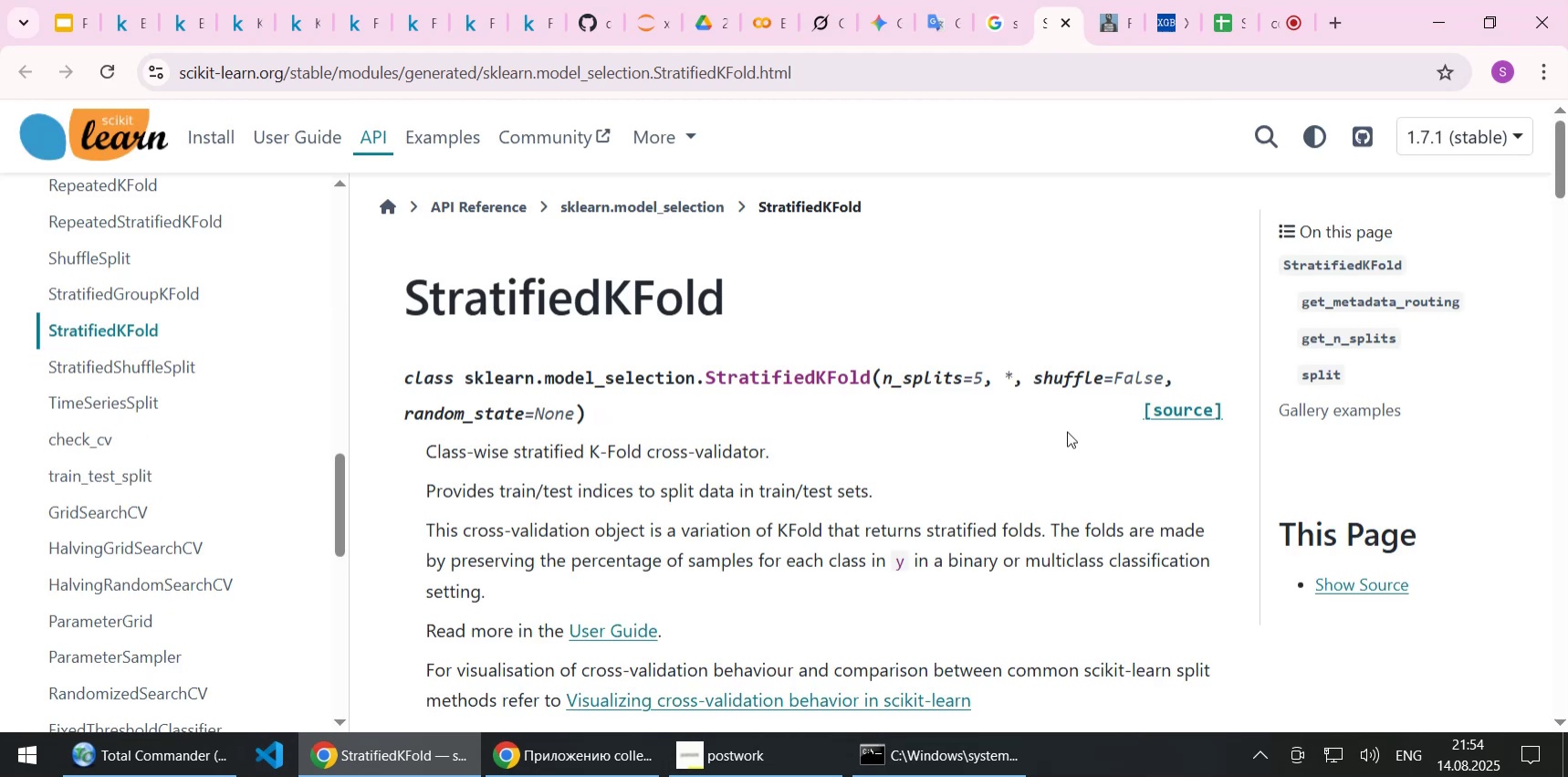 
scroll: coordinate [1067, 431], scroll_direction: down, amount: 17.0
 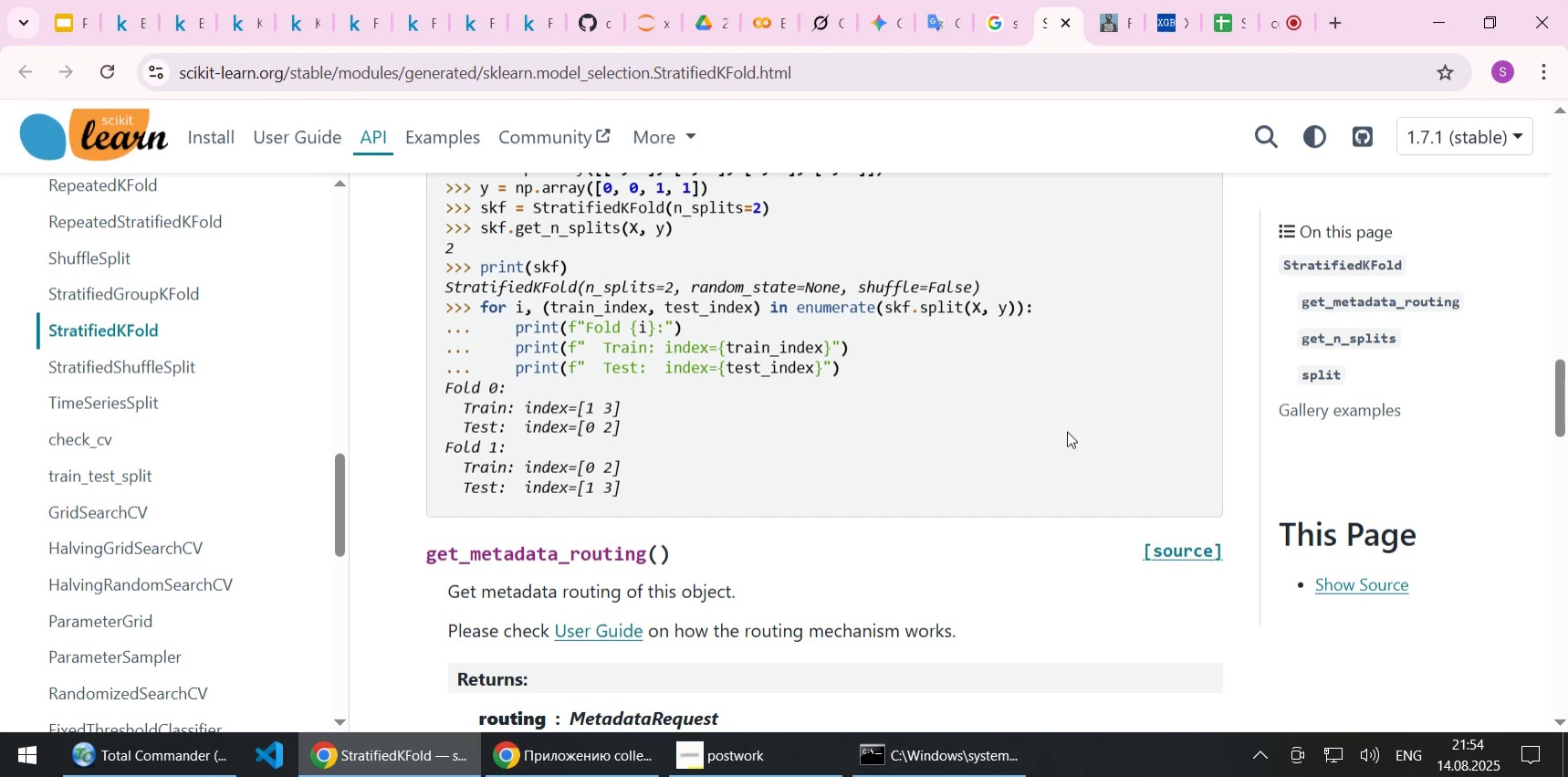 
scroll: coordinate [1067, 431], scroll_direction: up, amount: 1.0
 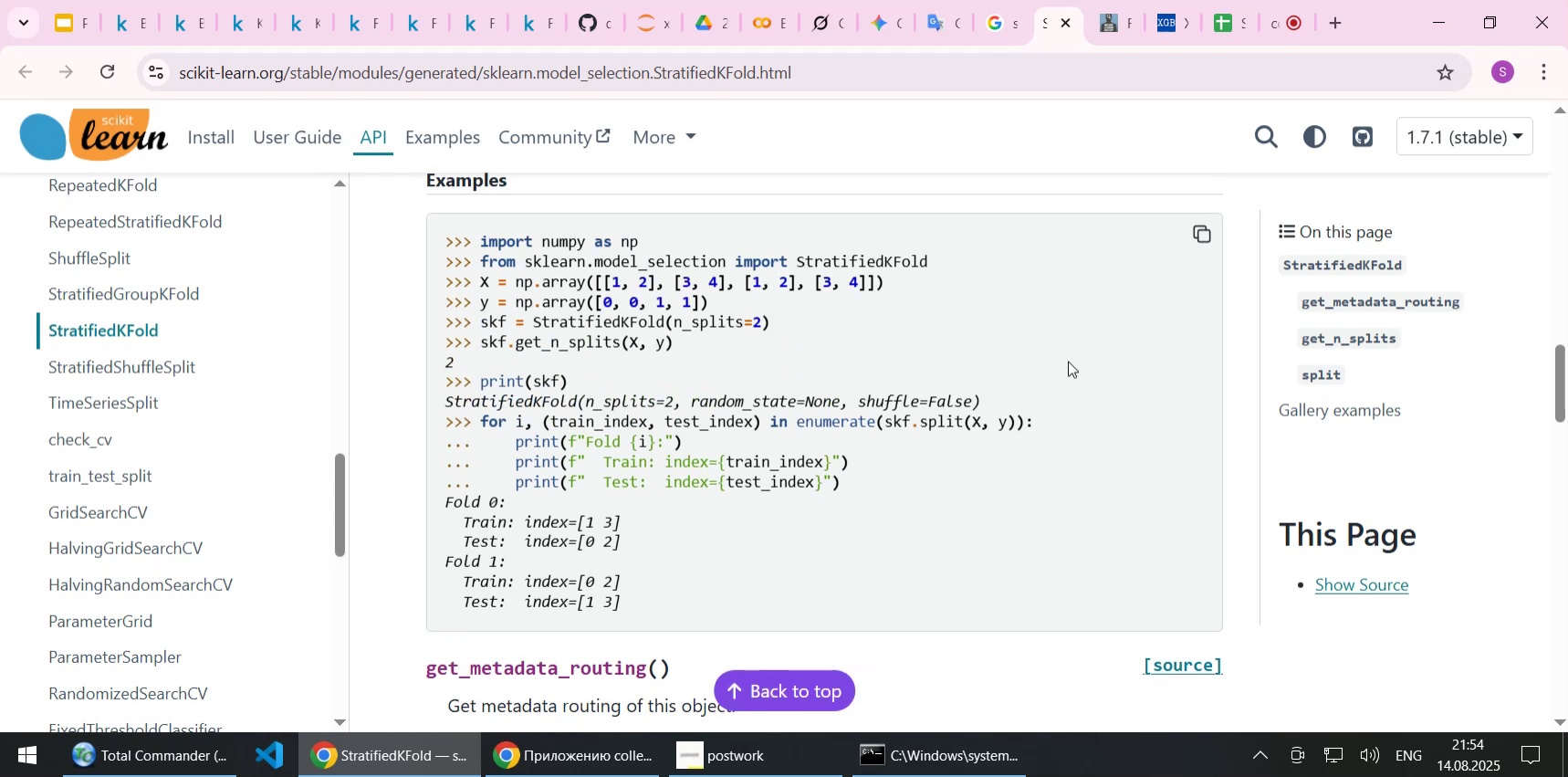 
scroll: coordinate [1068, 361], scroll_direction: down, amount: 3.0
 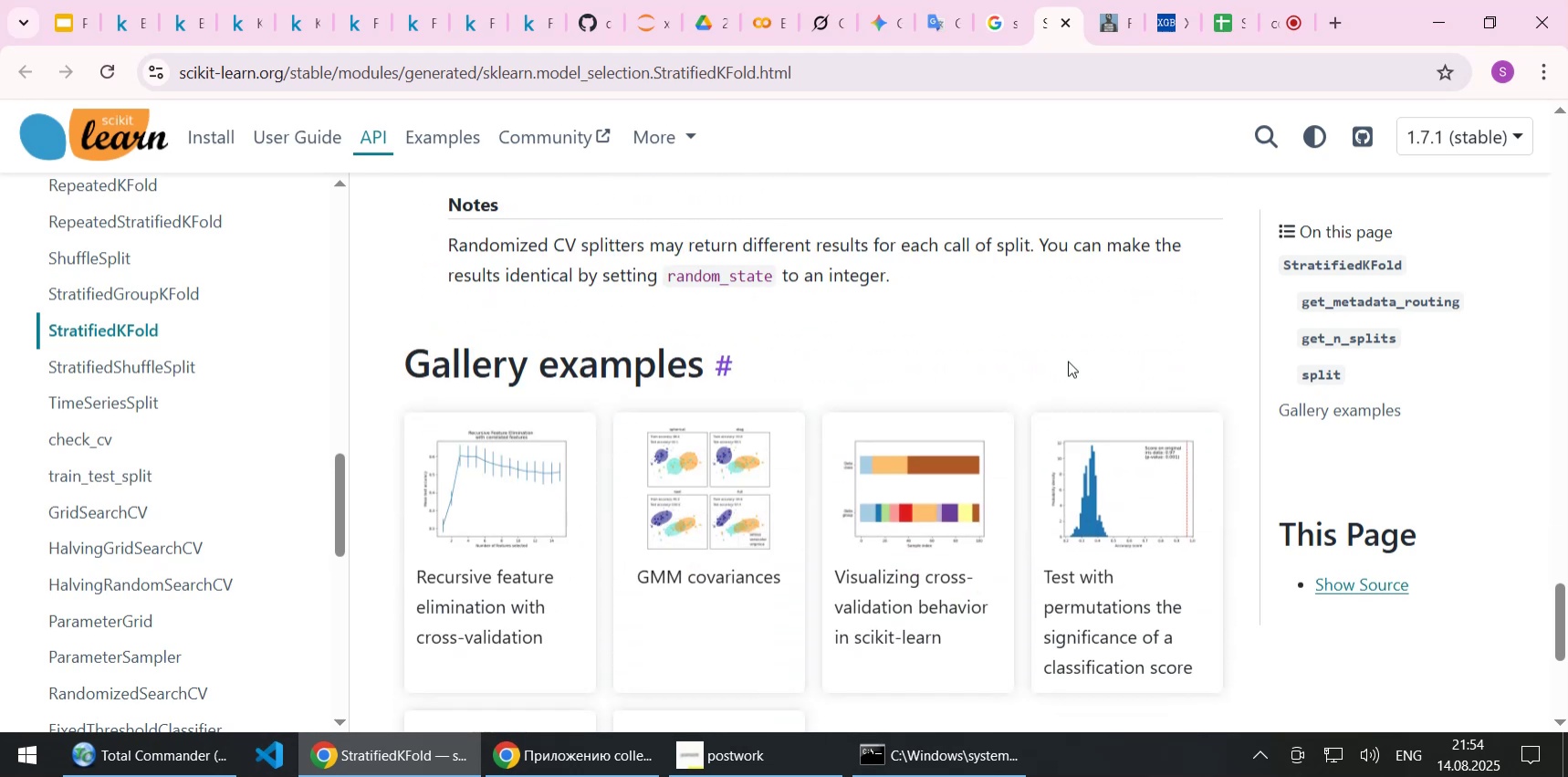 
scroll: coordinate [1068, 361], scroll_direction: up, amount: 18.0
 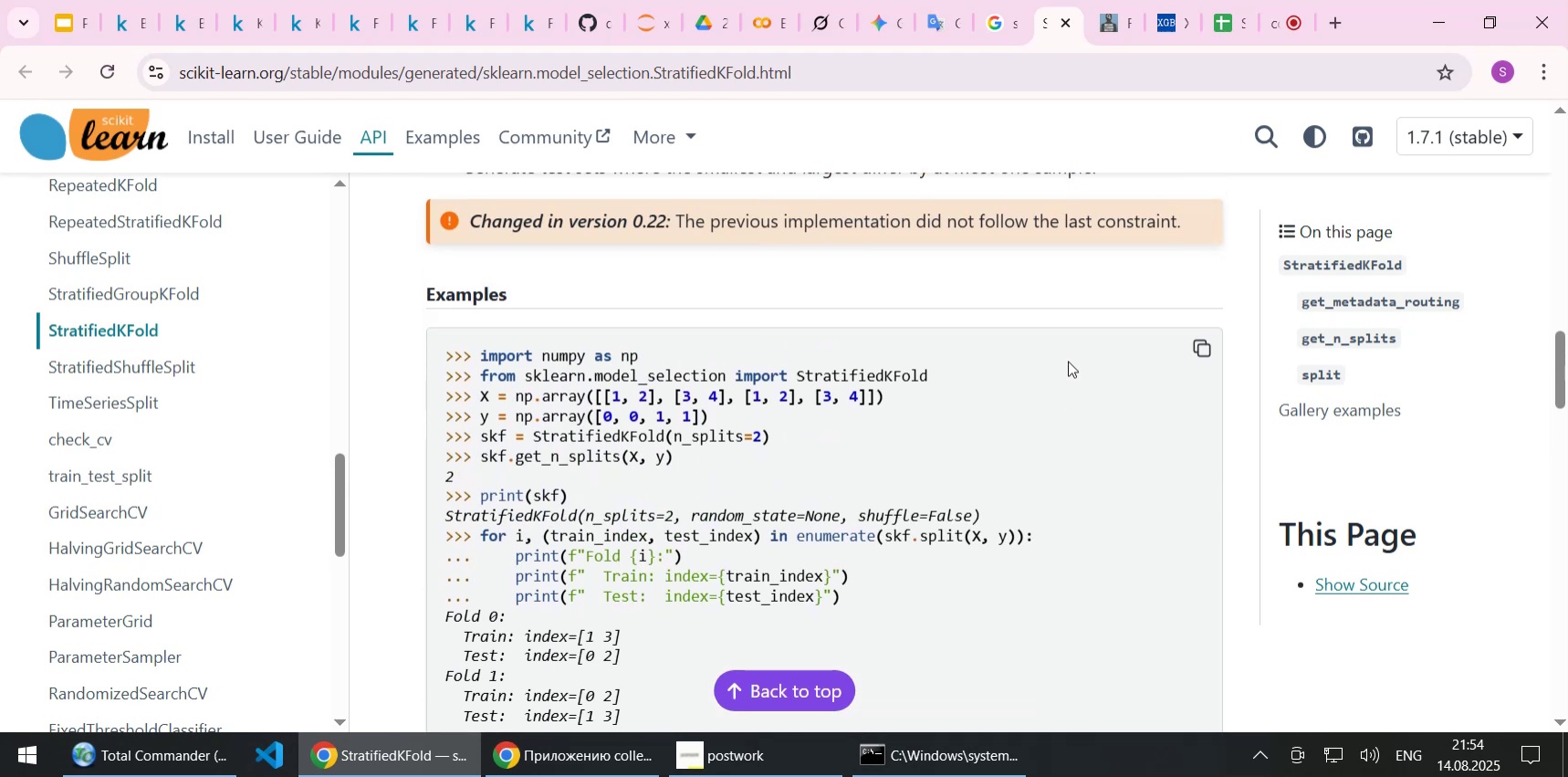 
wait(7.2)
 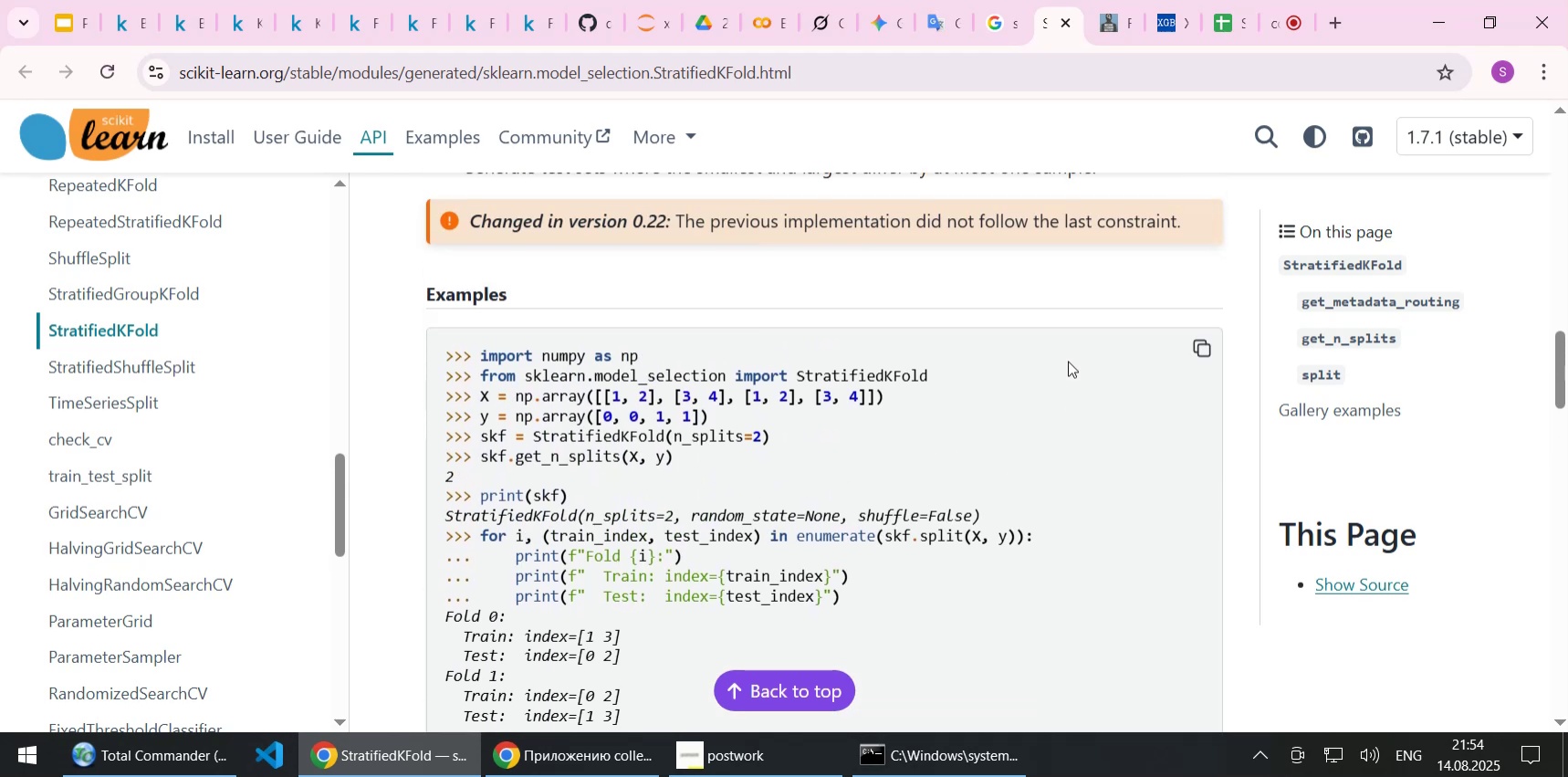 
double_click([612, 435])
 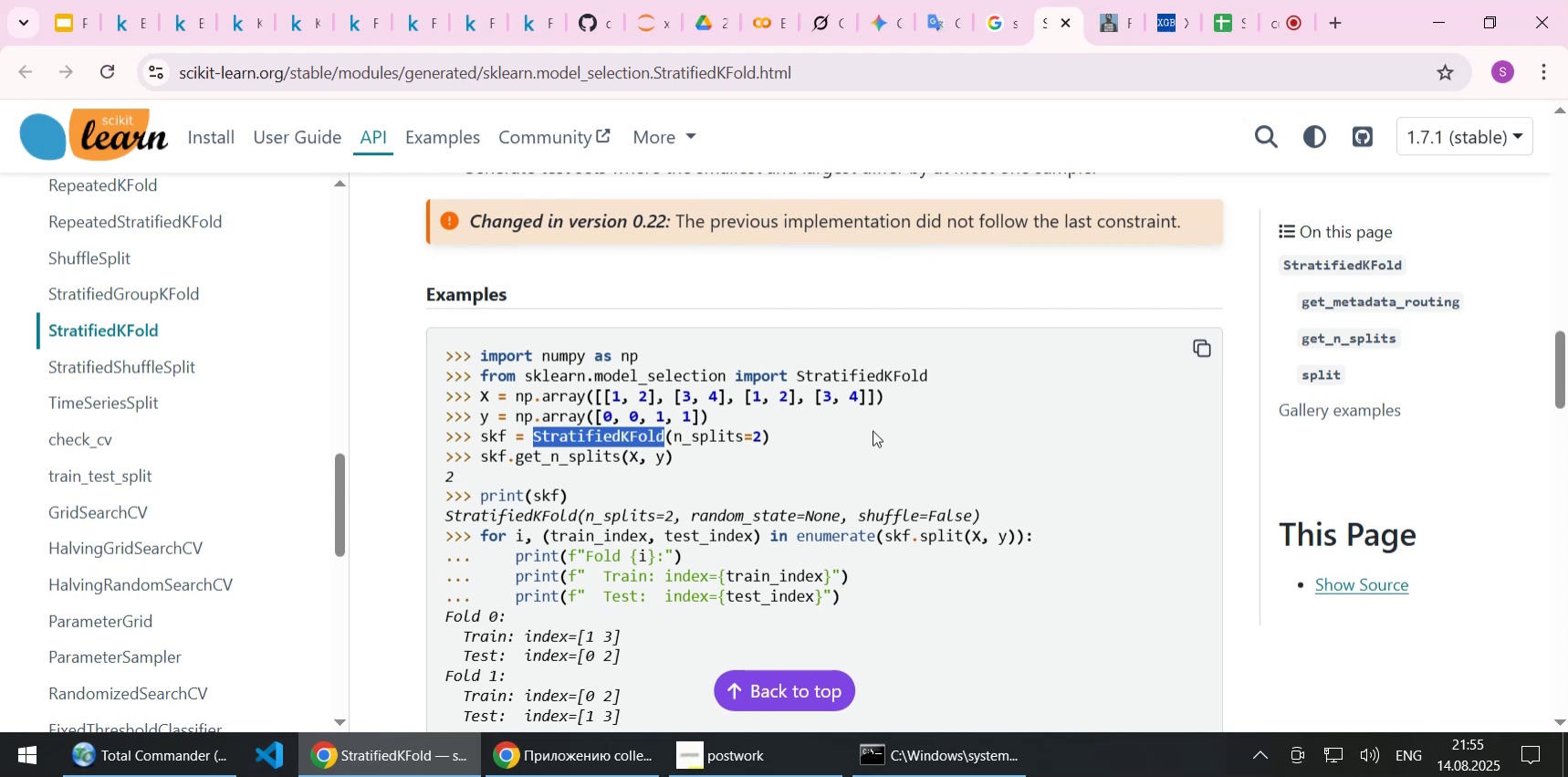 
hold_key(key=ControlLeft, duration=1.52)
 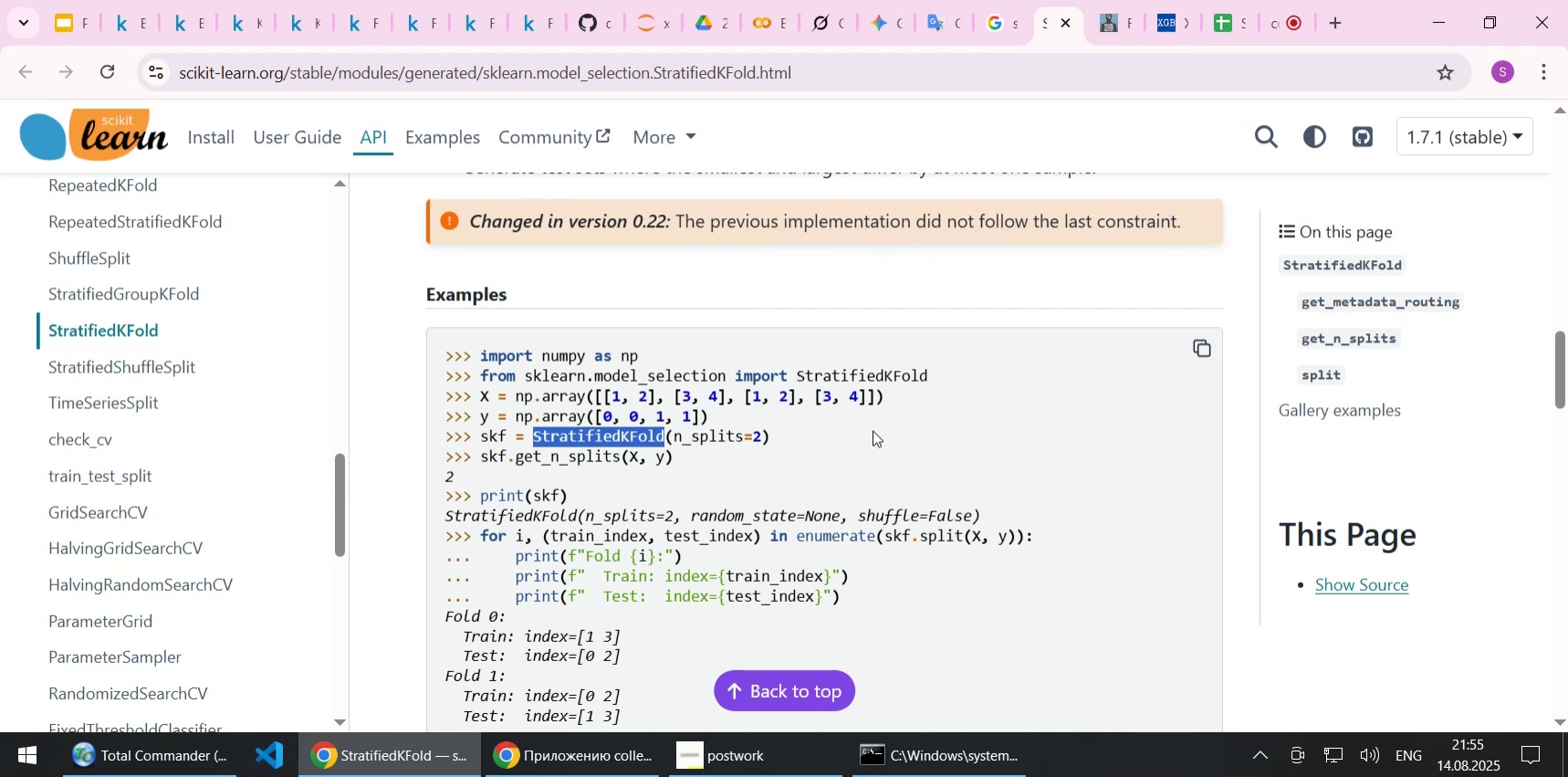 
key(Control+C)
 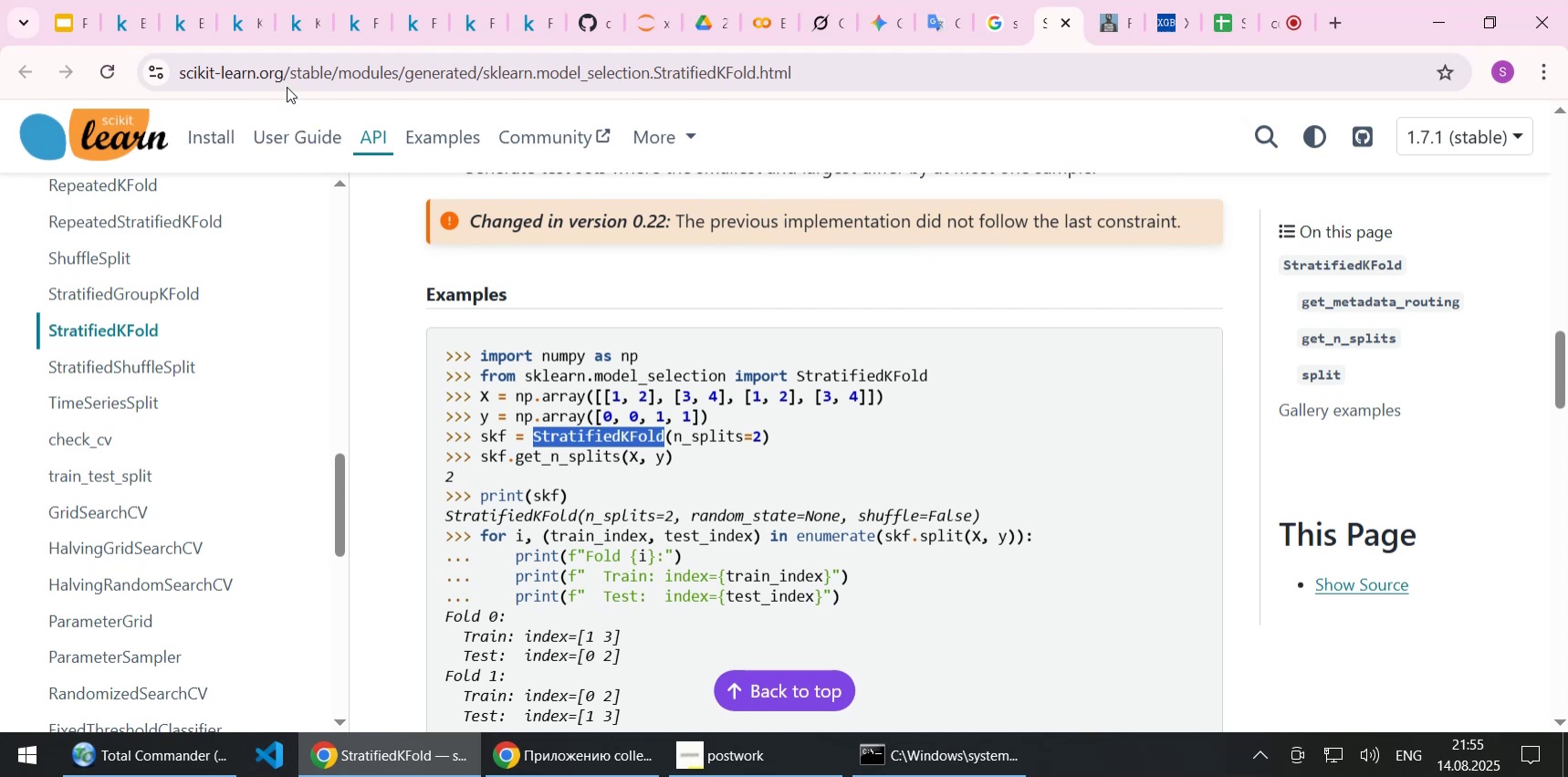 
left_click([297, 35])
 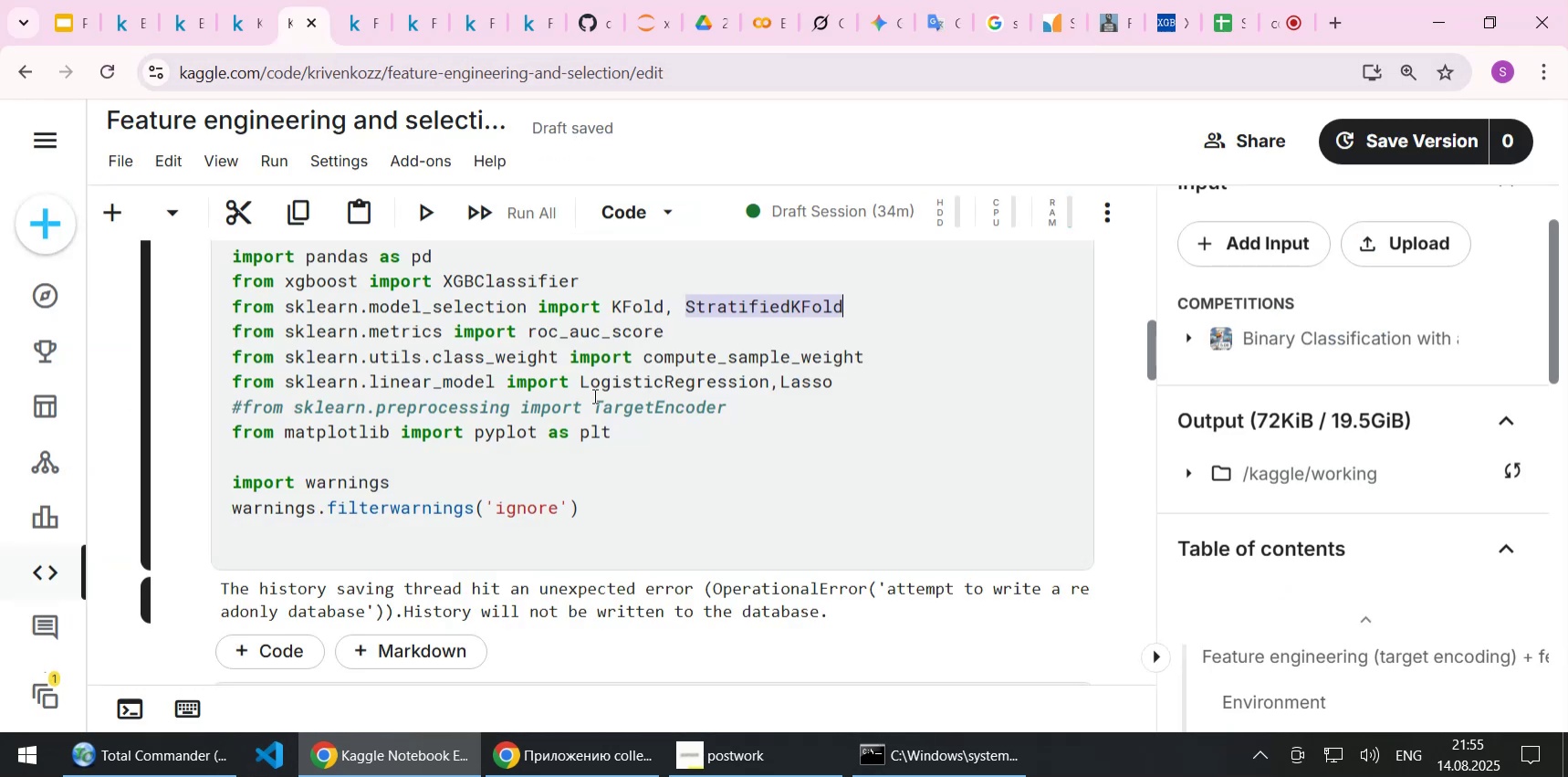 
scroll: coordinate [592, 395], scroll_direction: down, amount: 43.0
 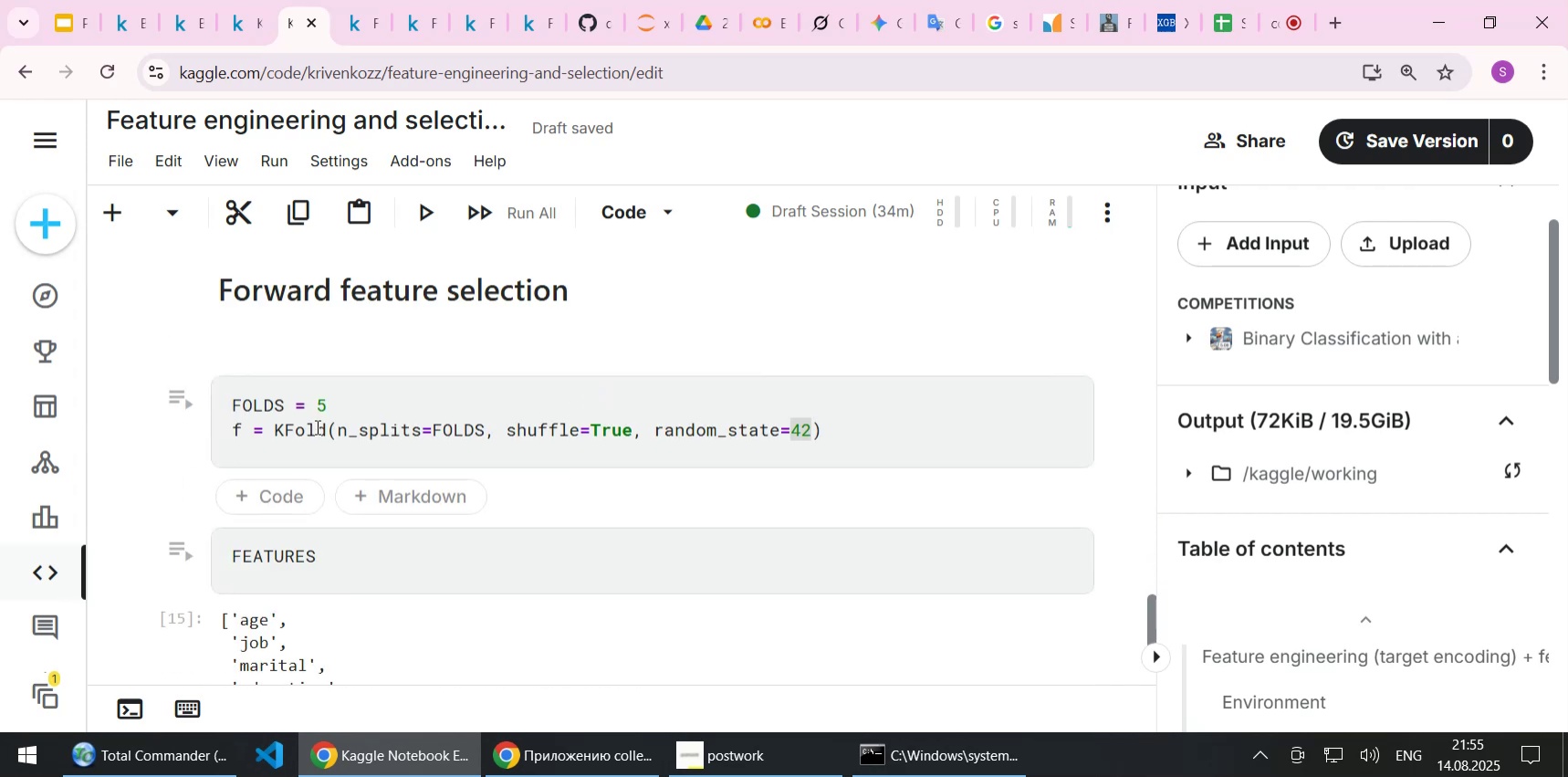 
double_click([310, 426])
 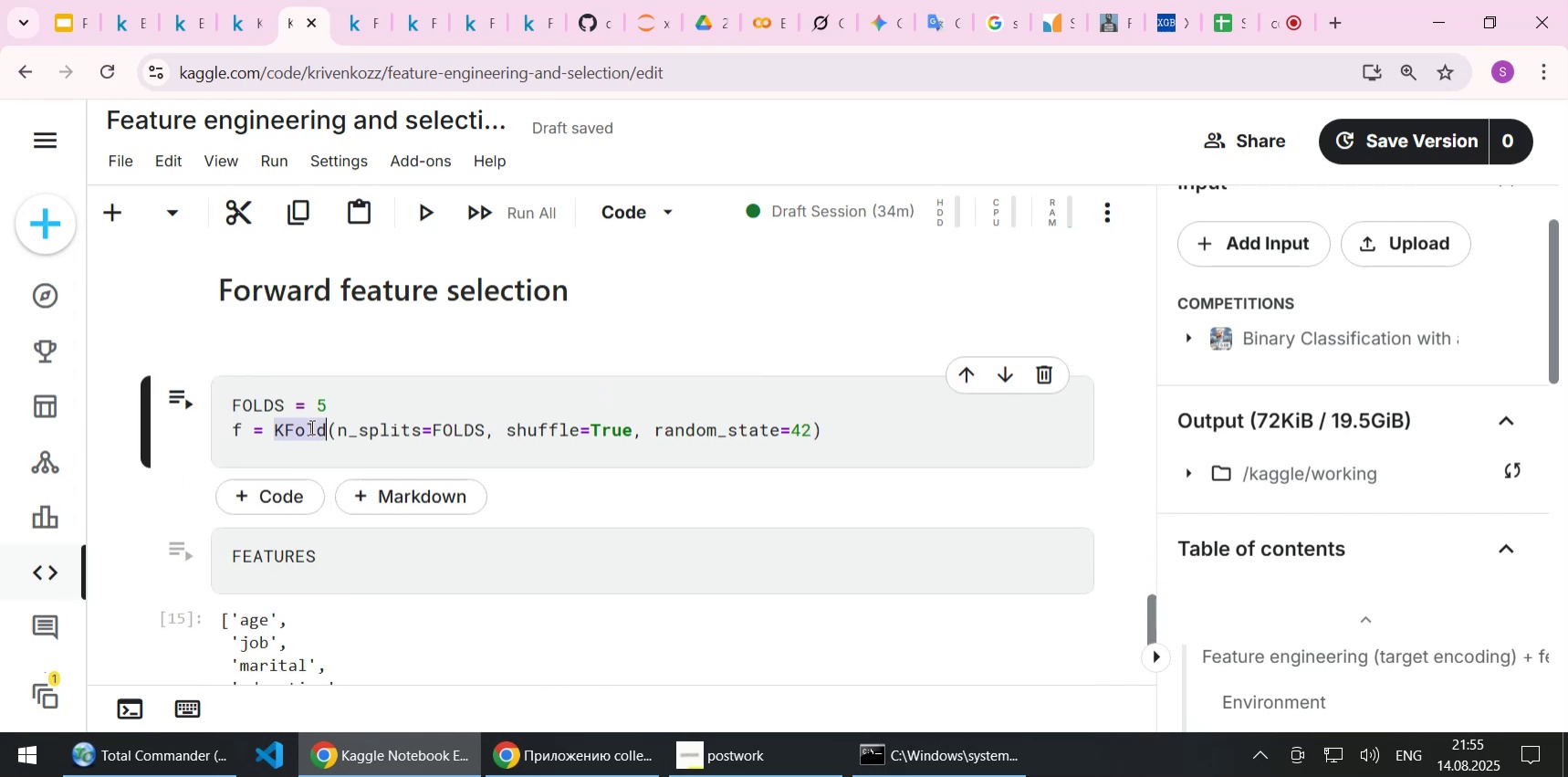 
key(Control+V)
 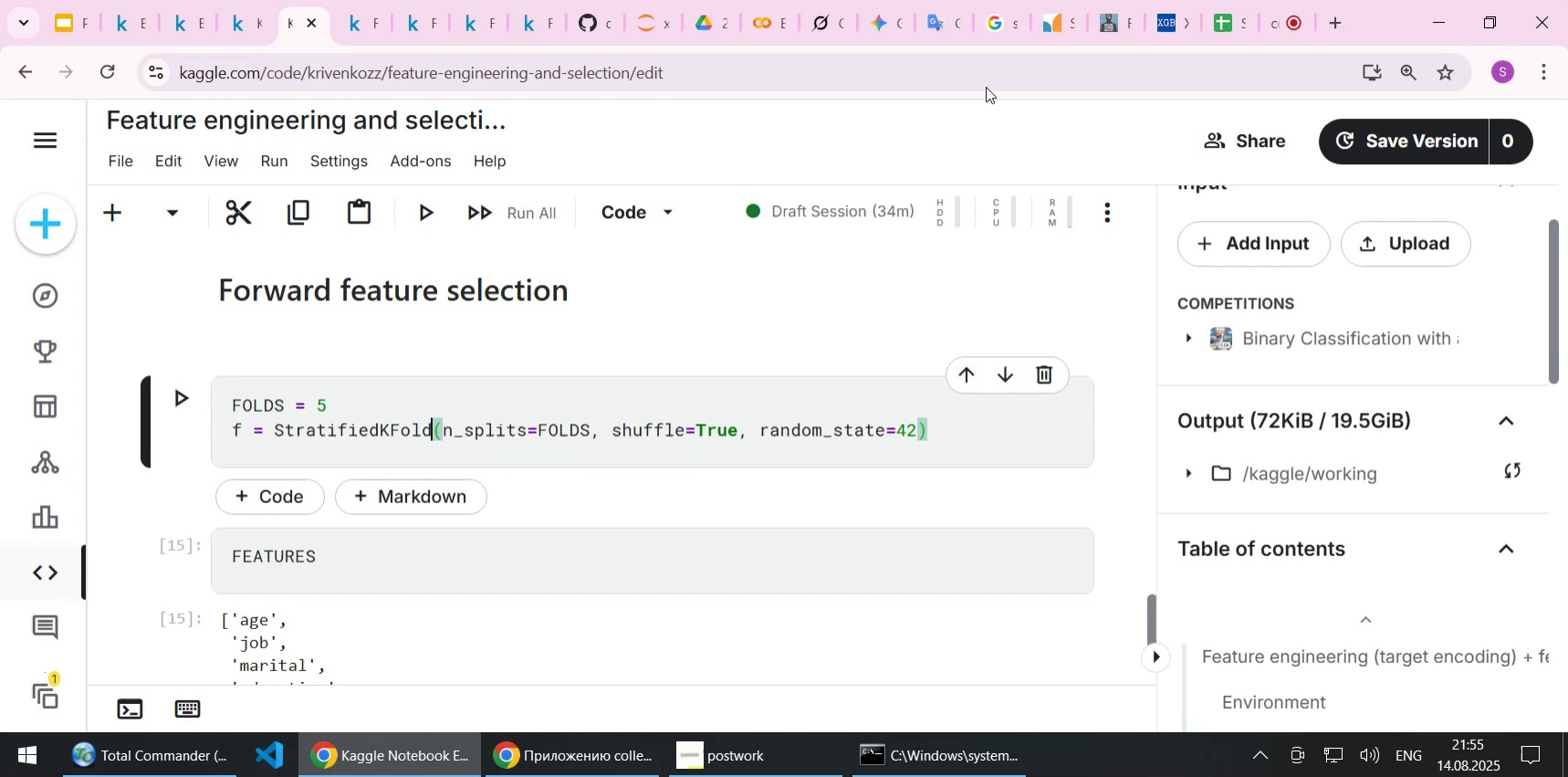 
left_click([1055, 30])
 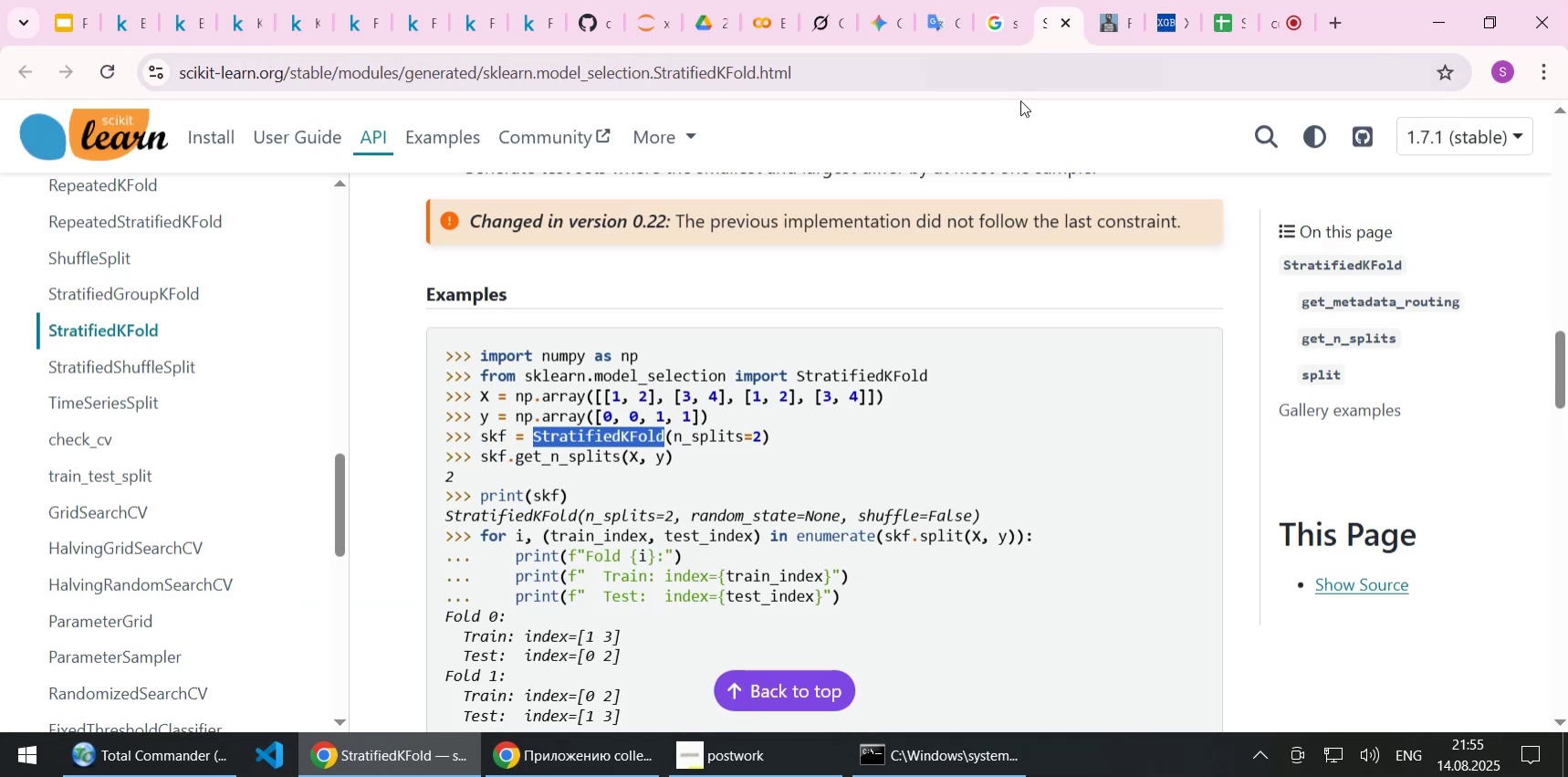 
scroll: coordinate [907, 446], scroll_direction: up, amount: 18.0
 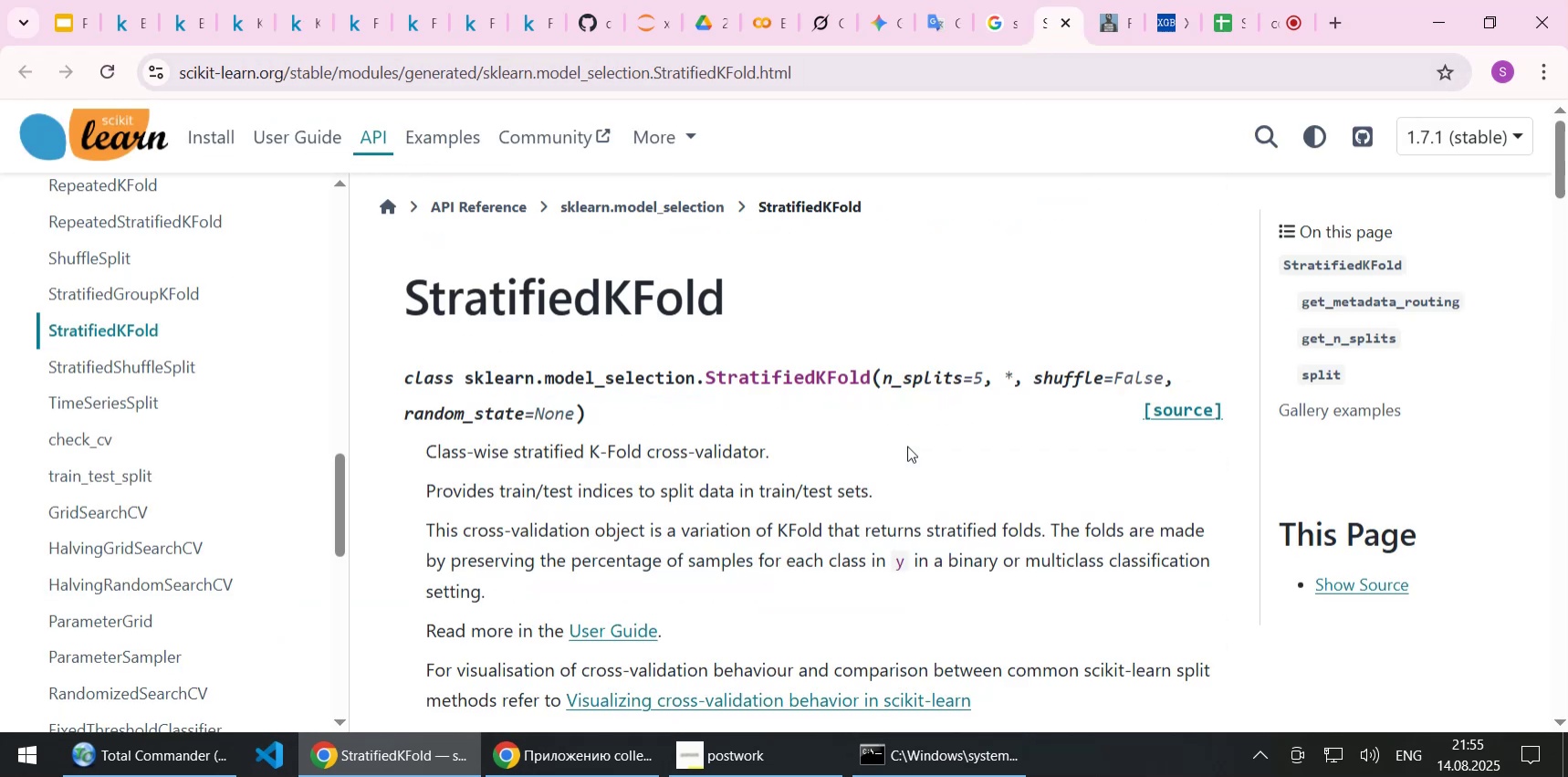 
scroll: coordinate [907, 446], scroll_direction: down, amount: 5.0
 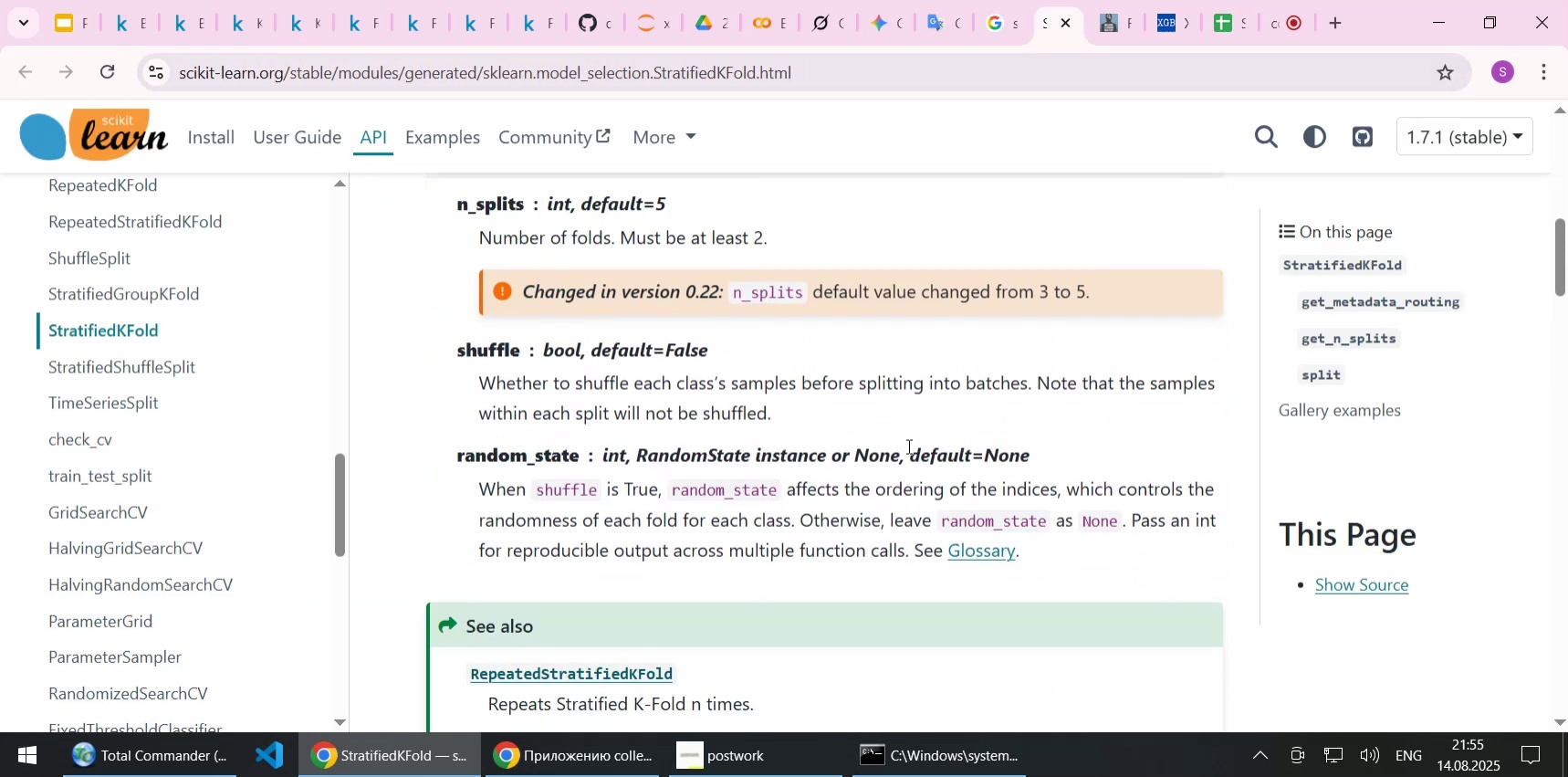 
scroll: coordinate [987, 490], scroll_direction: up, amount: 4.0
 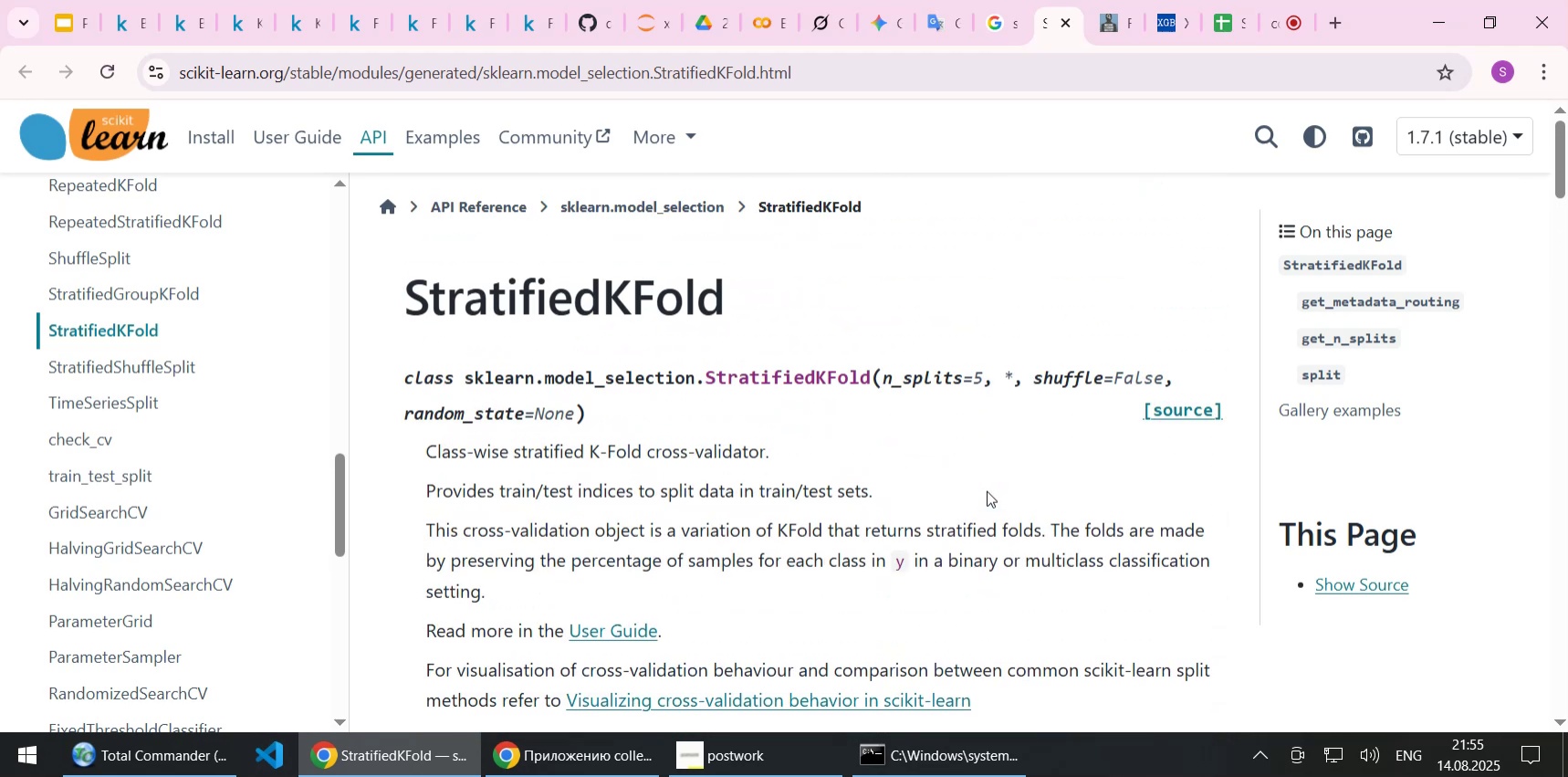 
wait(5.1)
 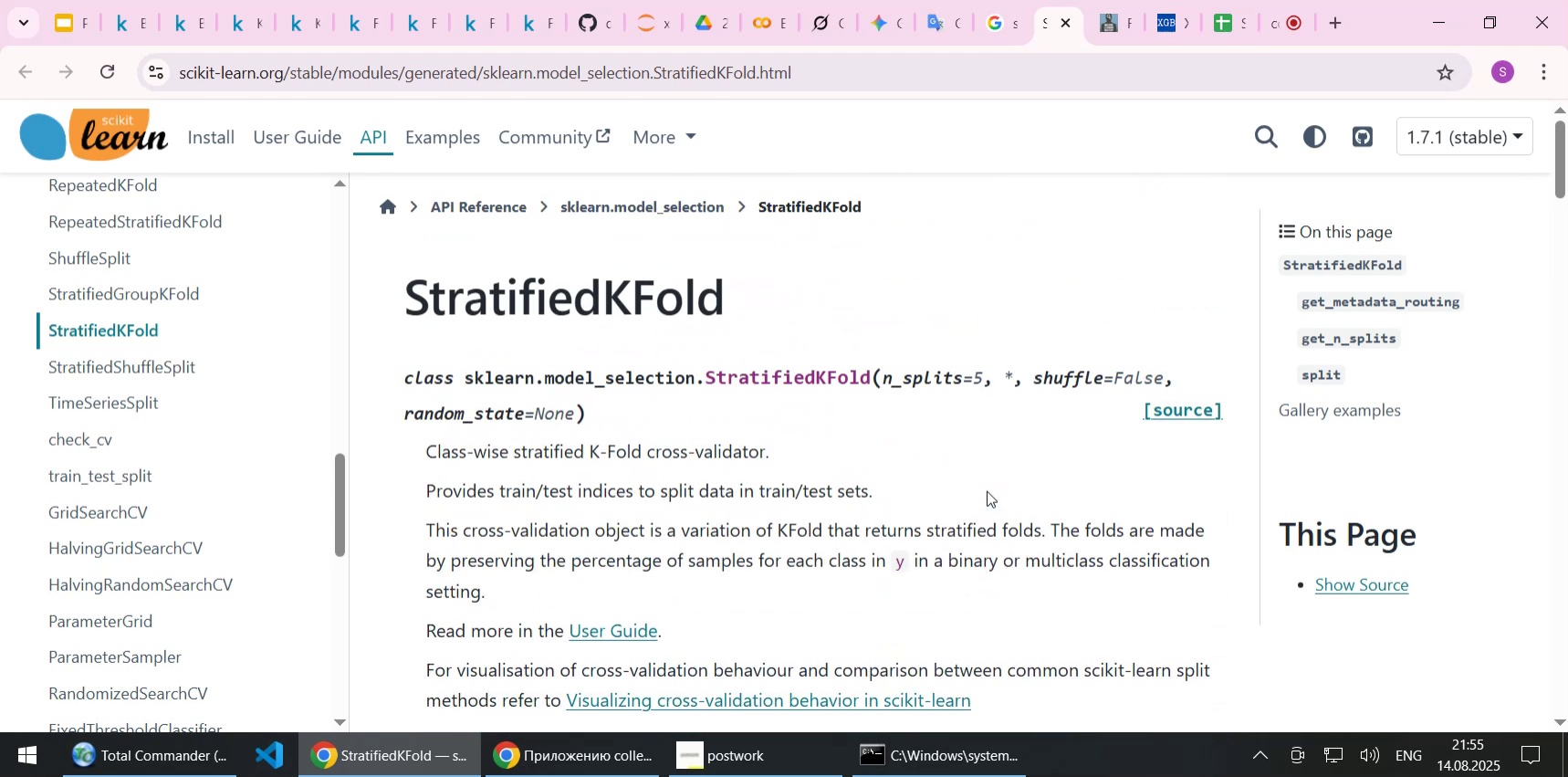 
scroll: coordinate [987, 490], scroll_direction: down, amount: 1.0
 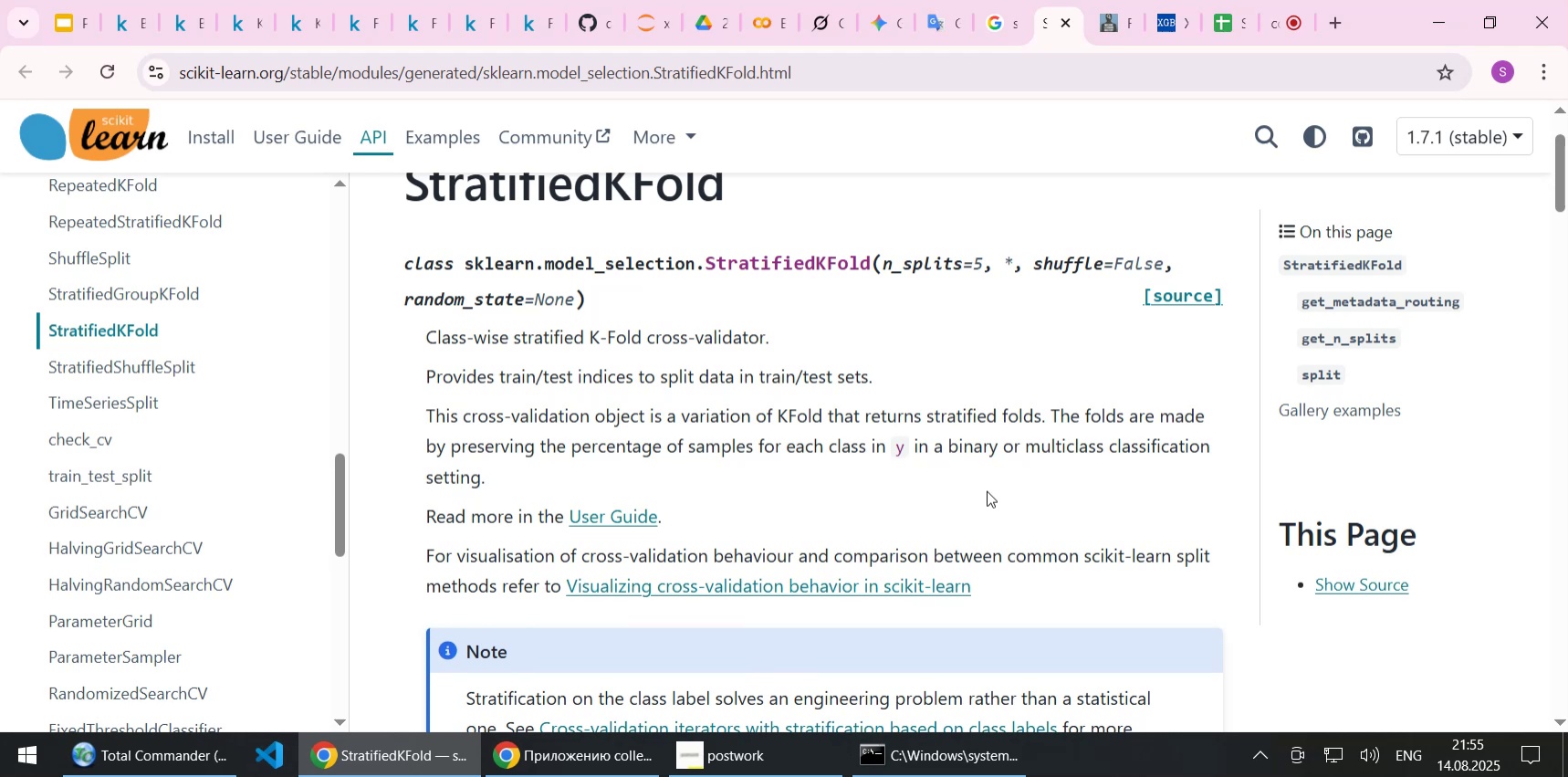 
wait(9.88)
 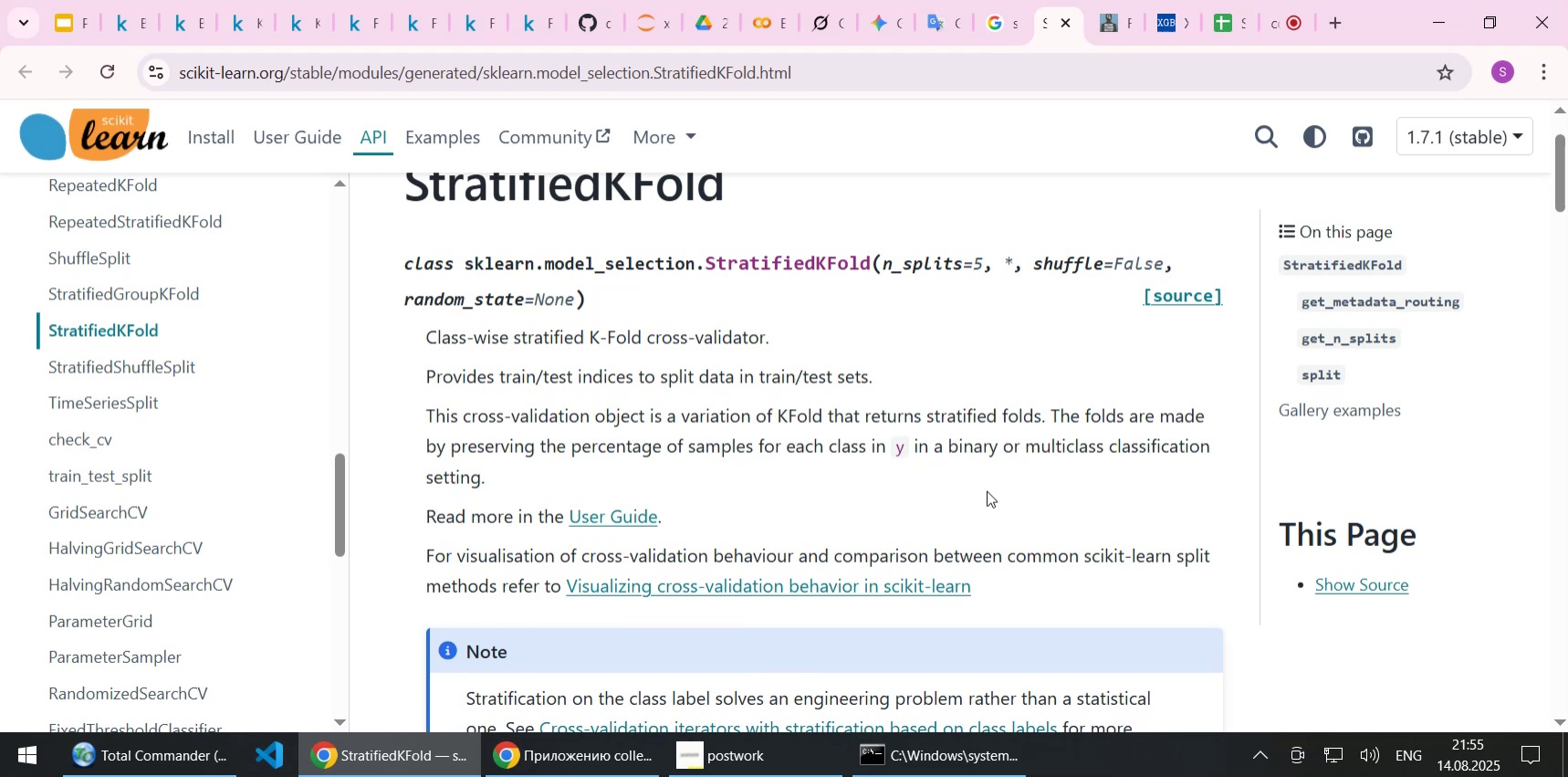 
scroll: coordinate [987, 490], scroll_direction: down, amount: 5.0
 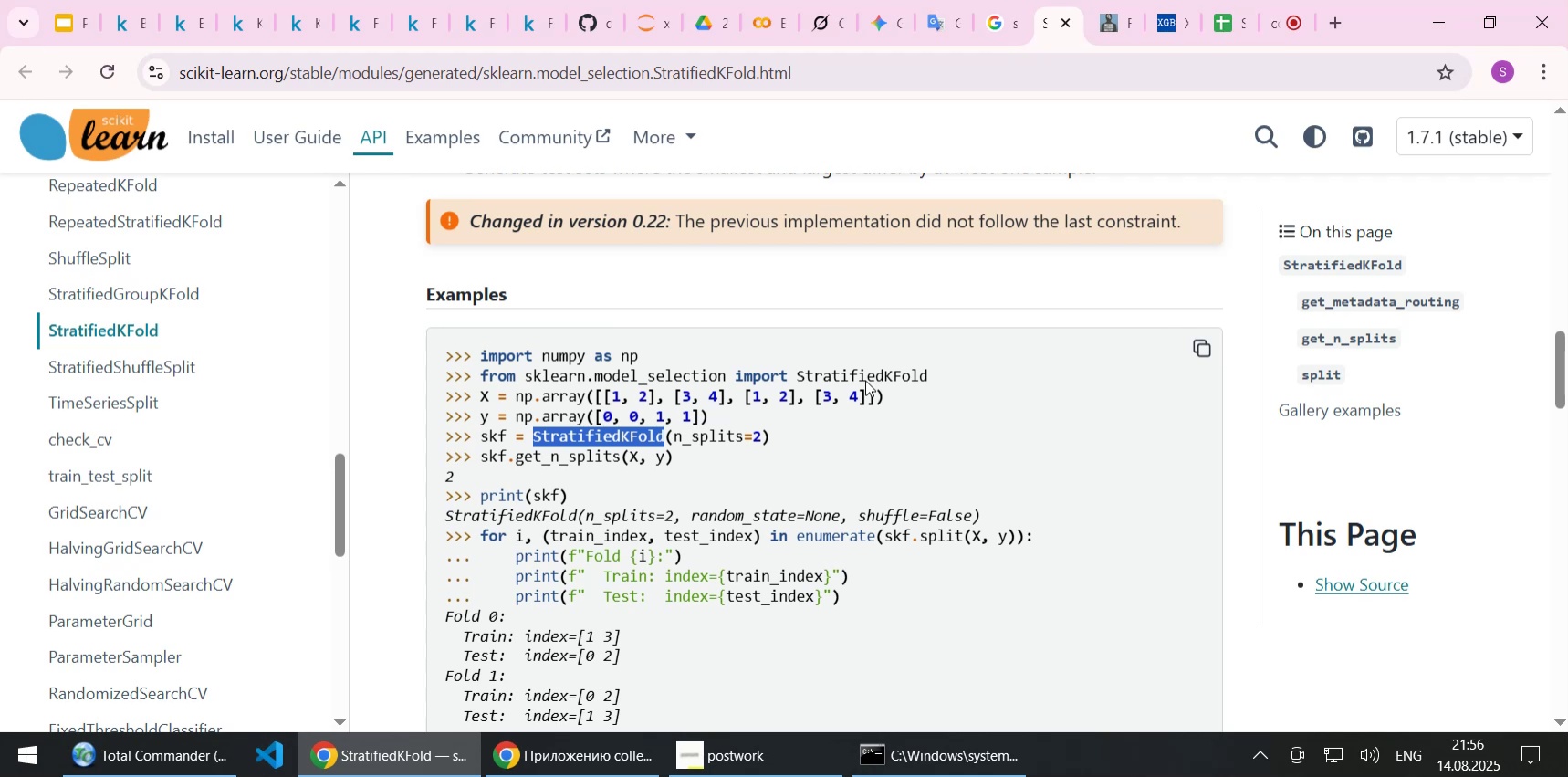 
wait(7.51)
 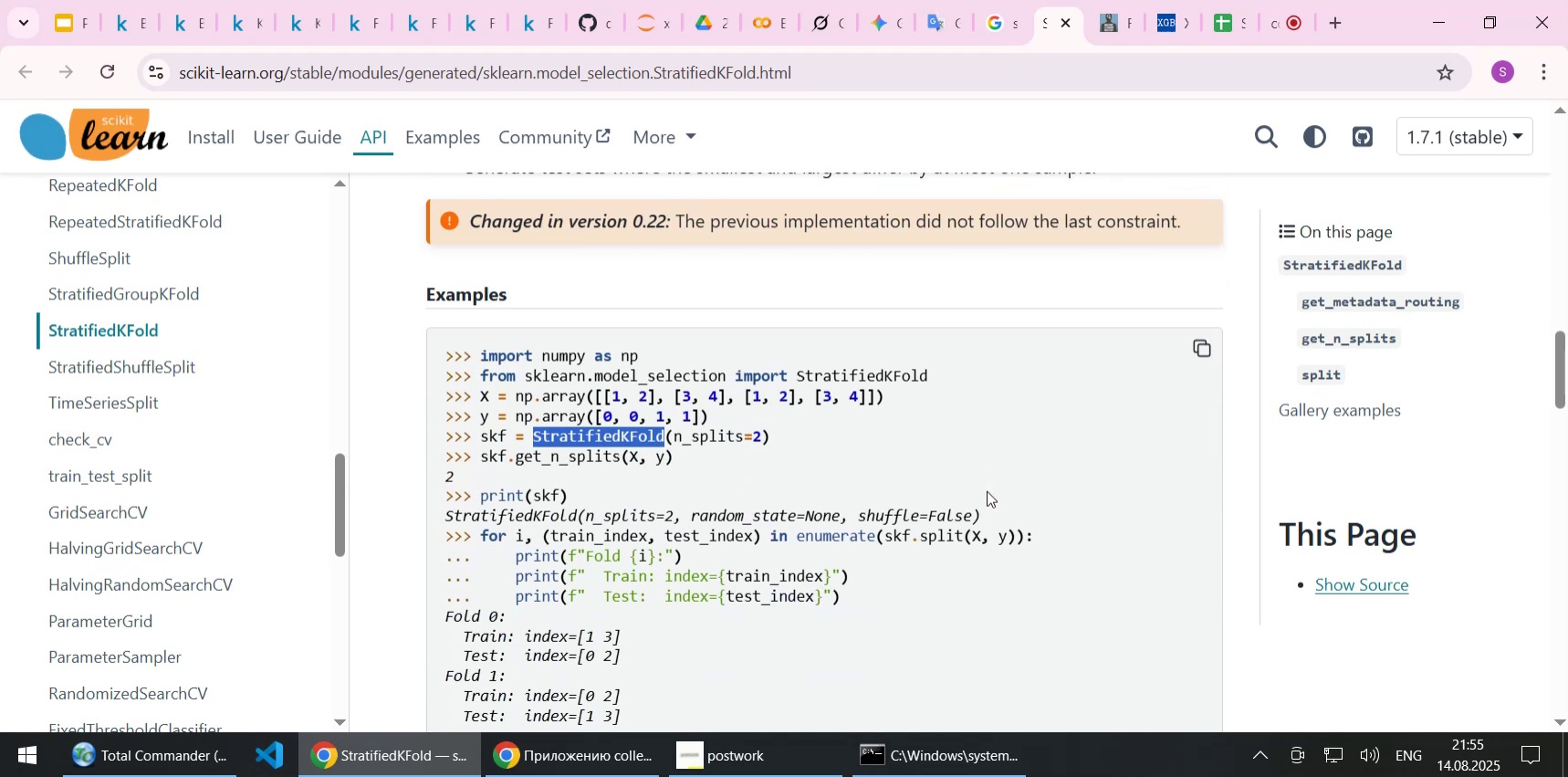 
left_click([298, 31])
 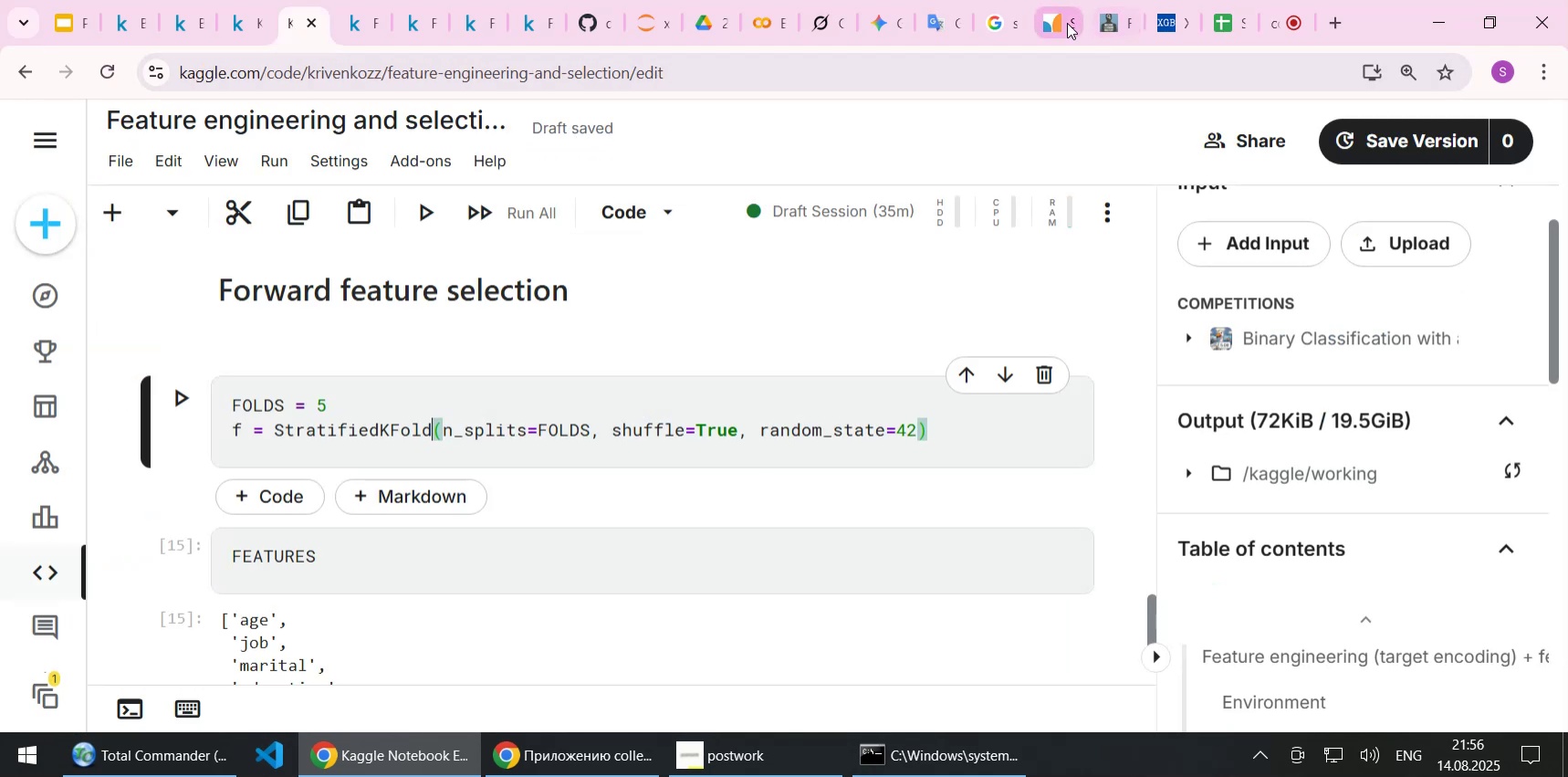 
double_click([1061, 22])
 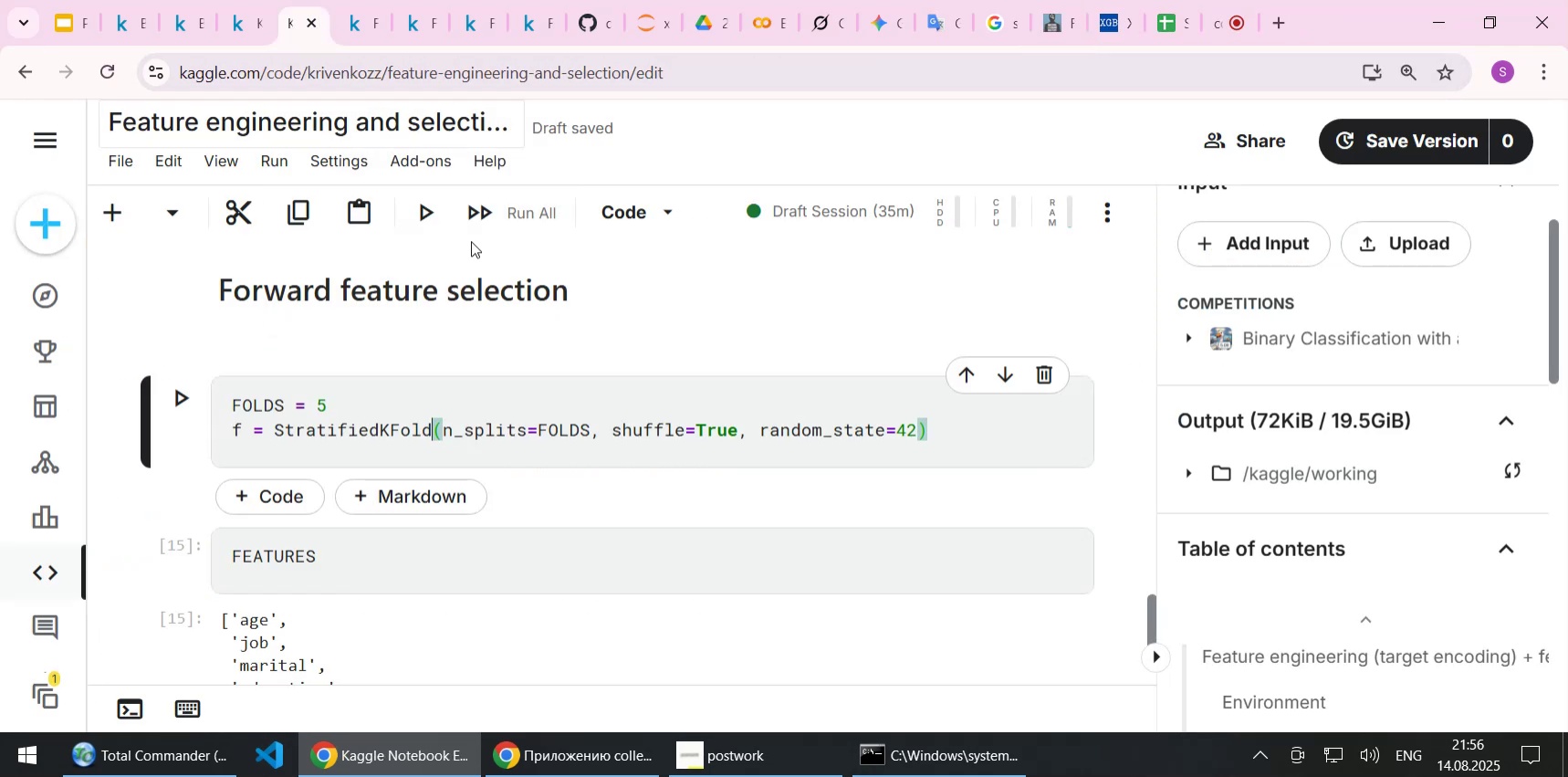 
left_click([601, 421])
 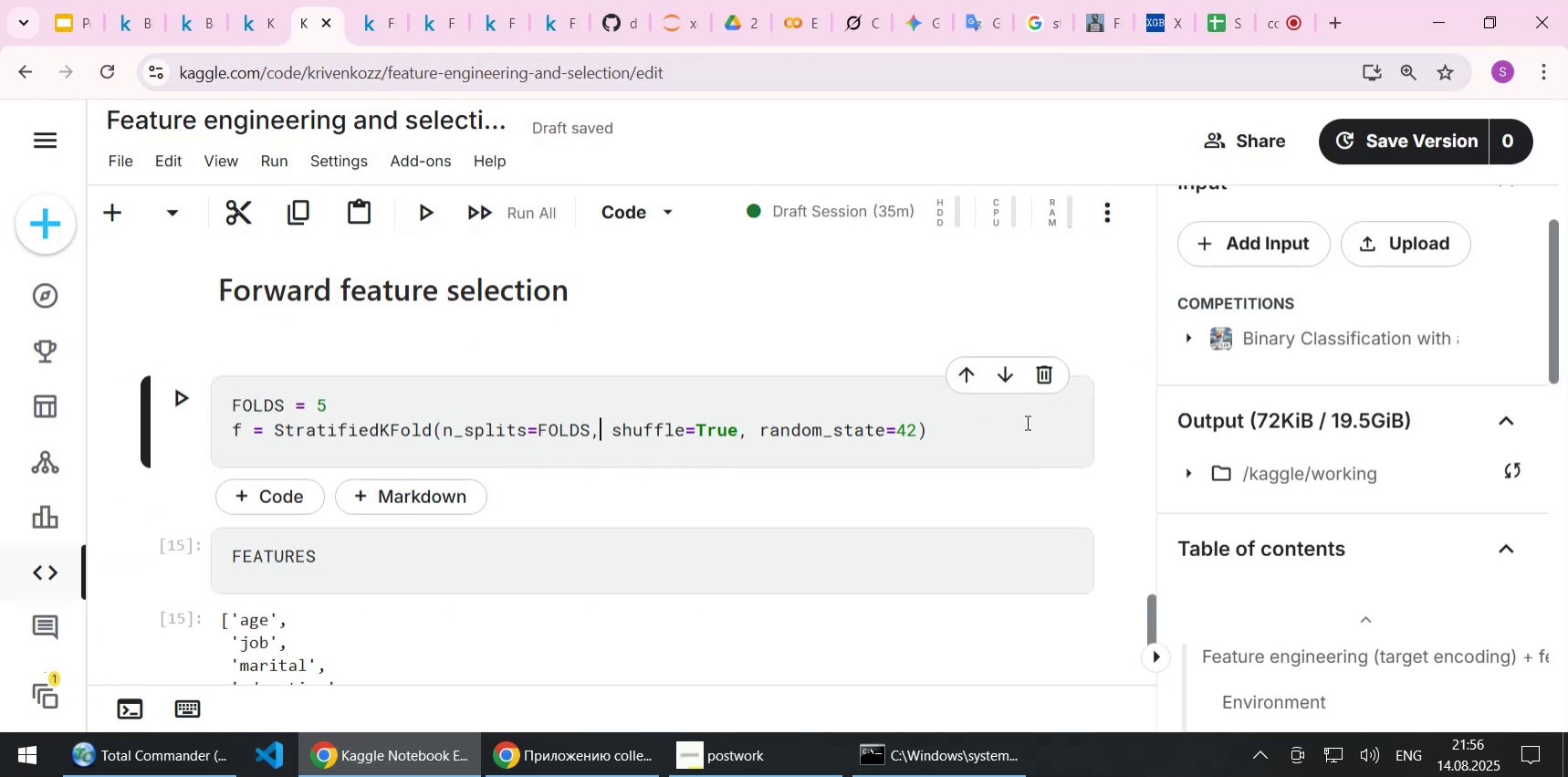 
left_click([1013, 426])
 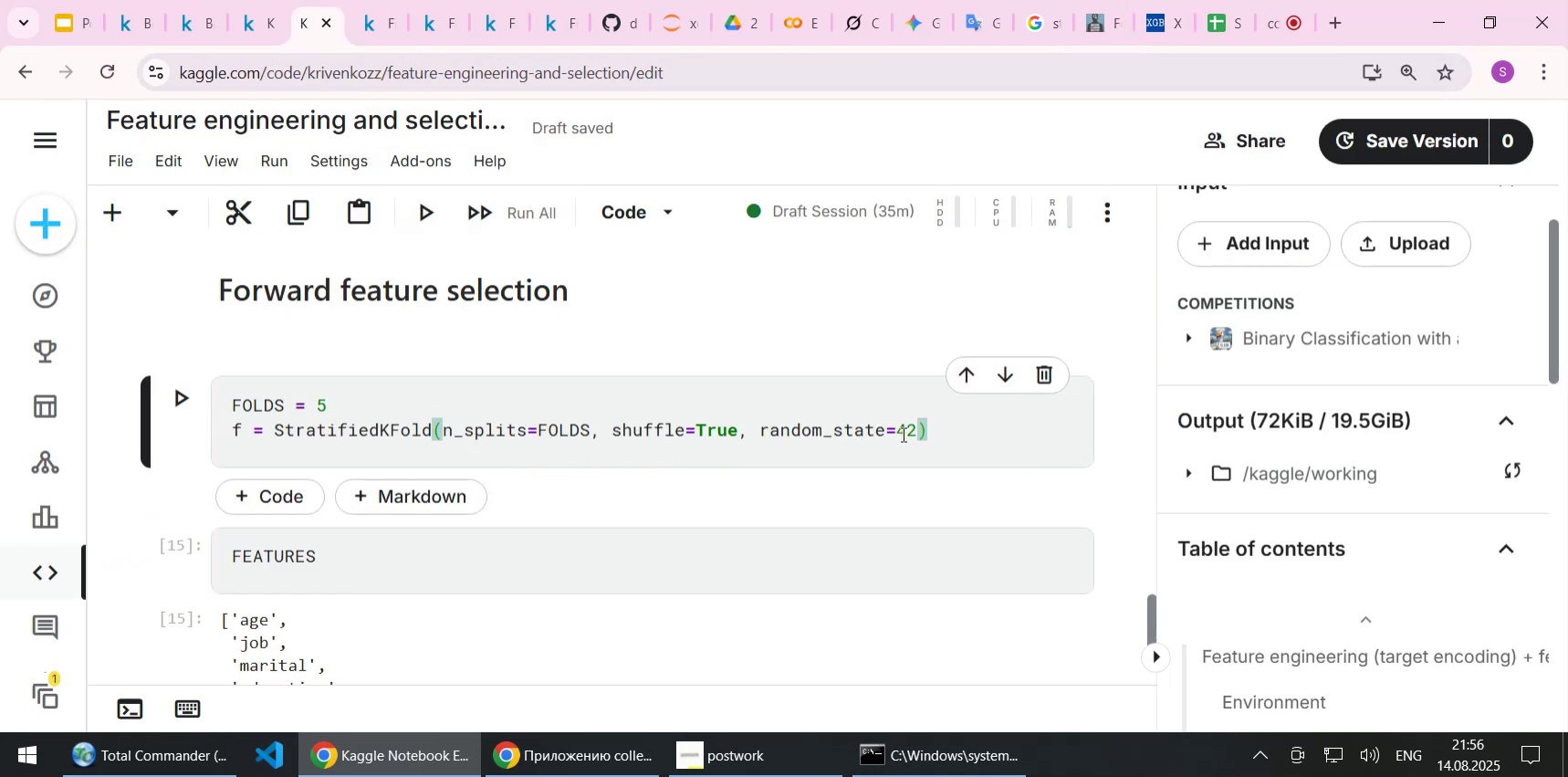 
double_click([902, 434])
 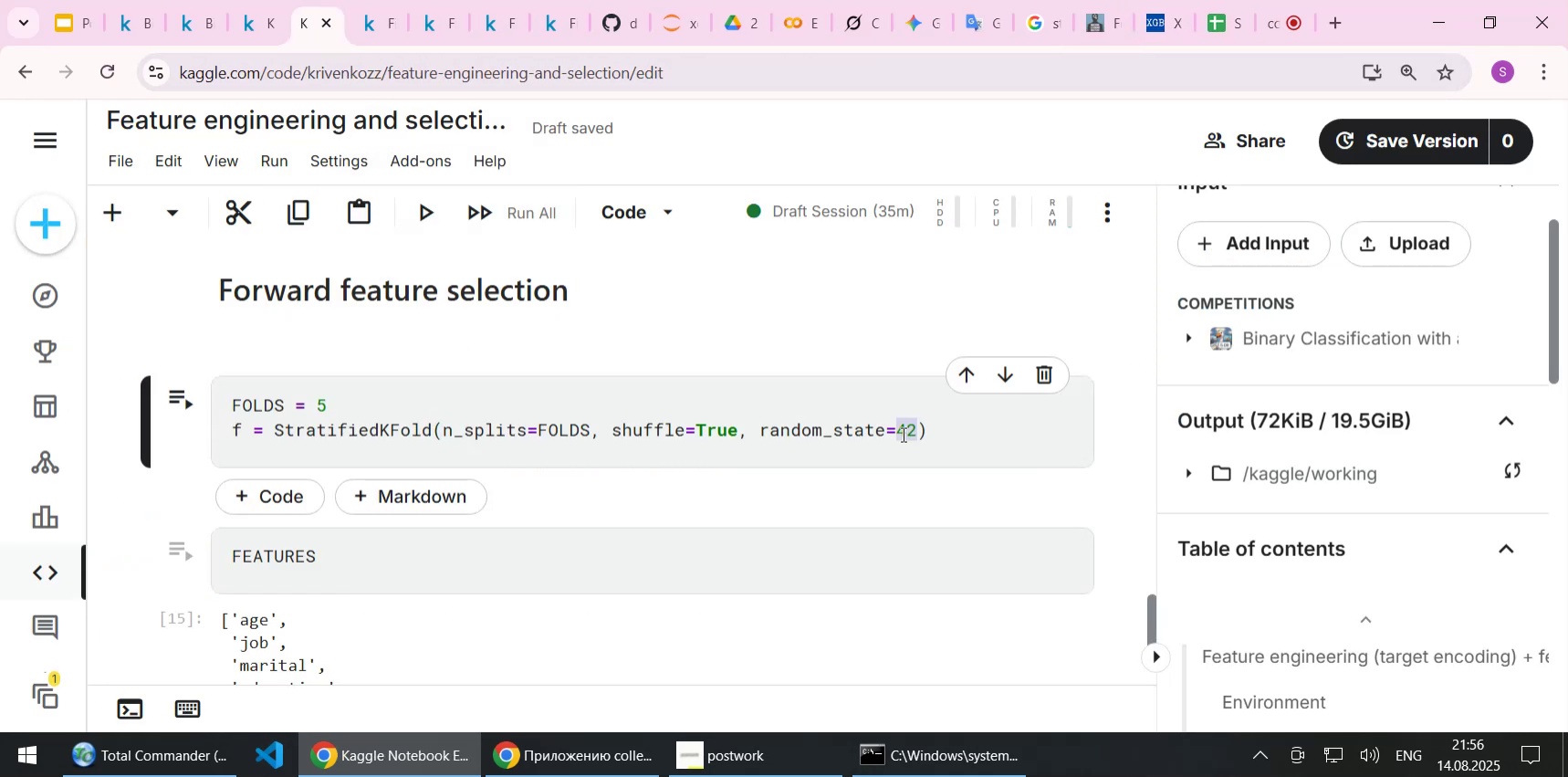 
type(2025)
 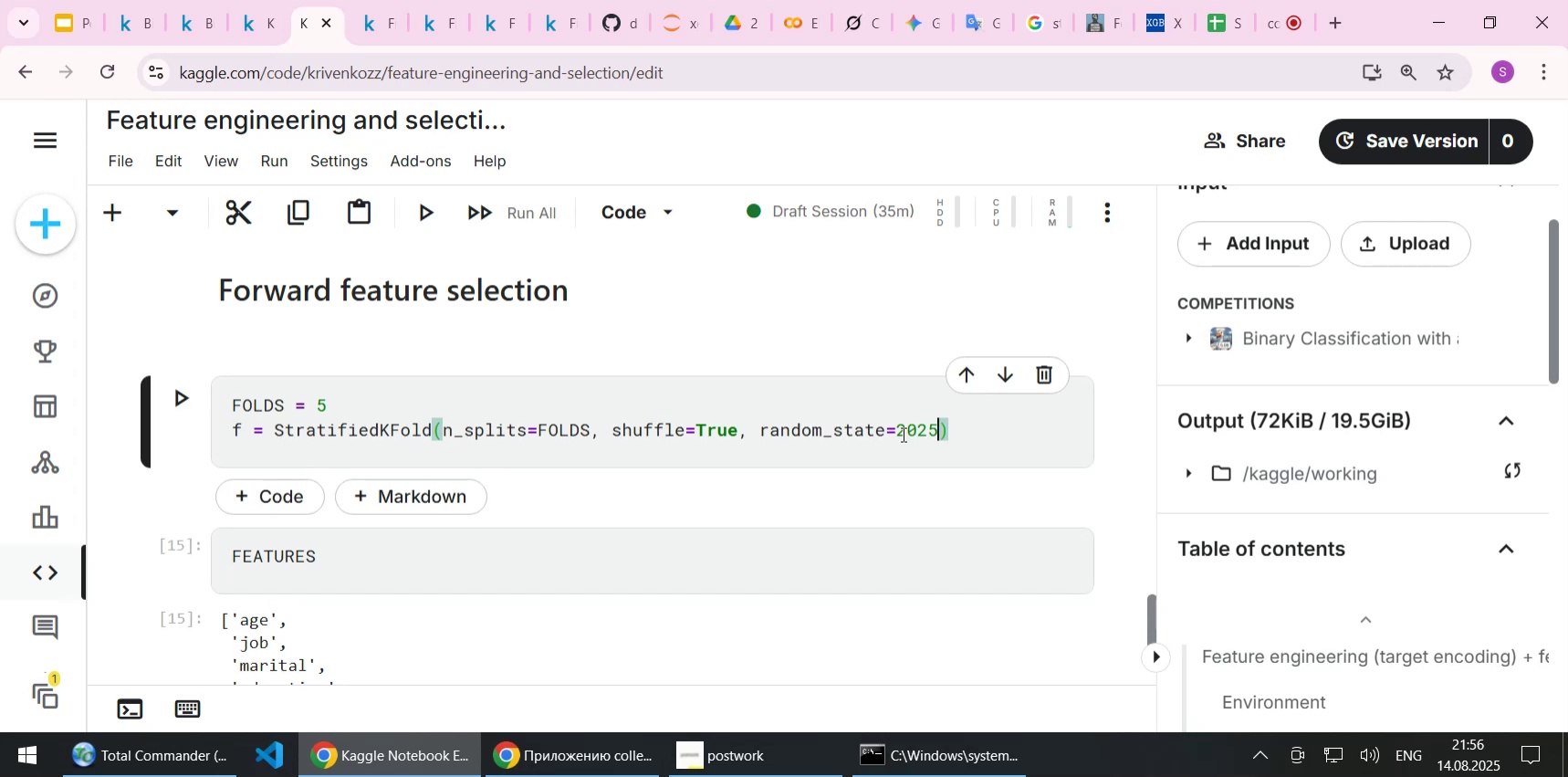 
key(Control+S)
 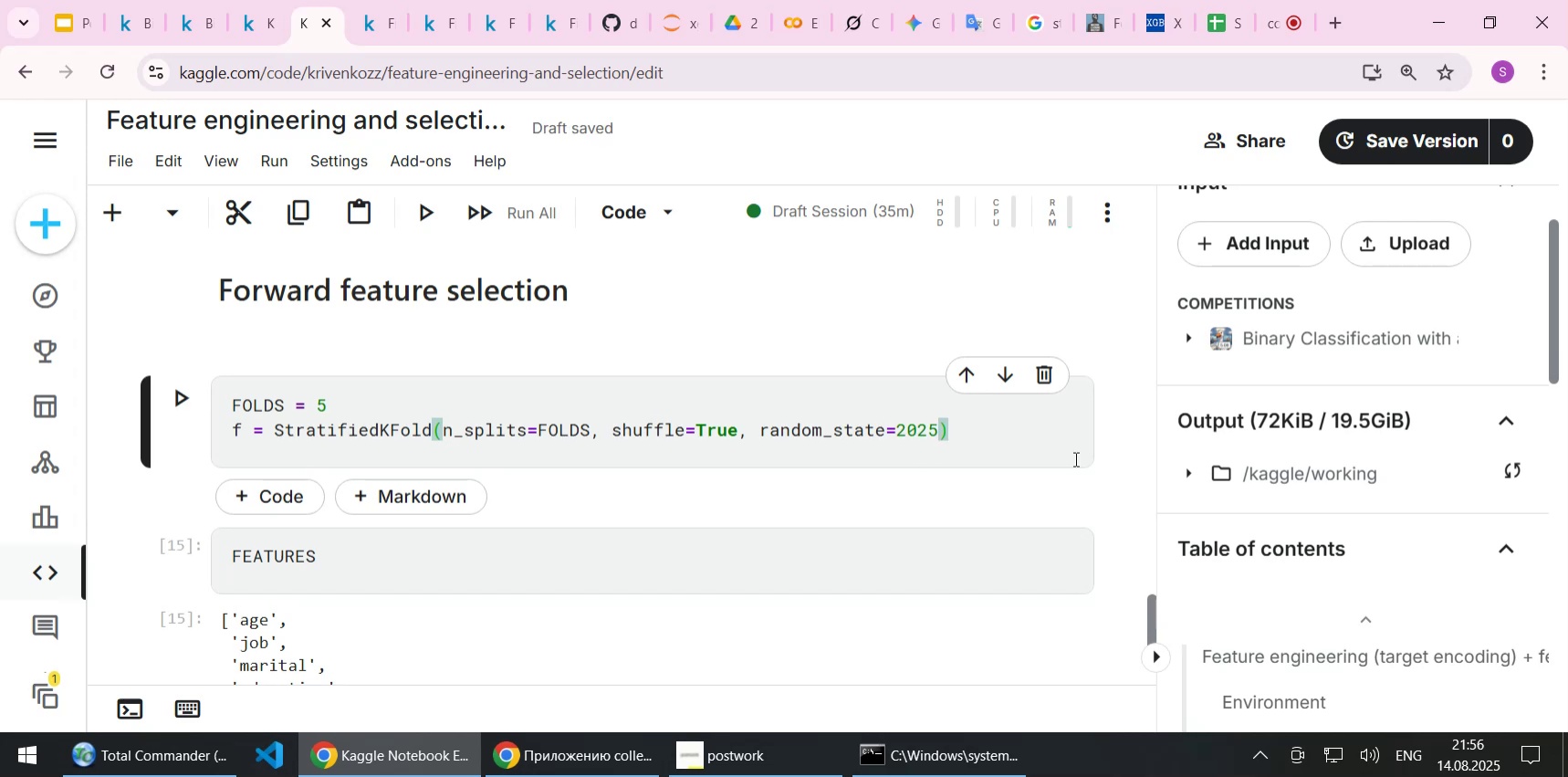 
left_click([1019, 434])
 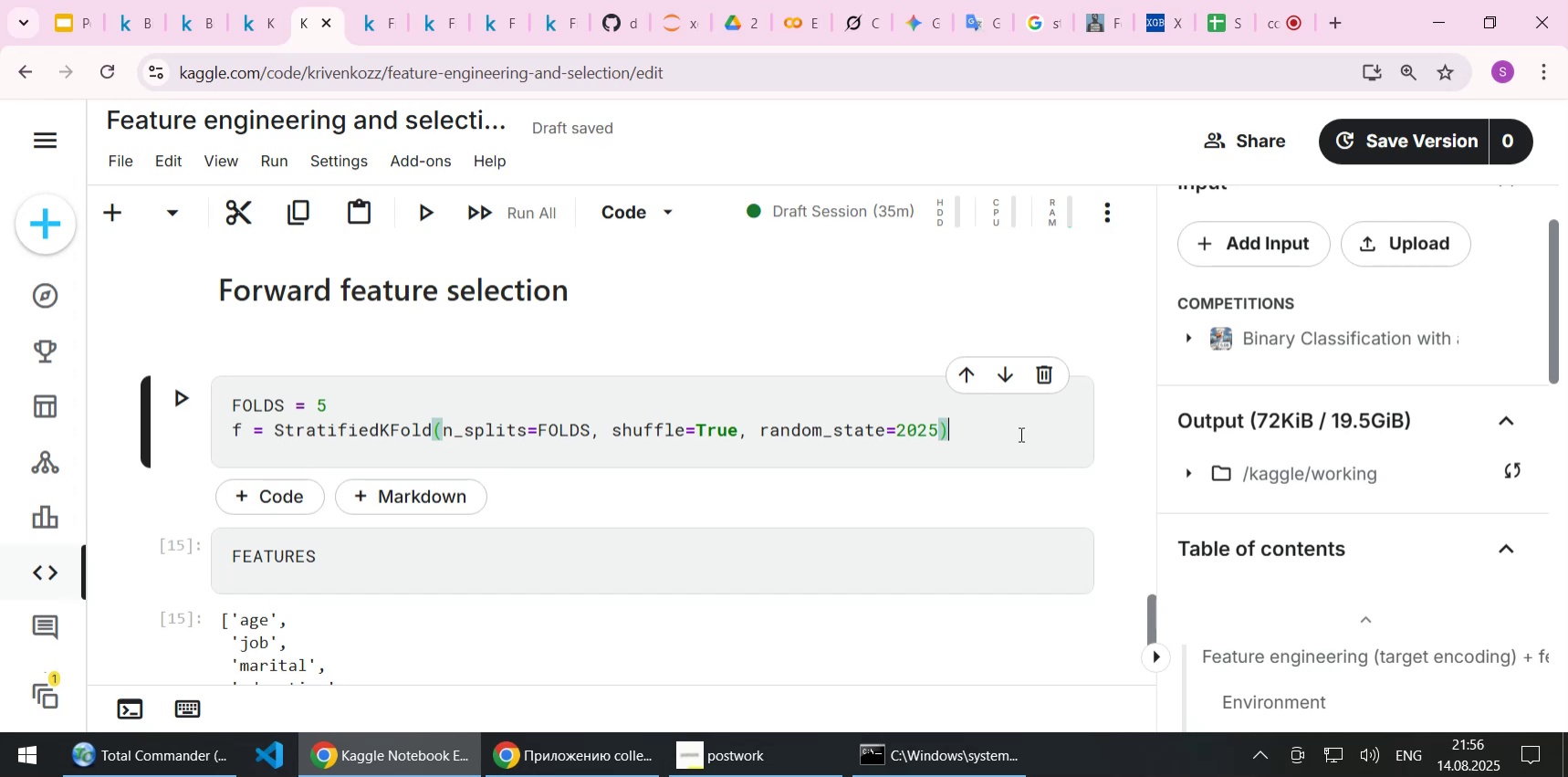 
key(Shift+Enter)
 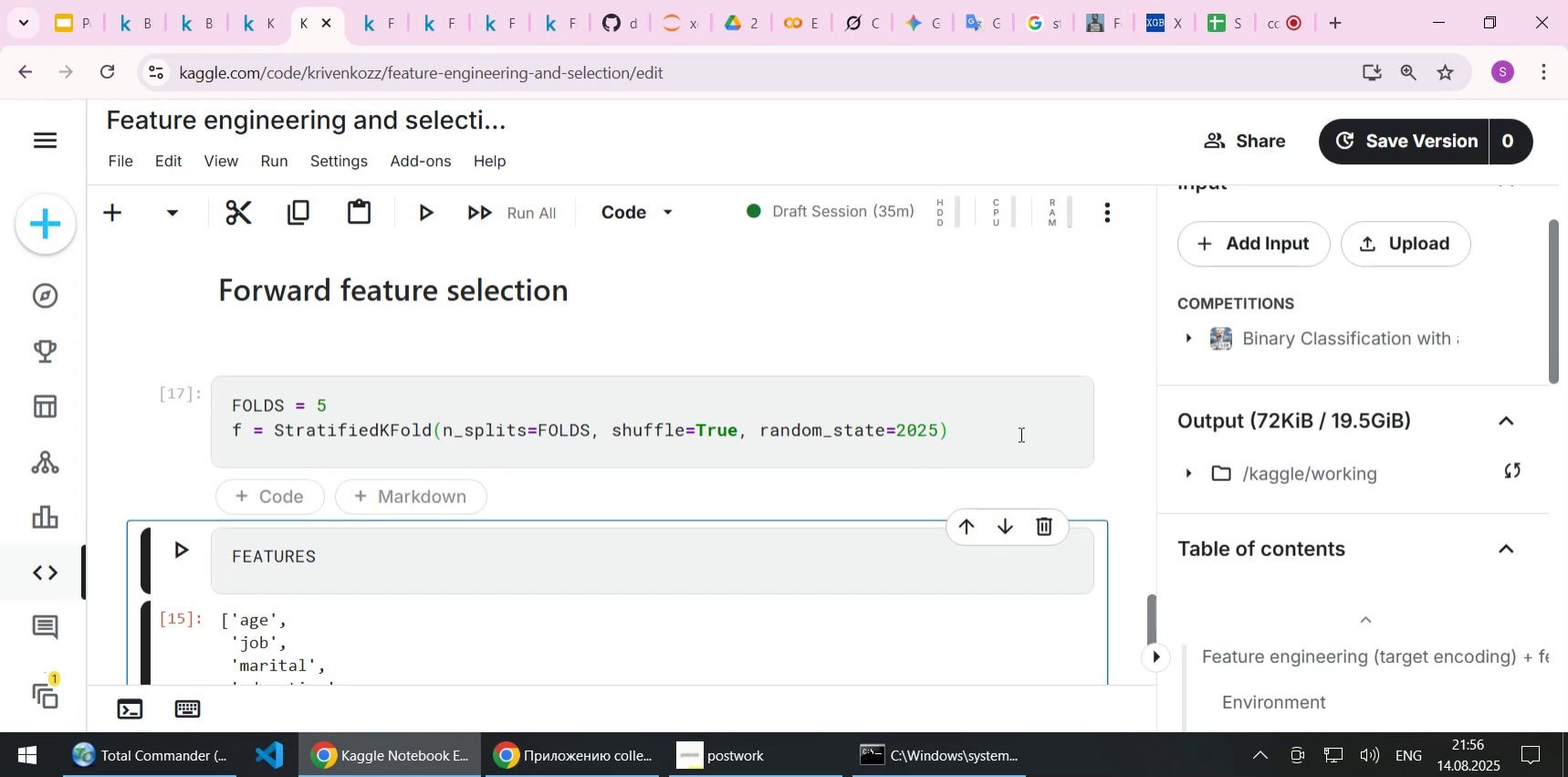 
left_click([1002, 422])
 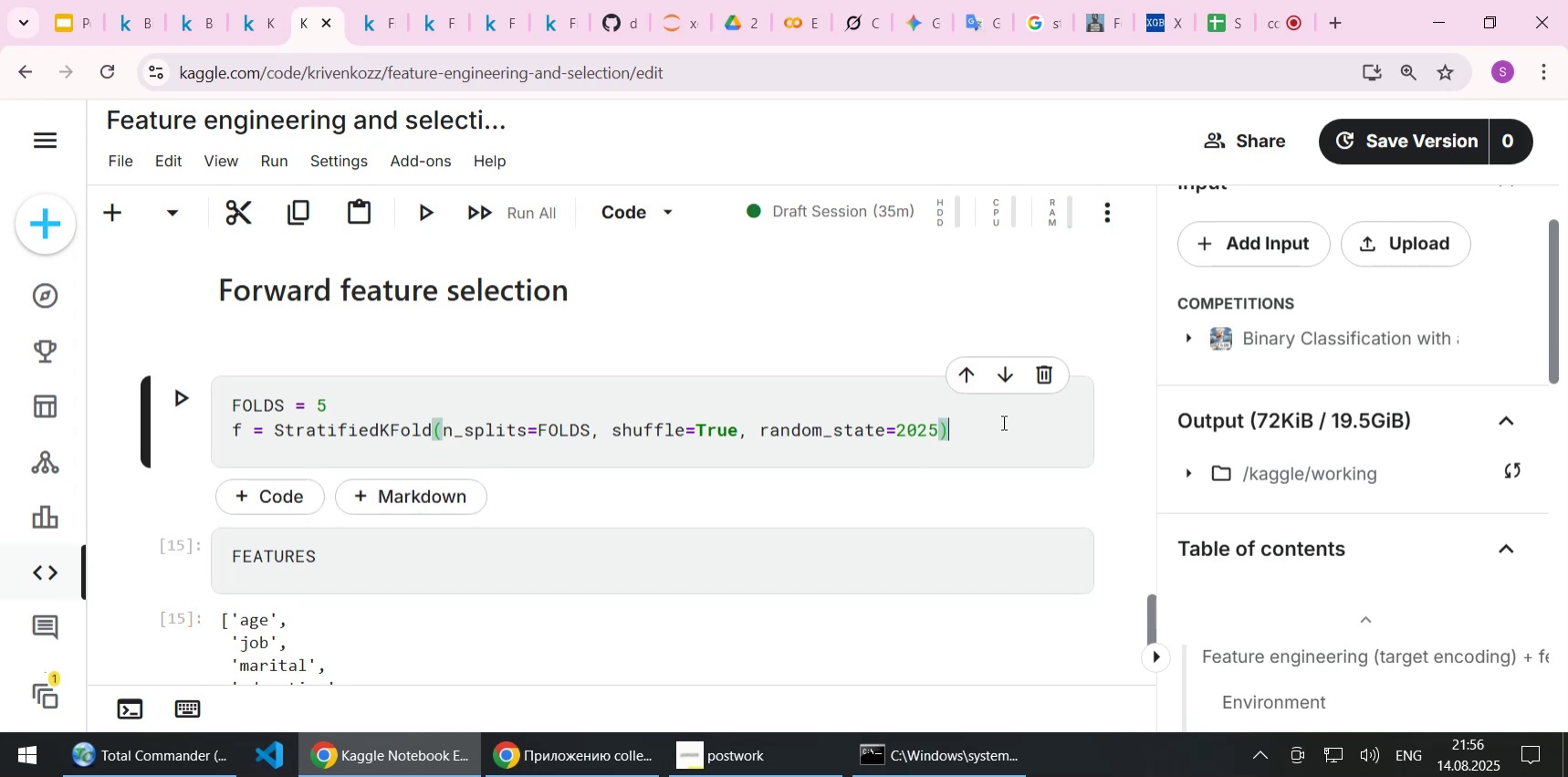 
key(NumpadEnter)
 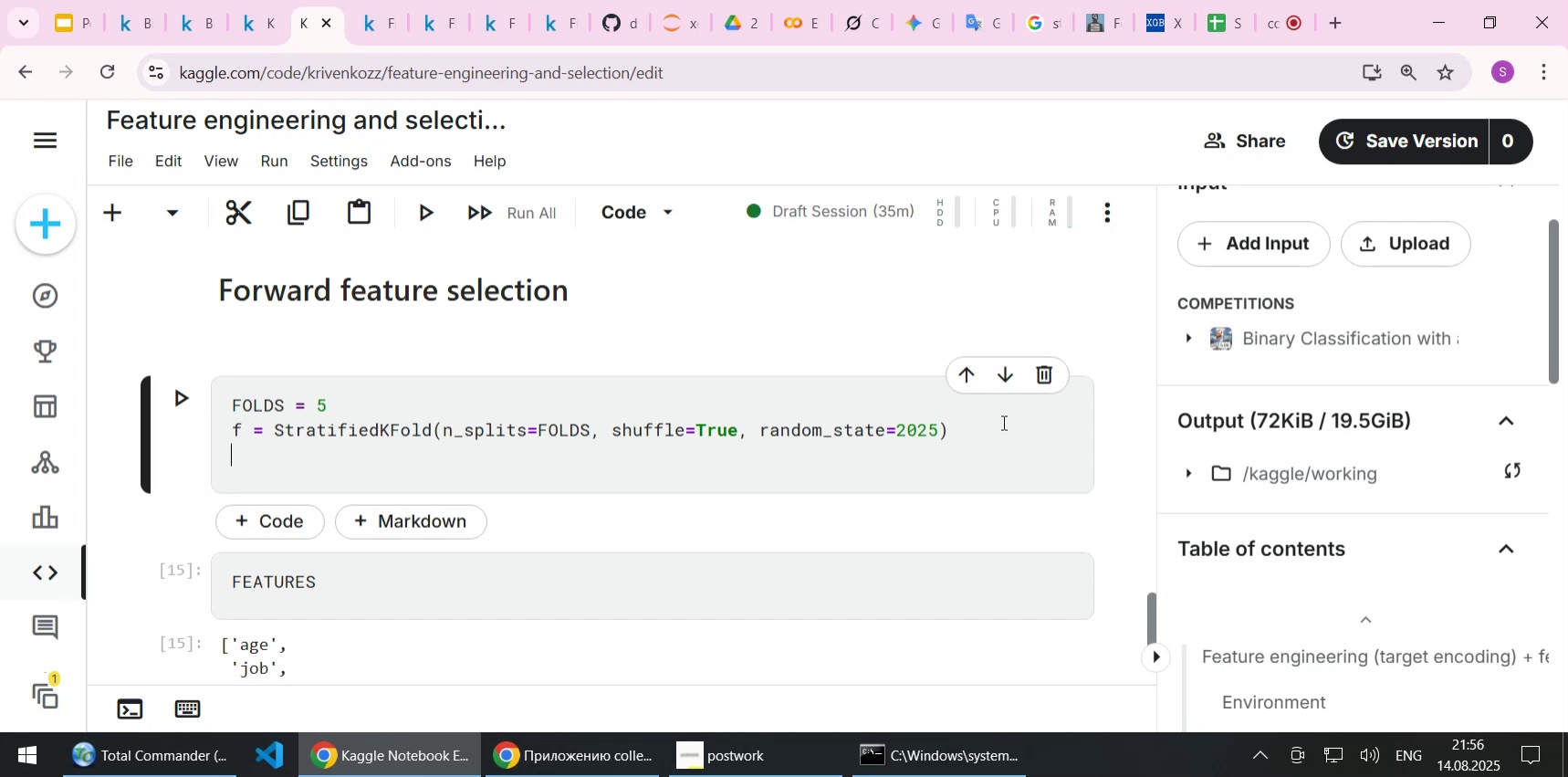 
wait(6.85)
 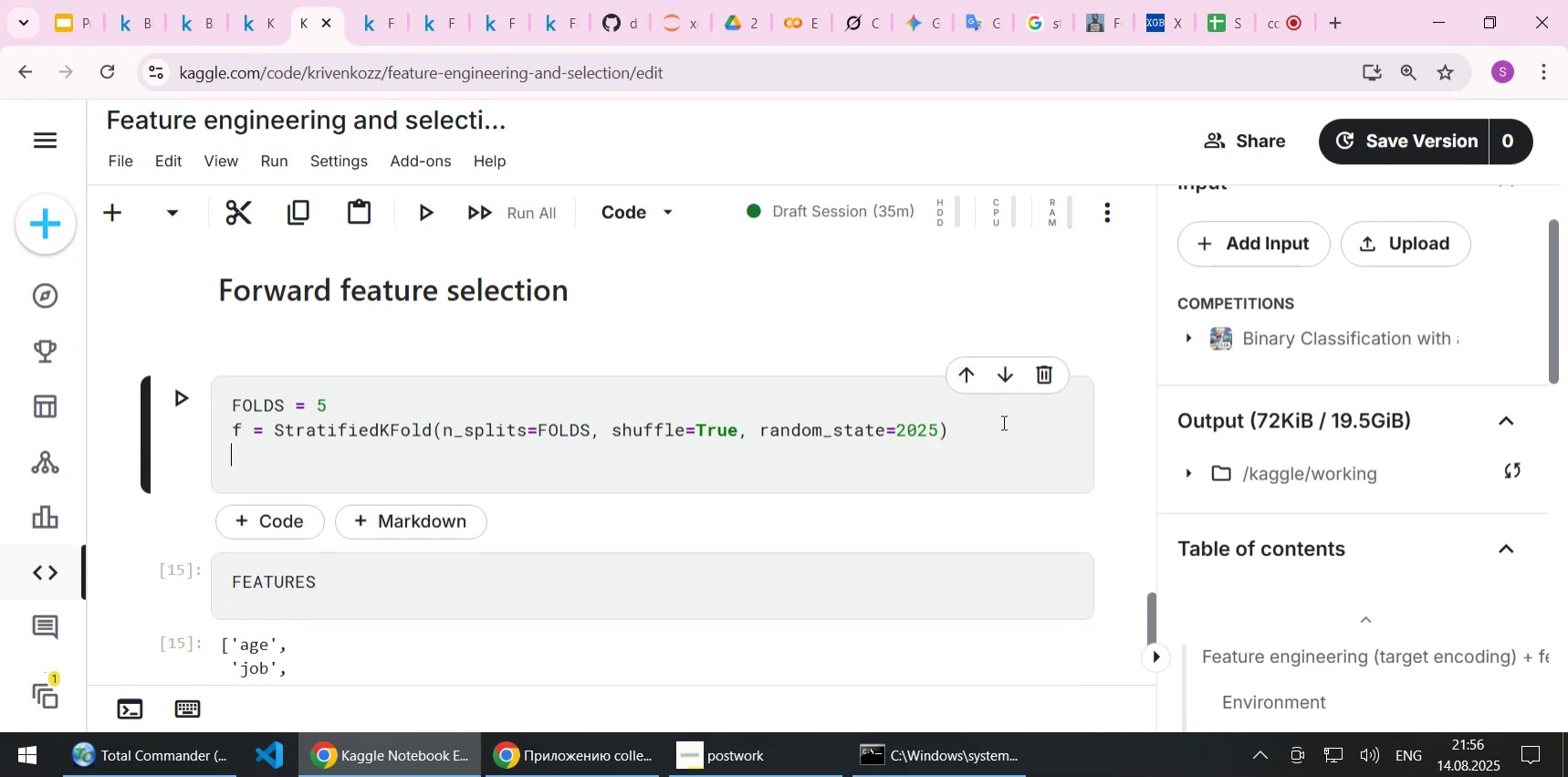 
left_click([438, 28])
 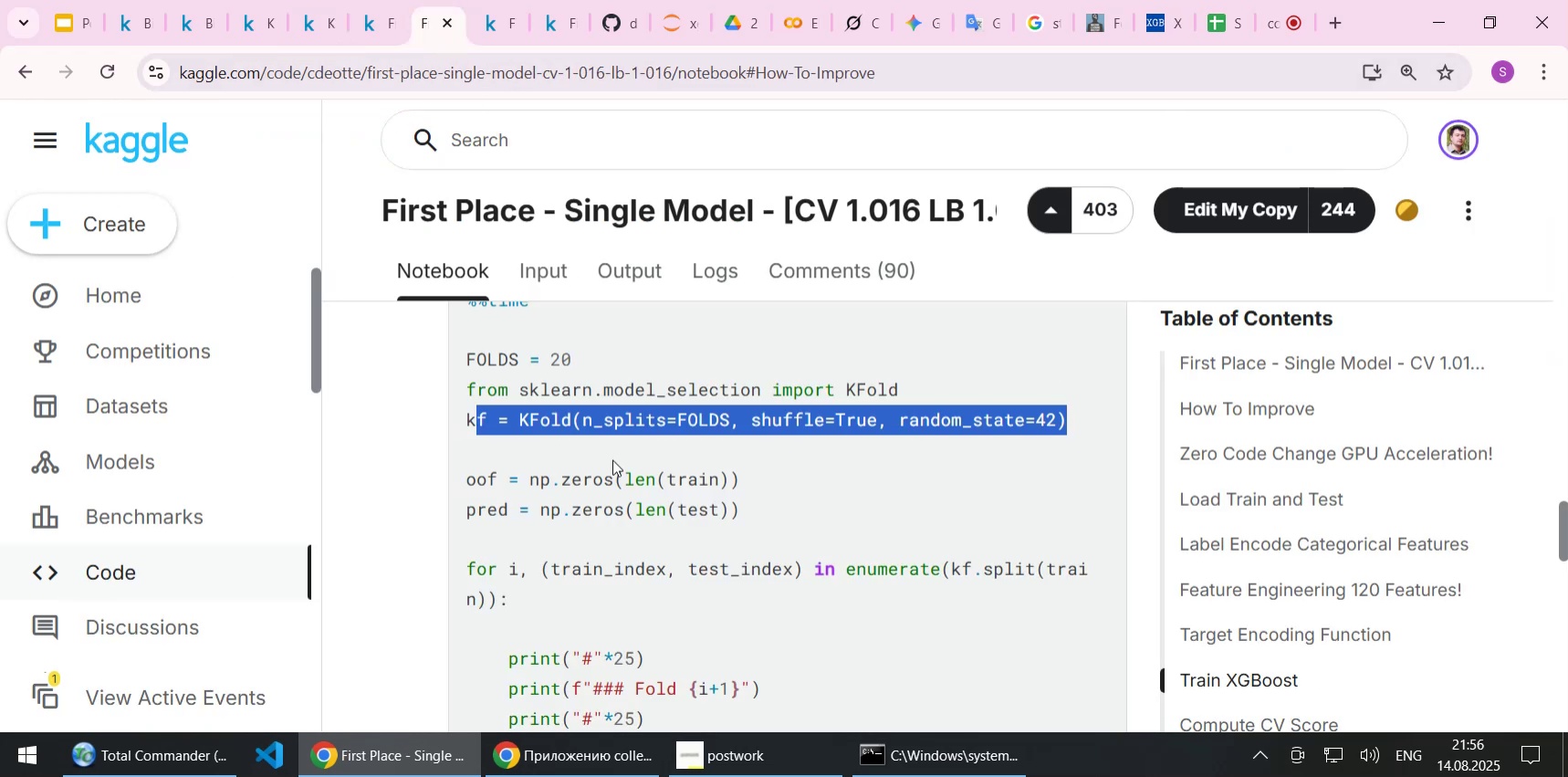 
left_click([559, 420])
 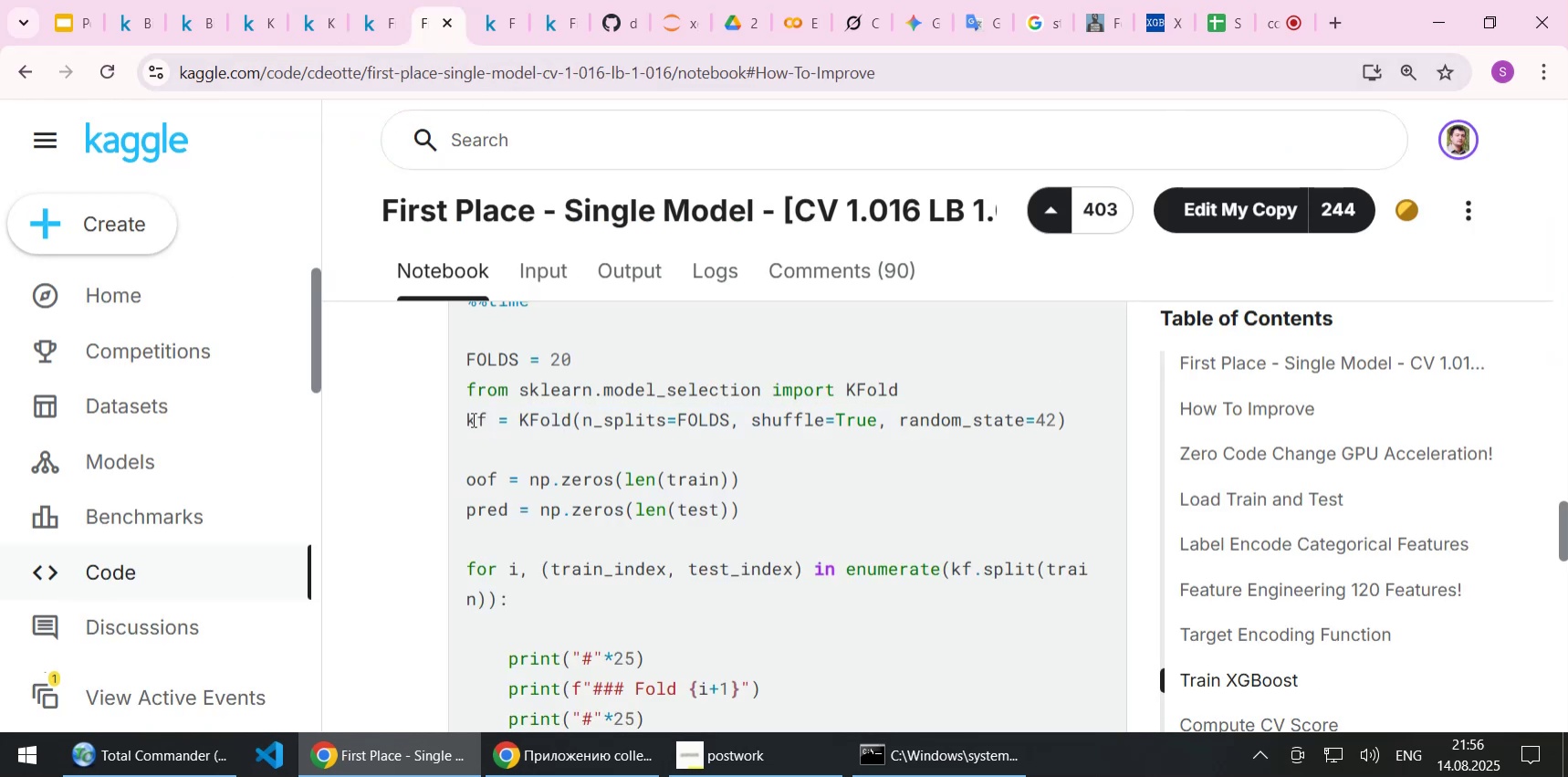 
double_click([472, 419])
 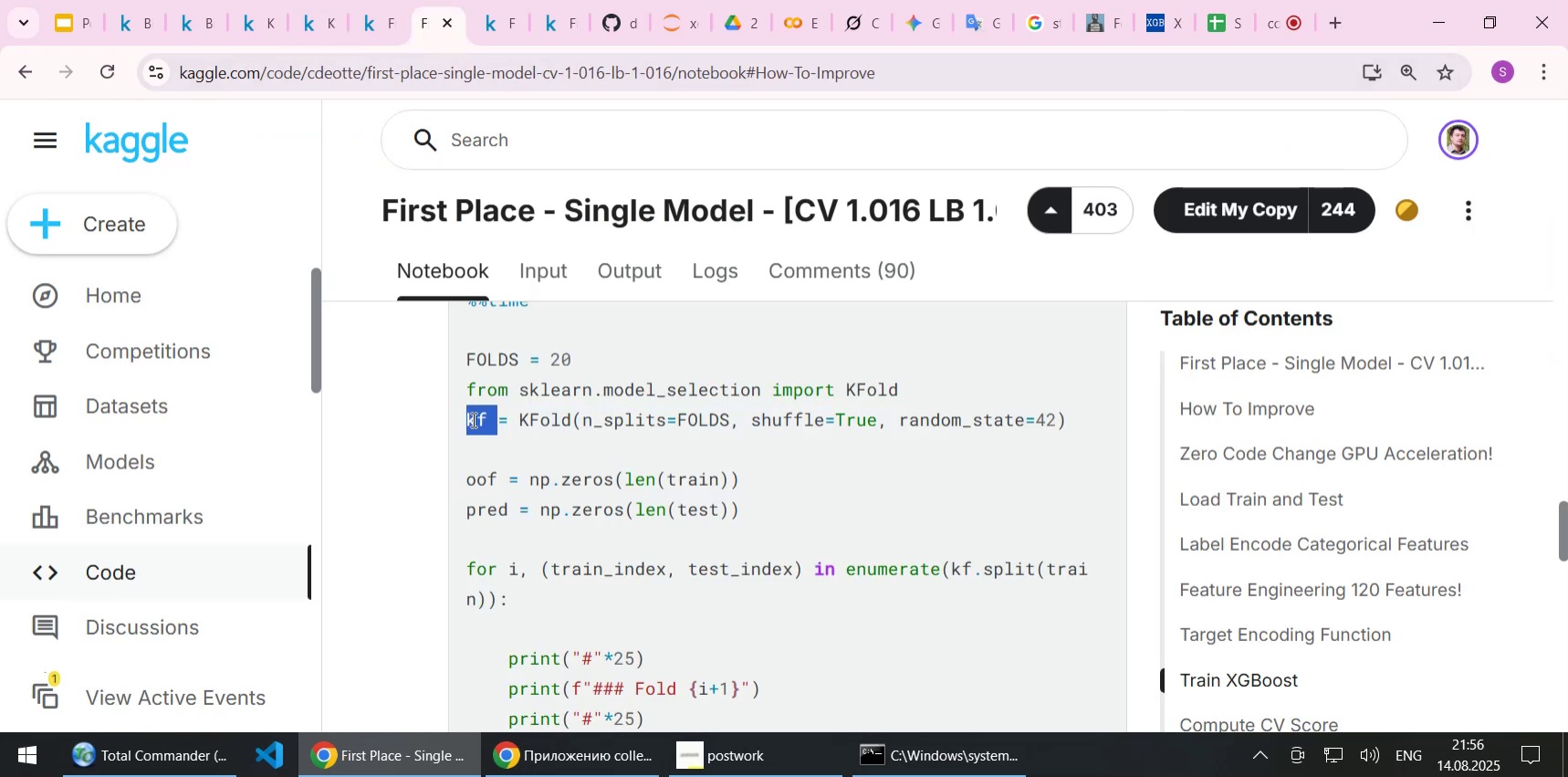 
key(Control+C)
 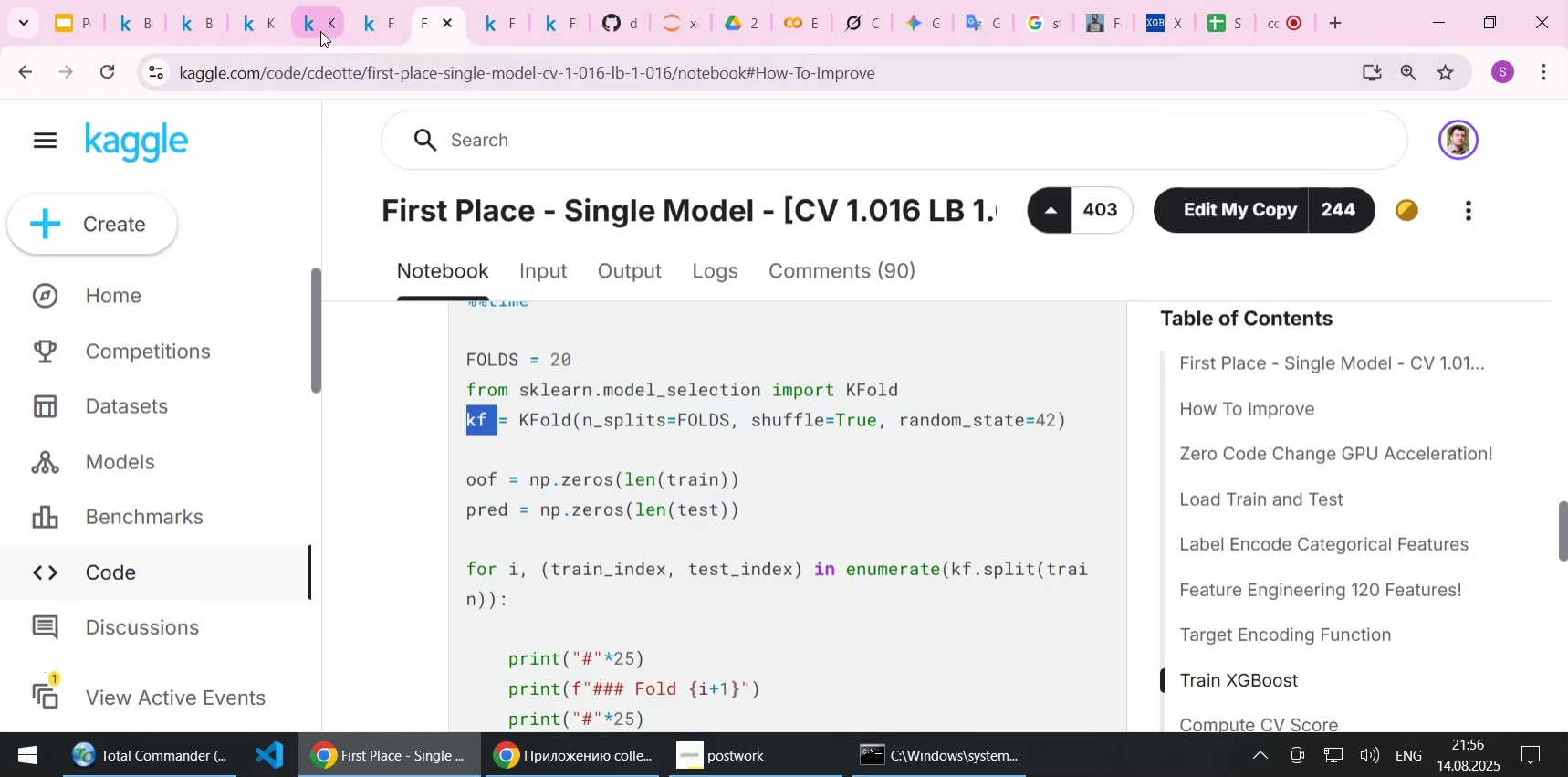 
left_click([319, 29])
 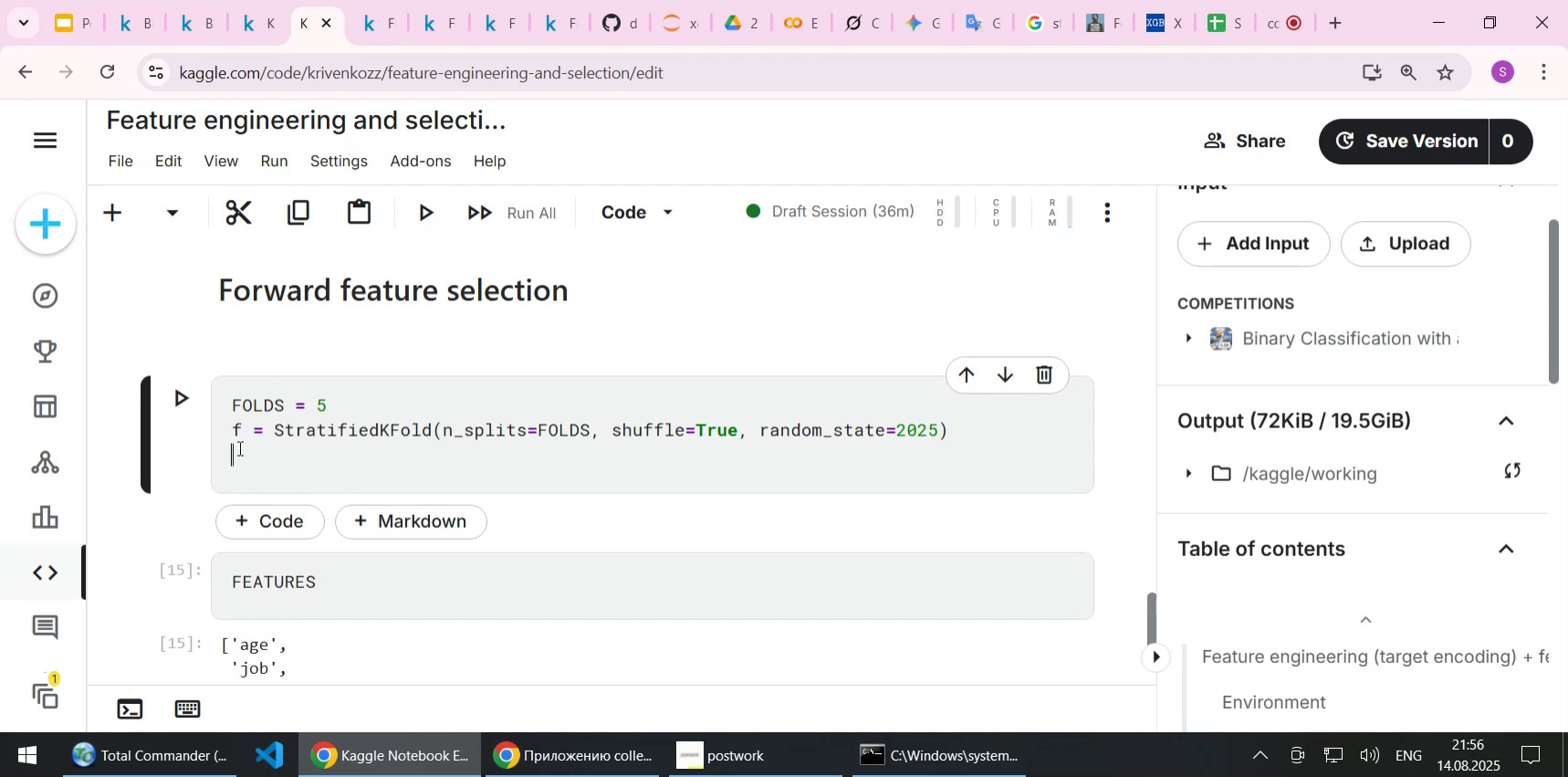 
left_click_drag(start_coordinate=[237, 430], to_coordinate=[223, 427])
 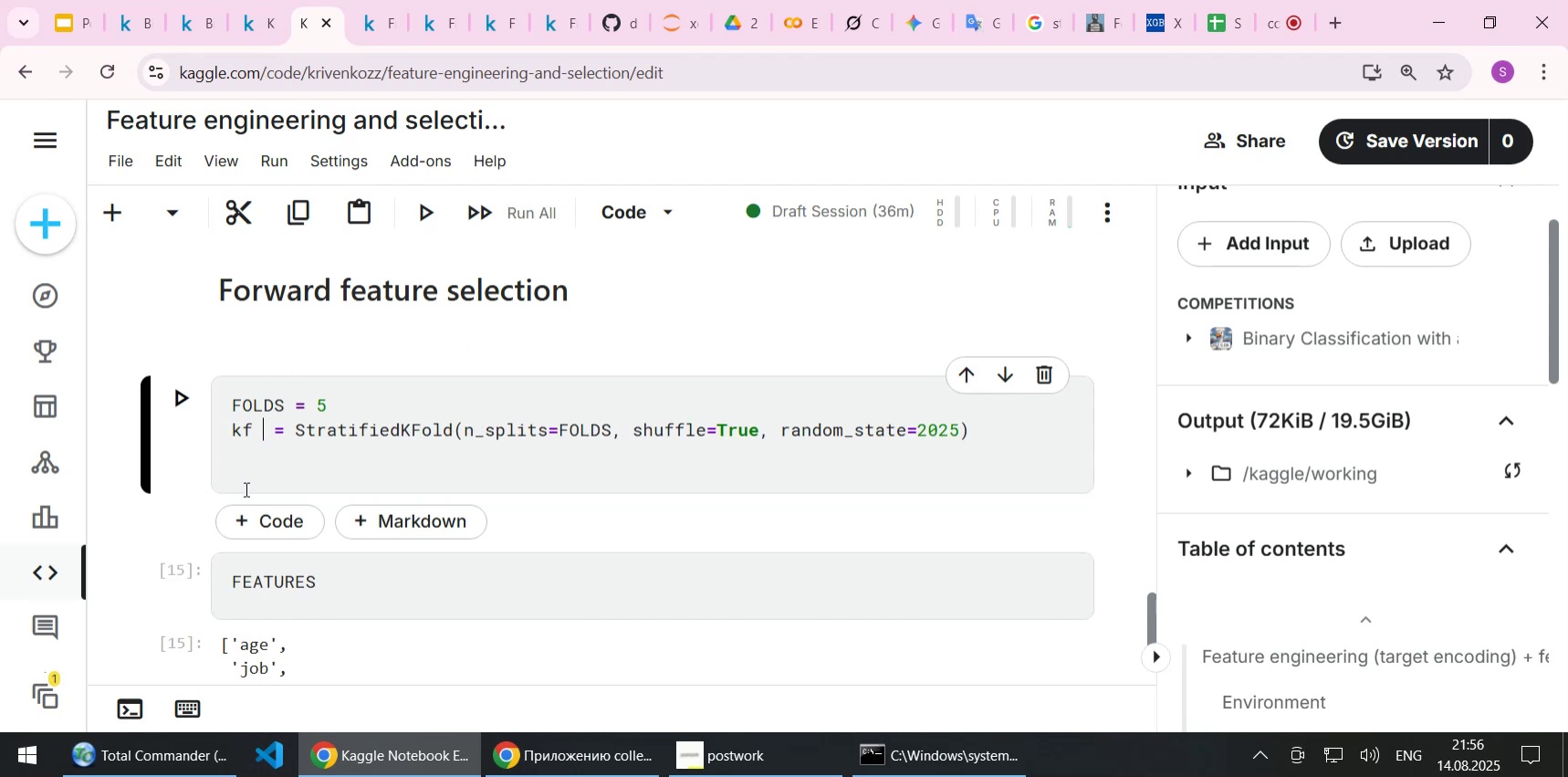 
key(Control+ControlLeft)
 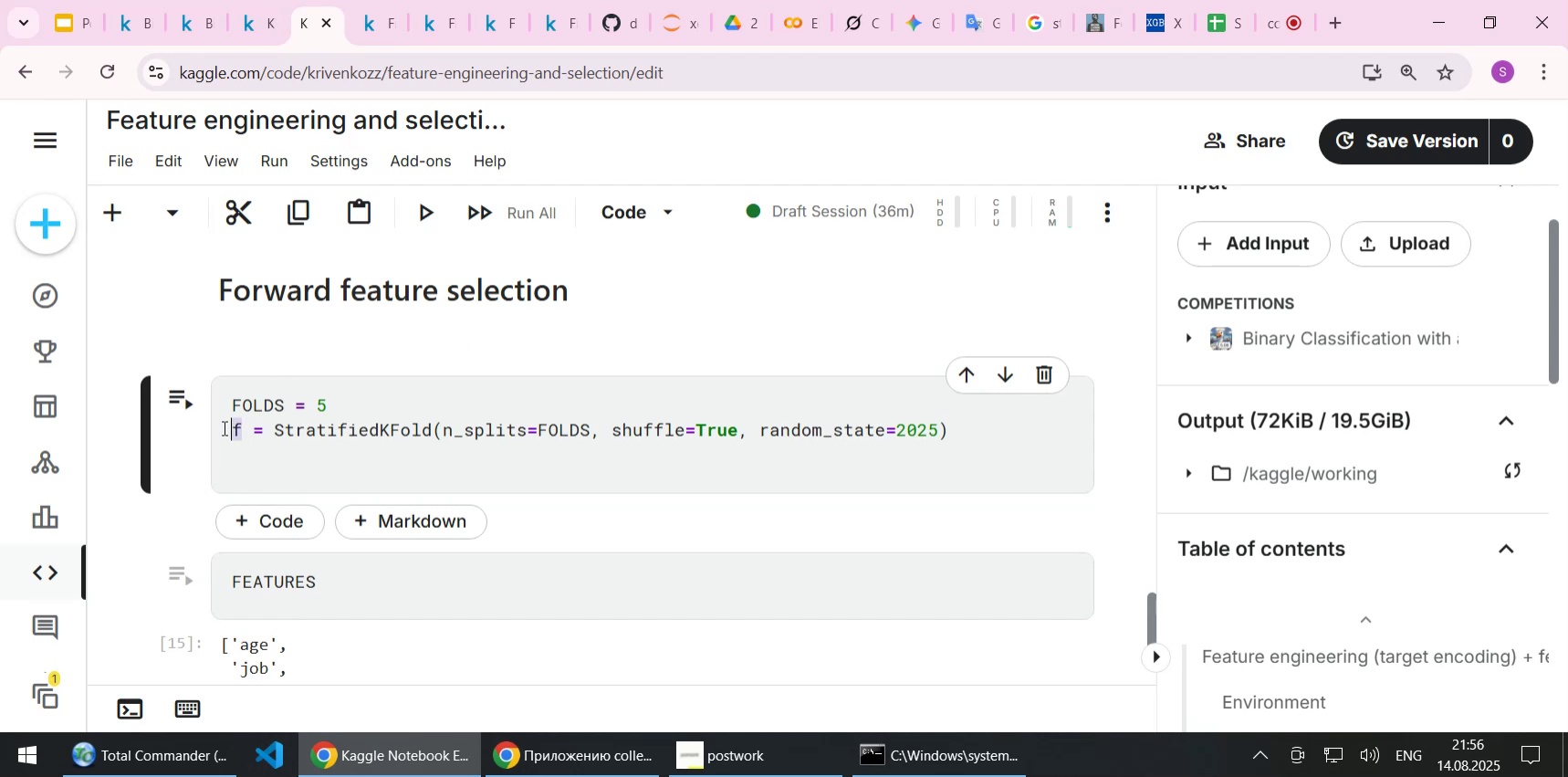 
key(Control+V)
 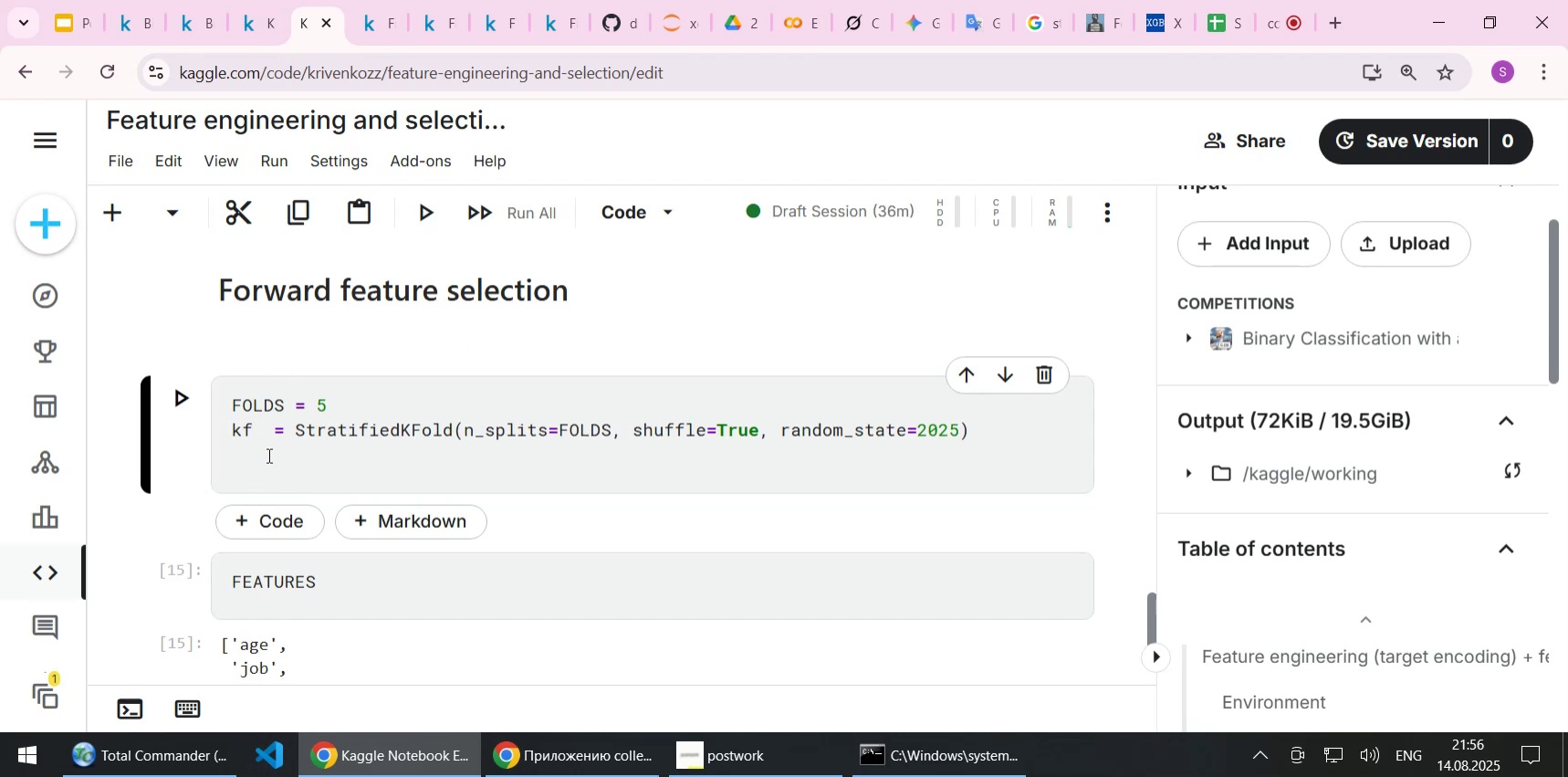 
key(Delete)
 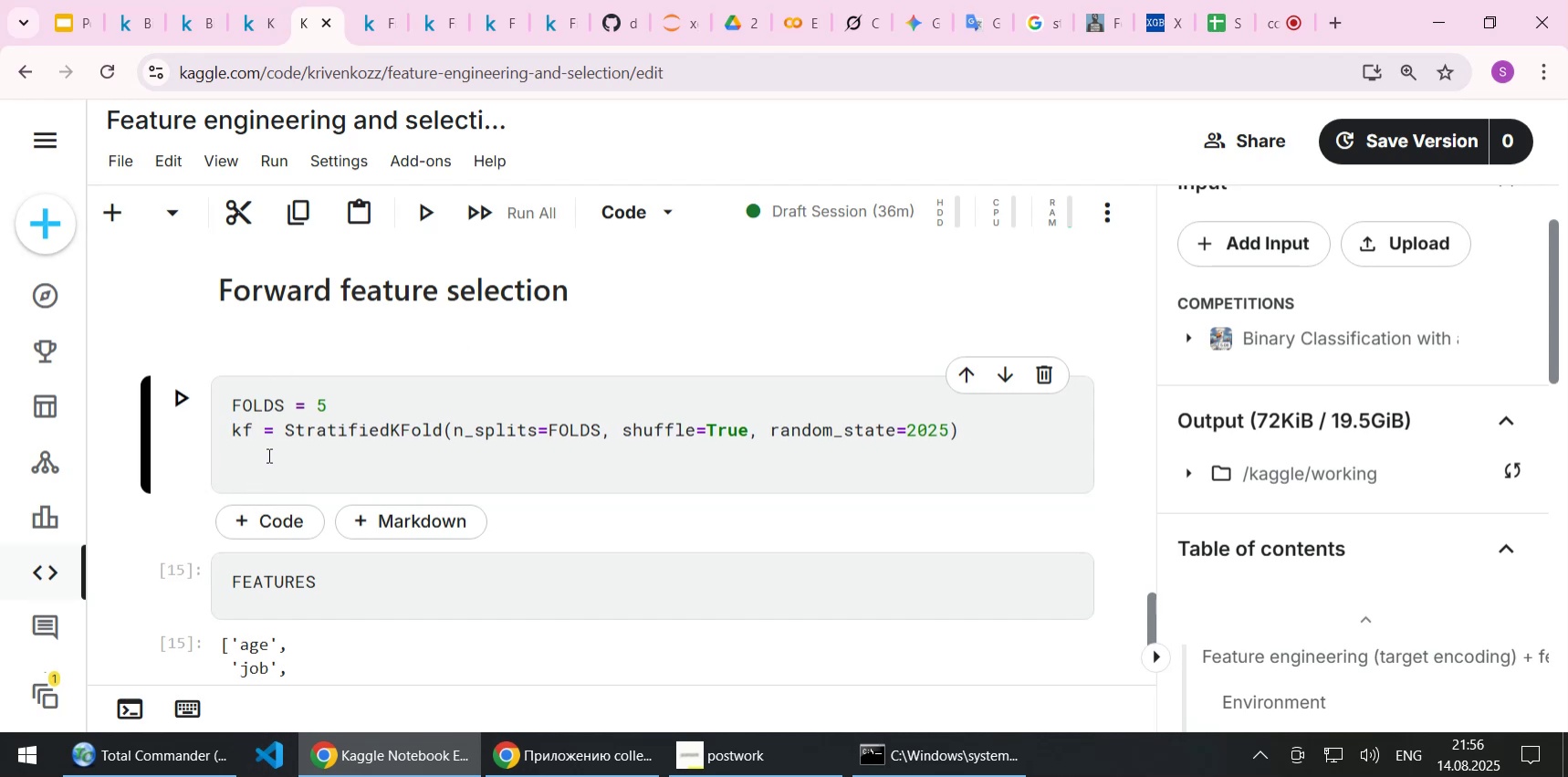 
key(End)
 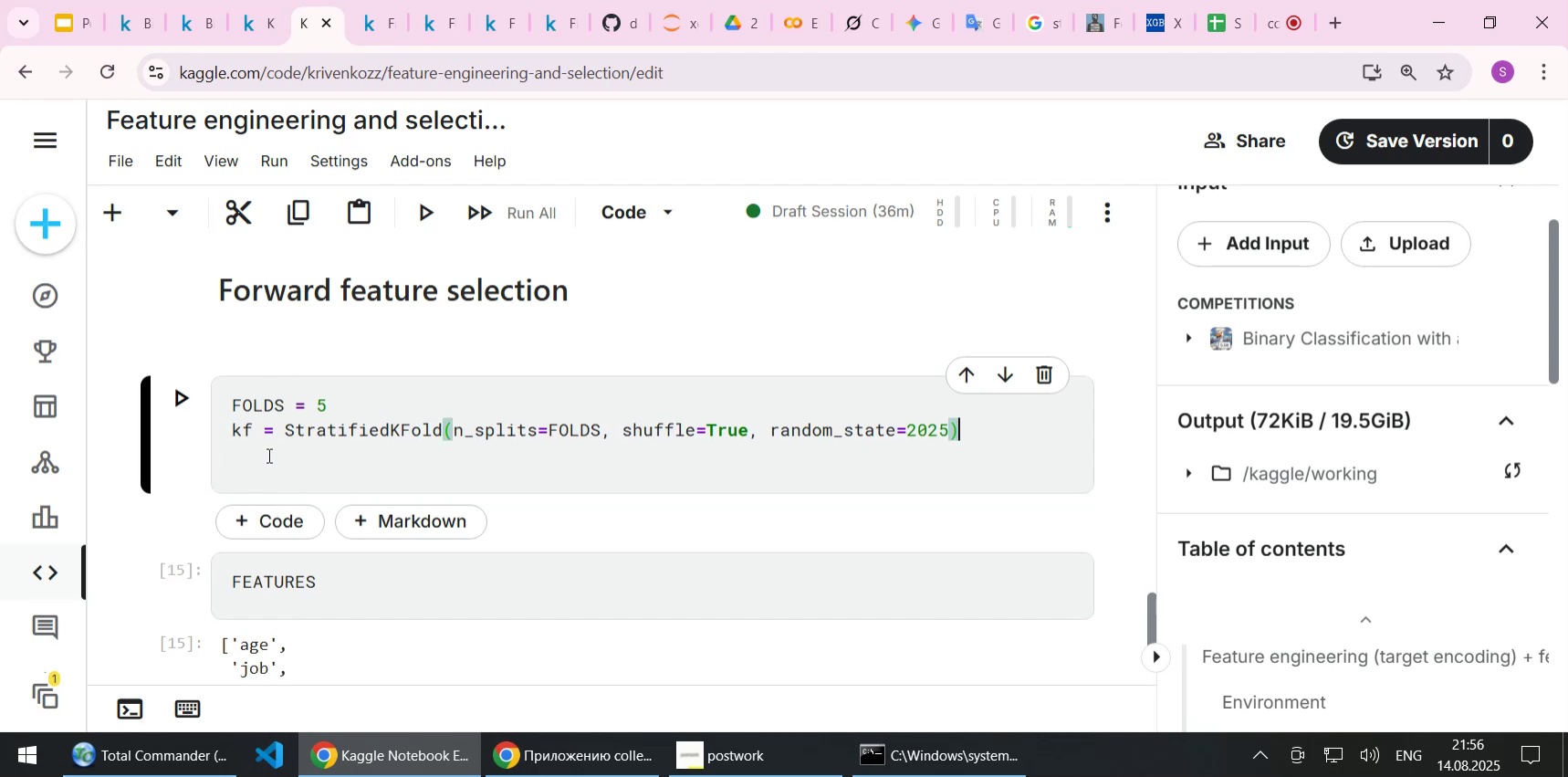 
key(Enter)
 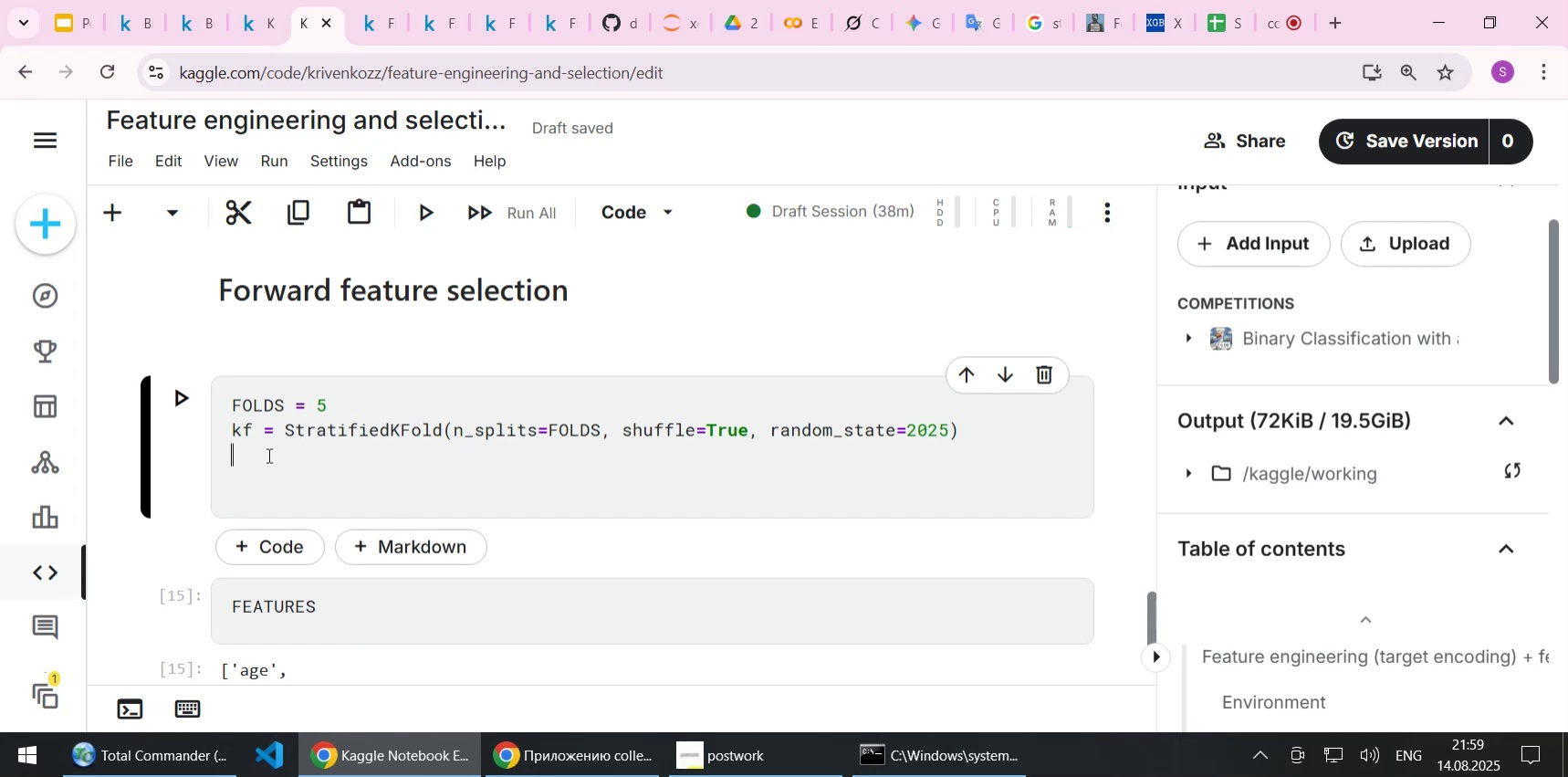 
wait(160.02)
 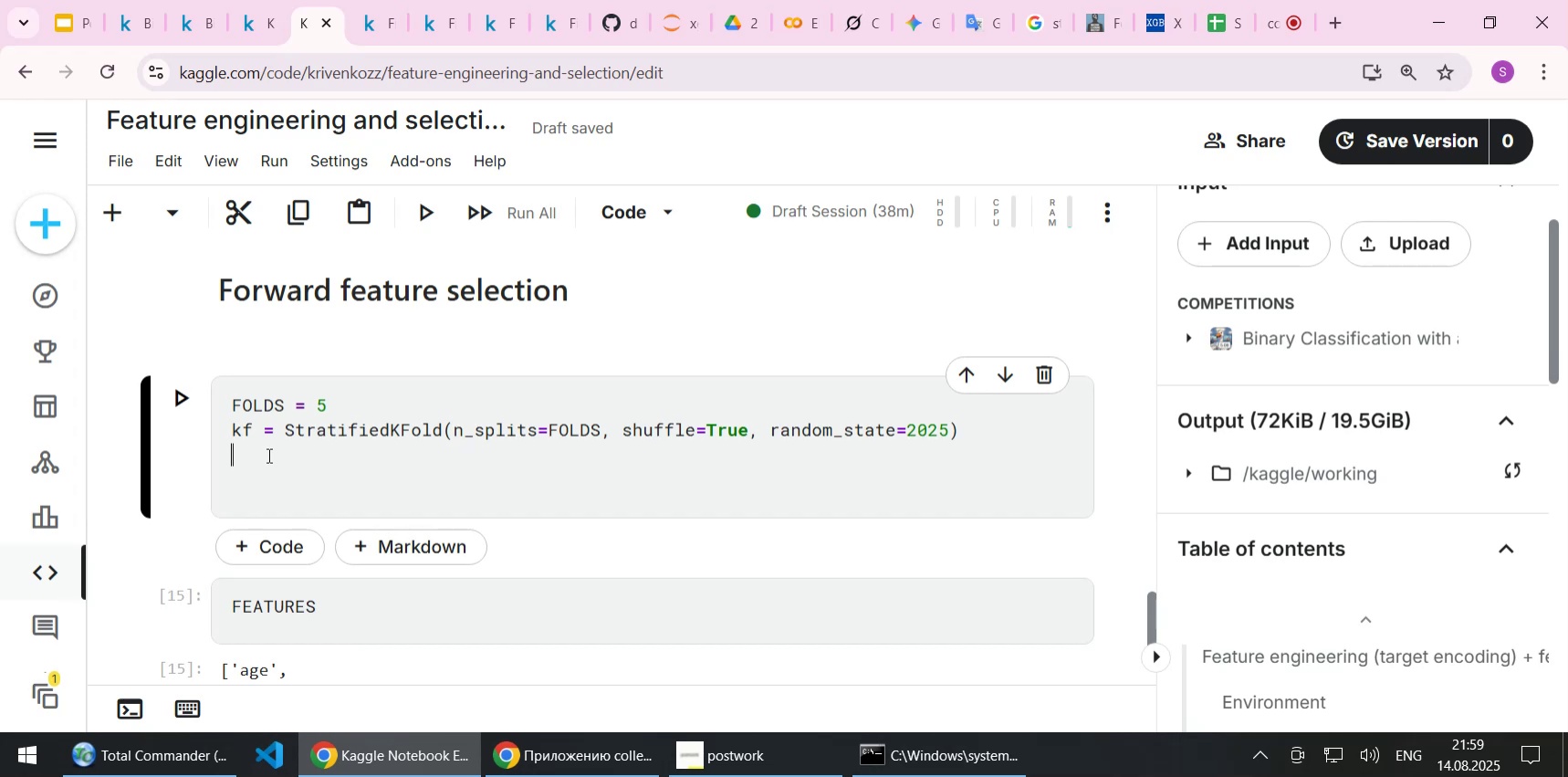 
key(ArrowUp)
 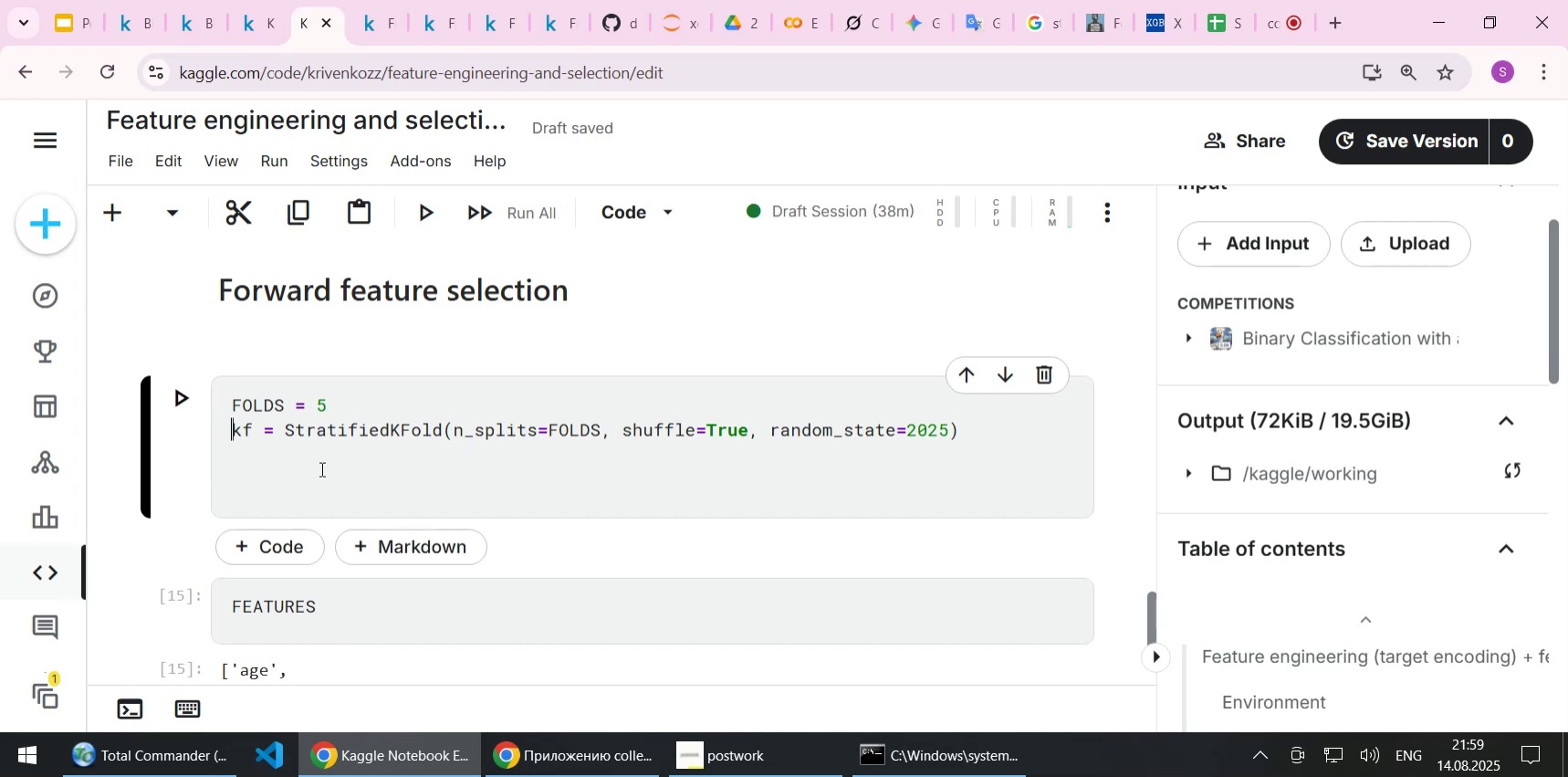 
key(ArrowUp)
 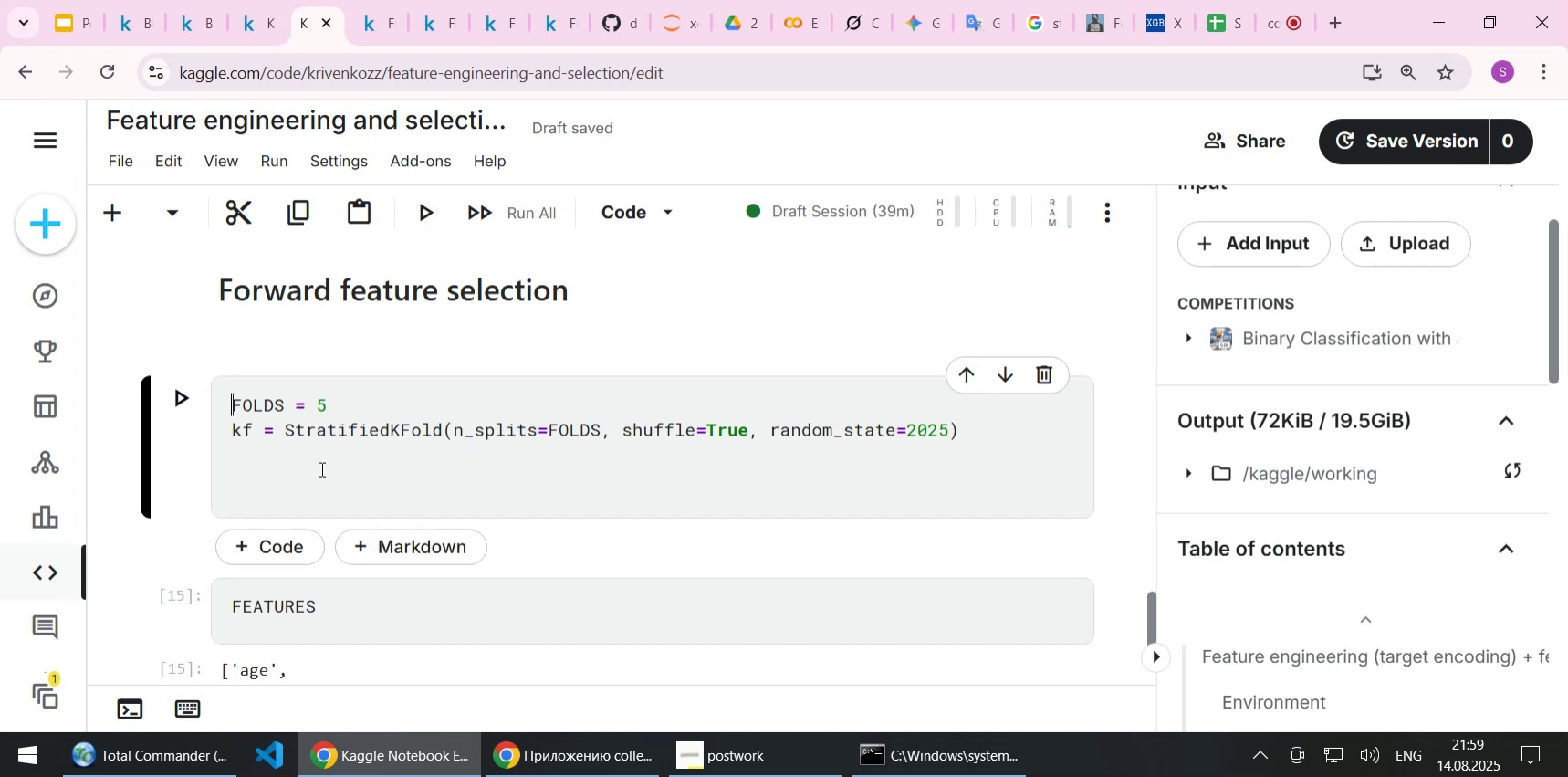 
wait(41.3)
 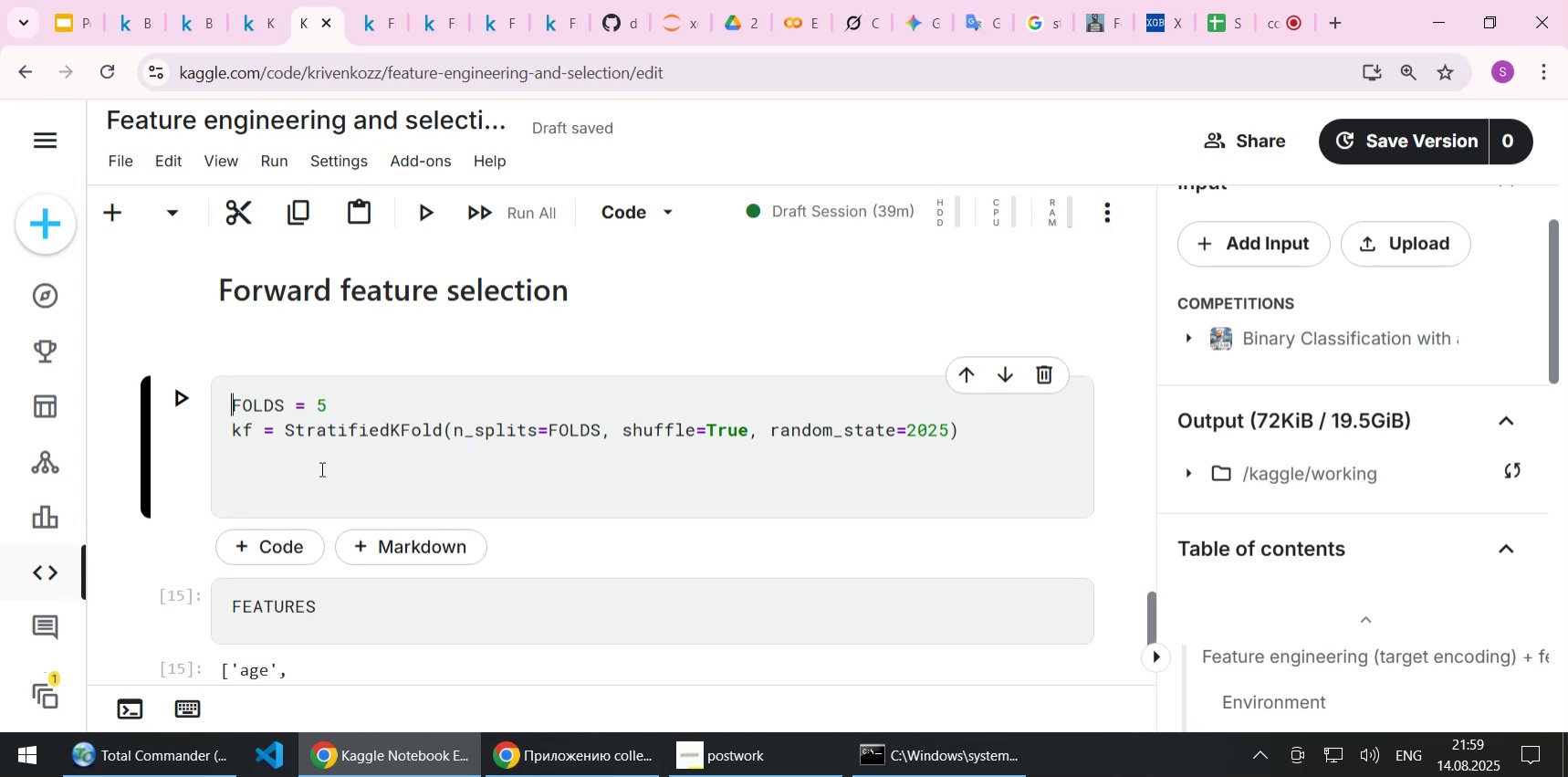 
scroll: coordinate [480, 435], scroll_direction: down, amount: 4.0
 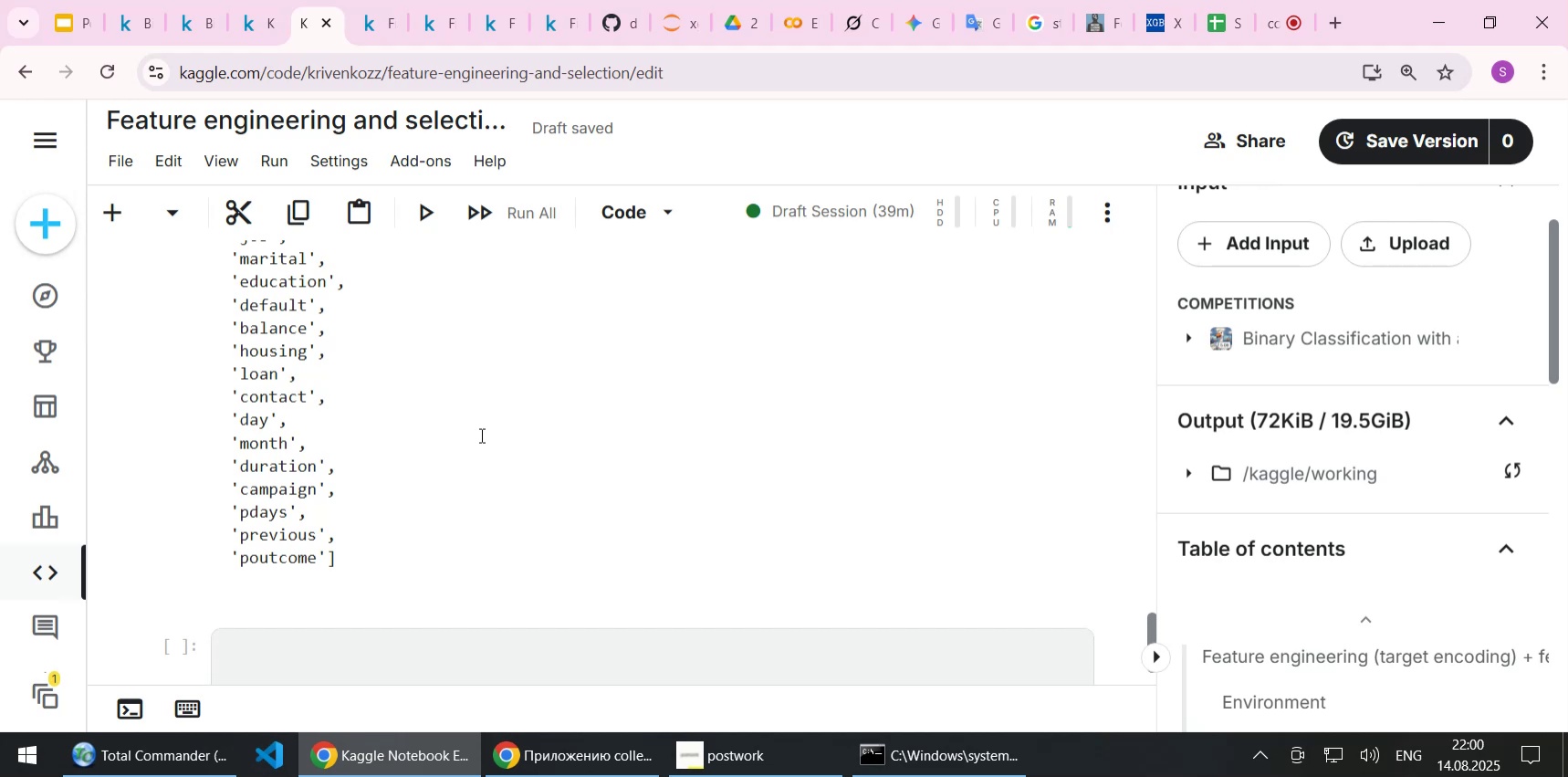 
wait(24.56)
 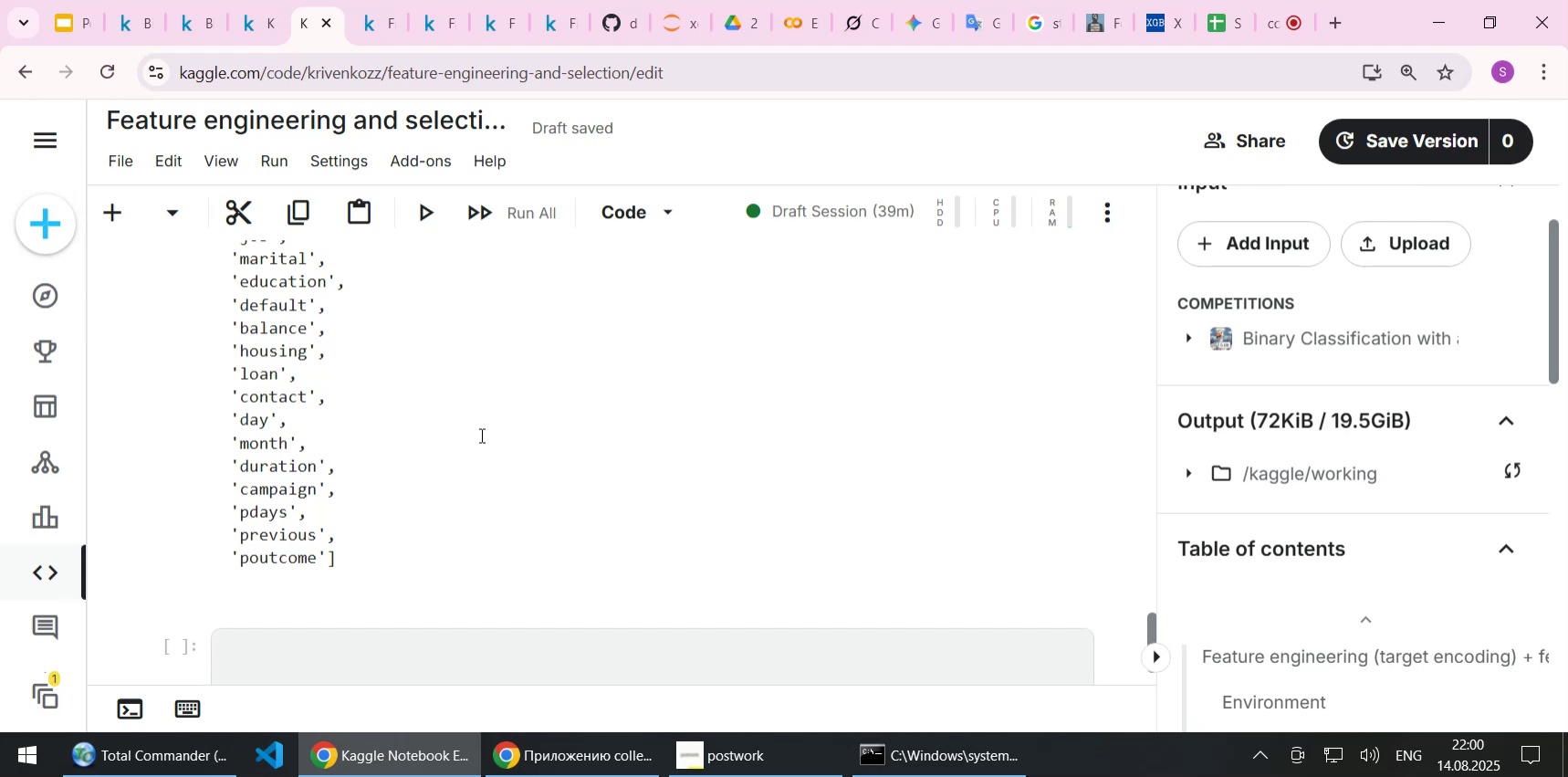 
scroll: coordinate [548, 419], scroll_direction: up, amount: 2.0
 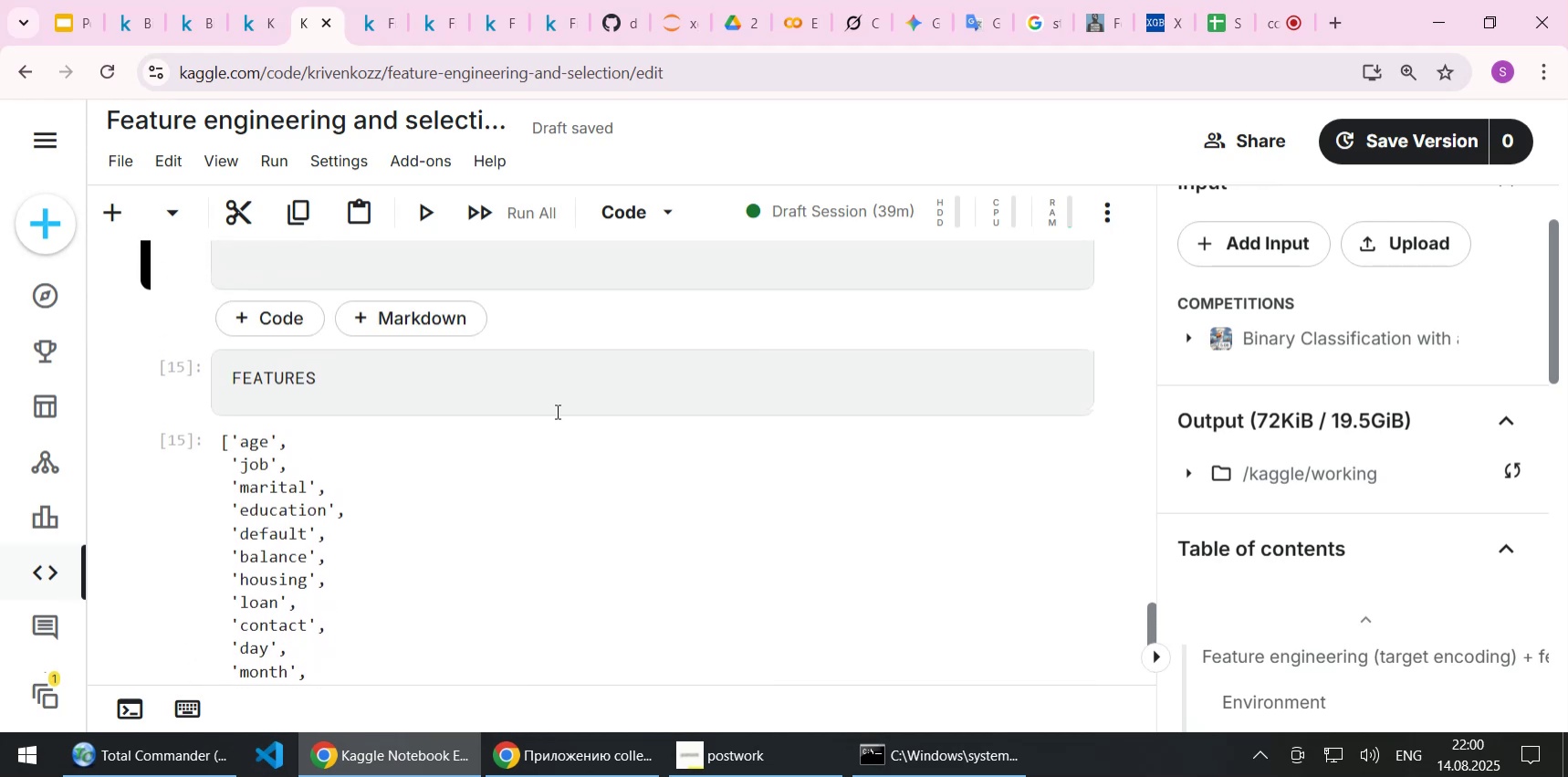 
left_click([545, 402])
 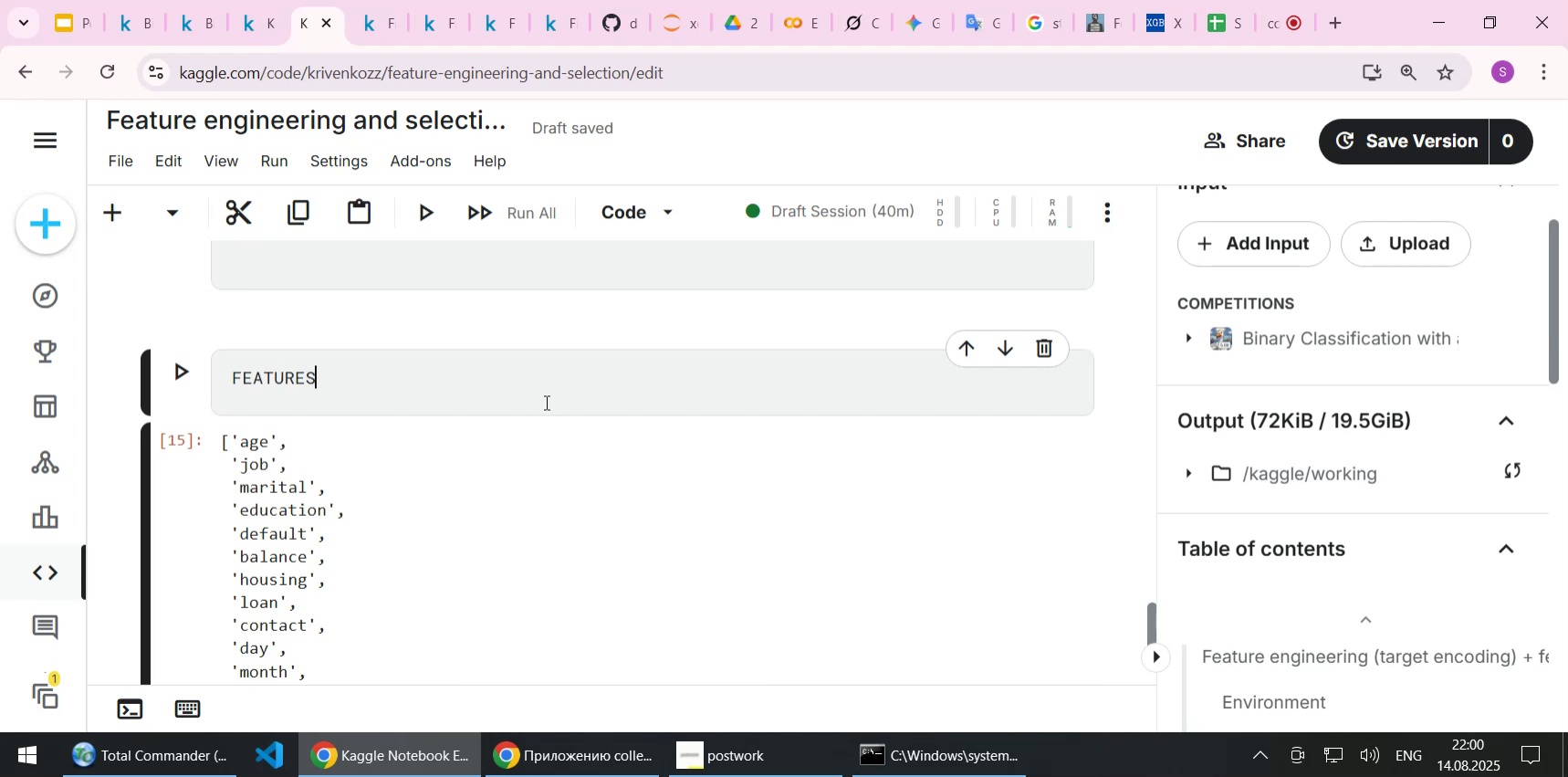 
wait(14.93)
 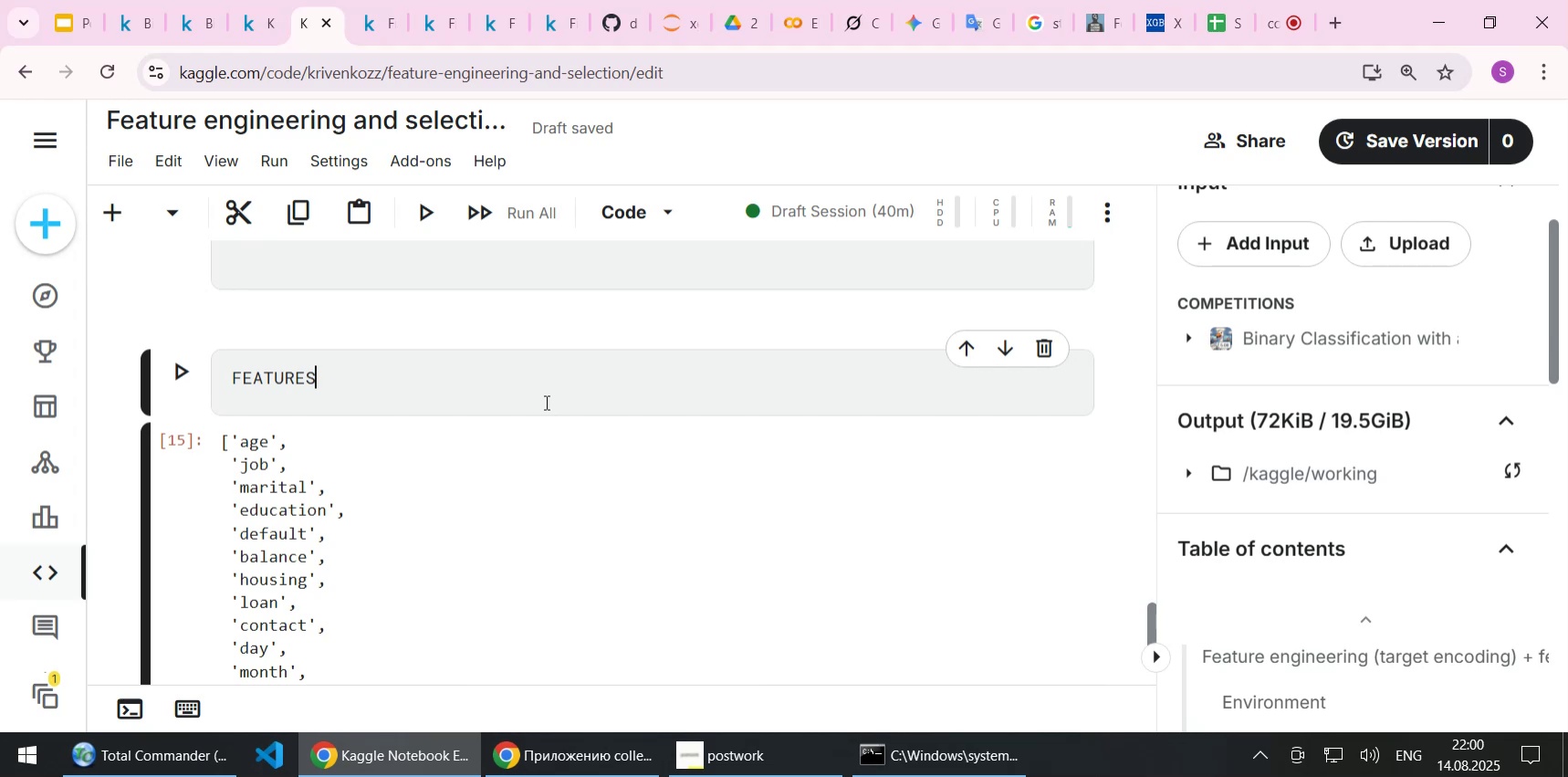 
scroll: coordinate [545, 402], scroll_direction: up, amount: 2.0
 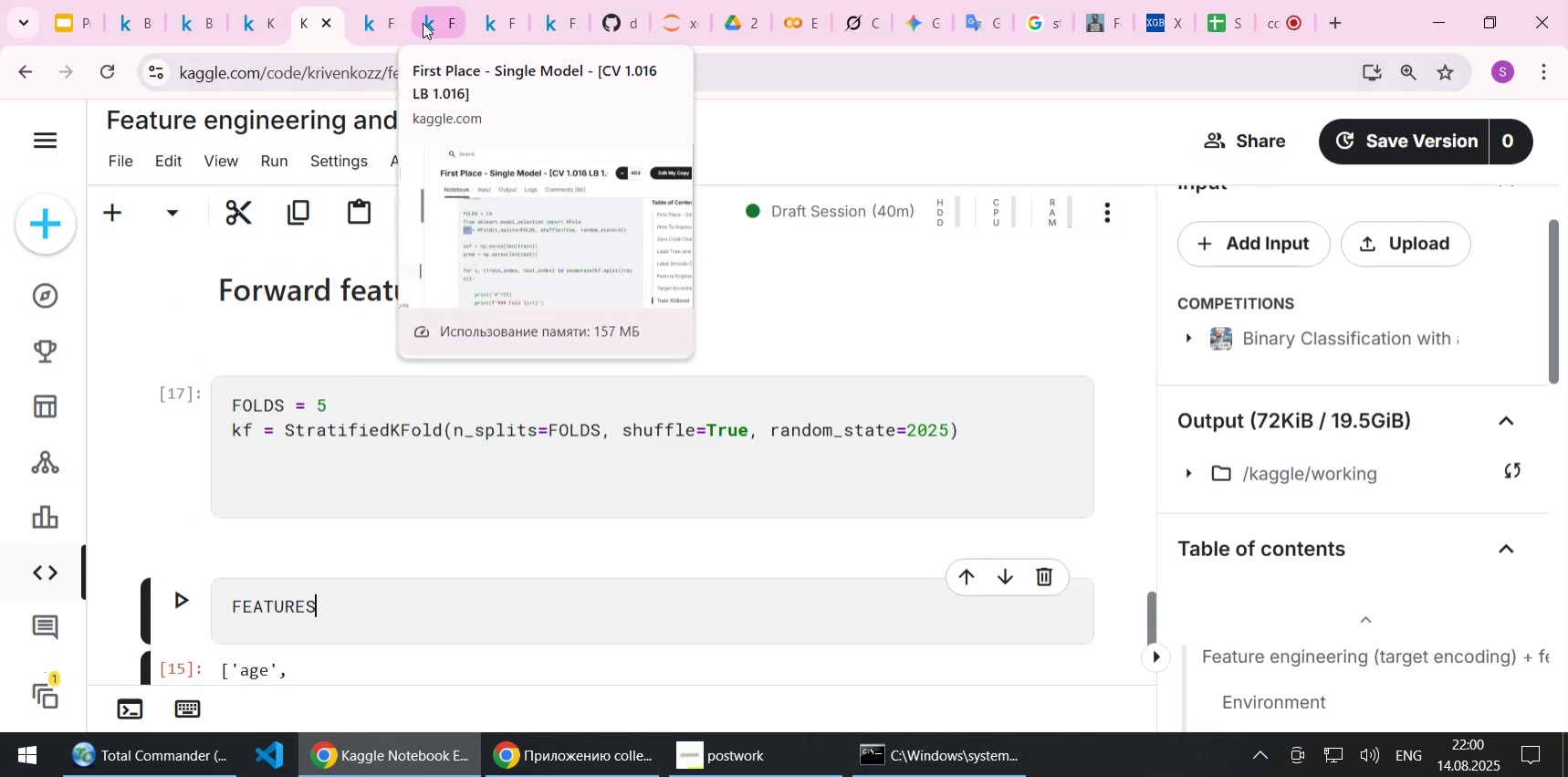 
left_click([423, 23])
 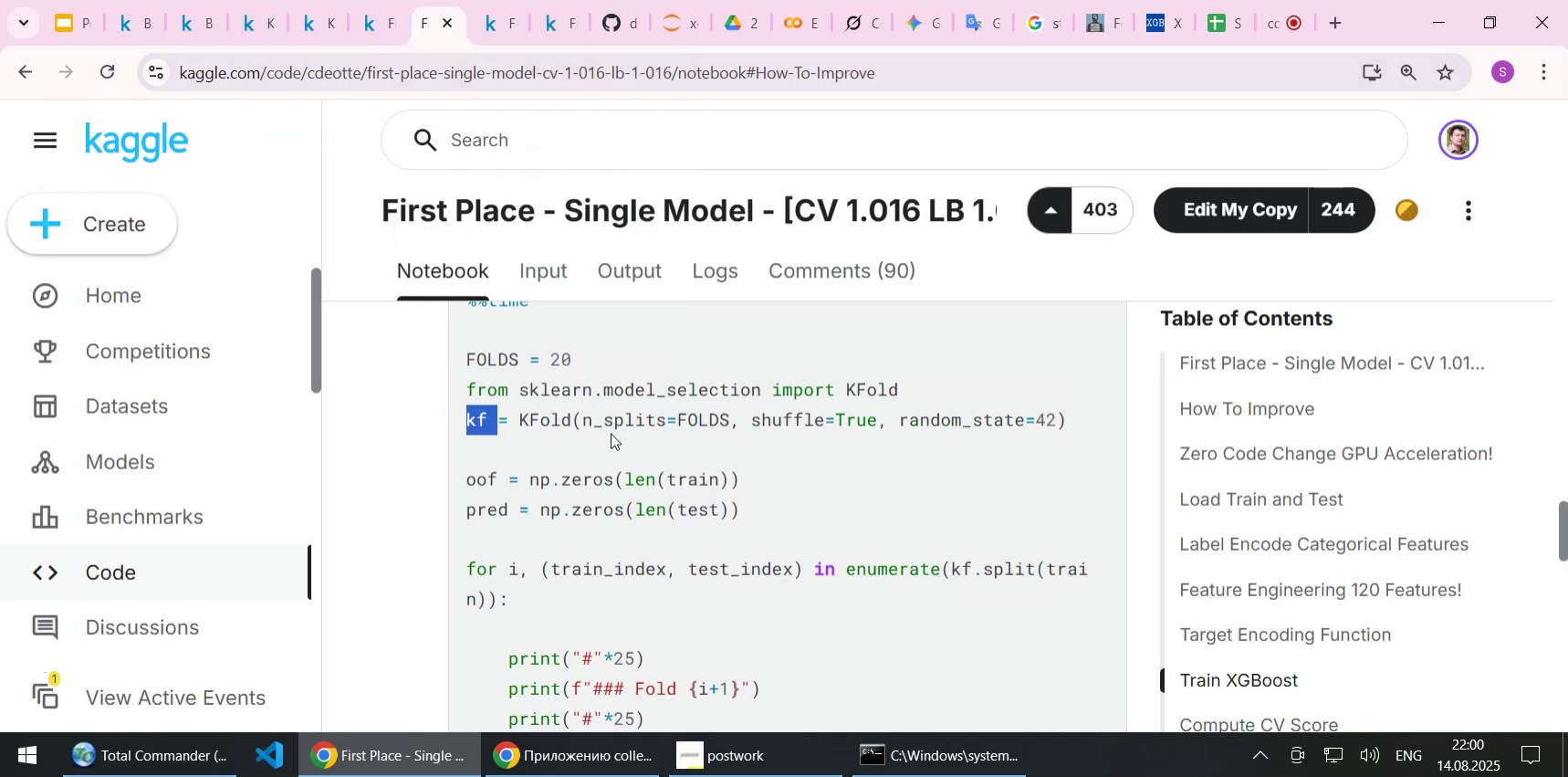 
left_click([611, 433])
 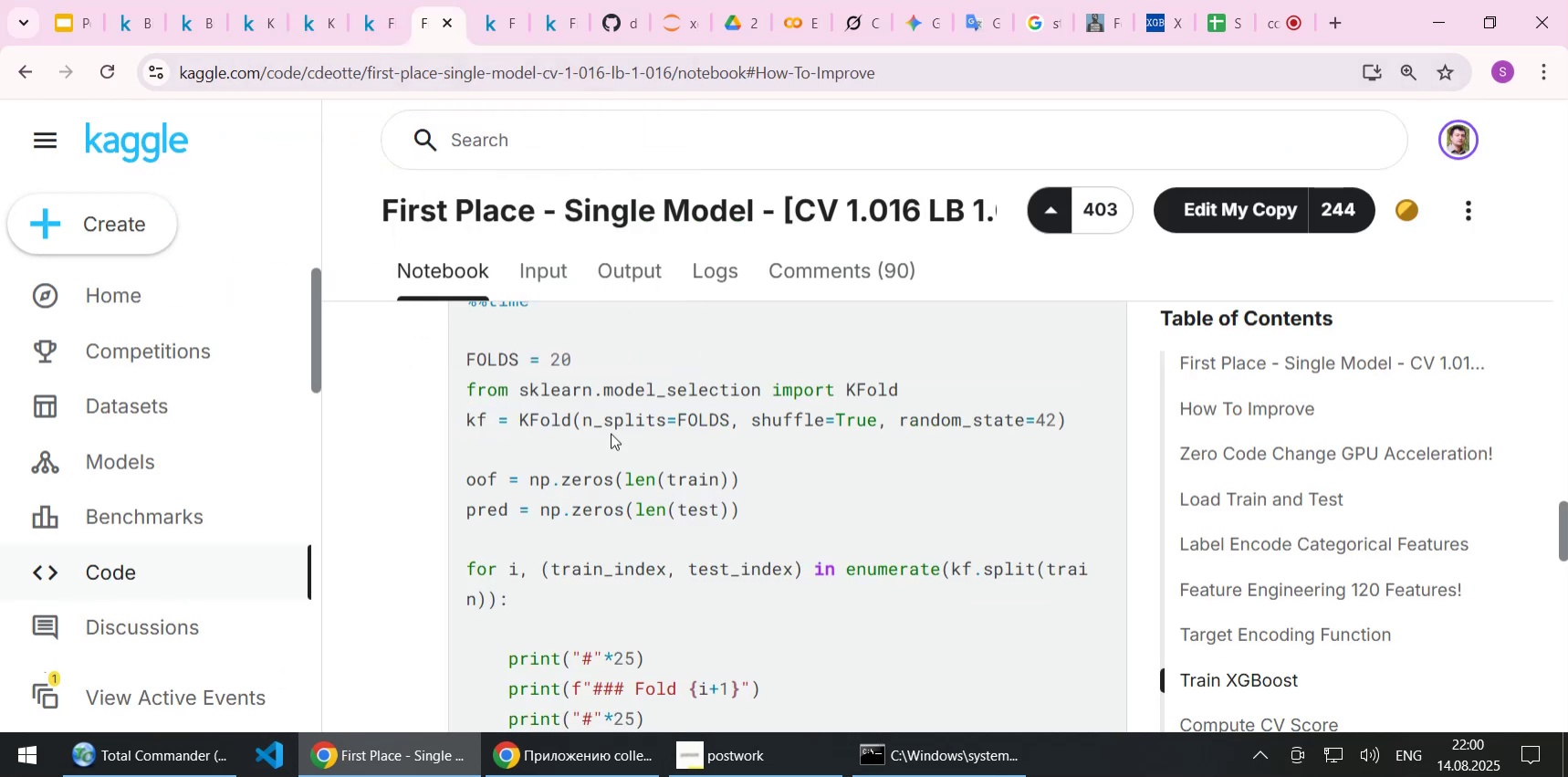 
scroll: coordinate [611, 433], scroll_direction: down, amount: 2.0
 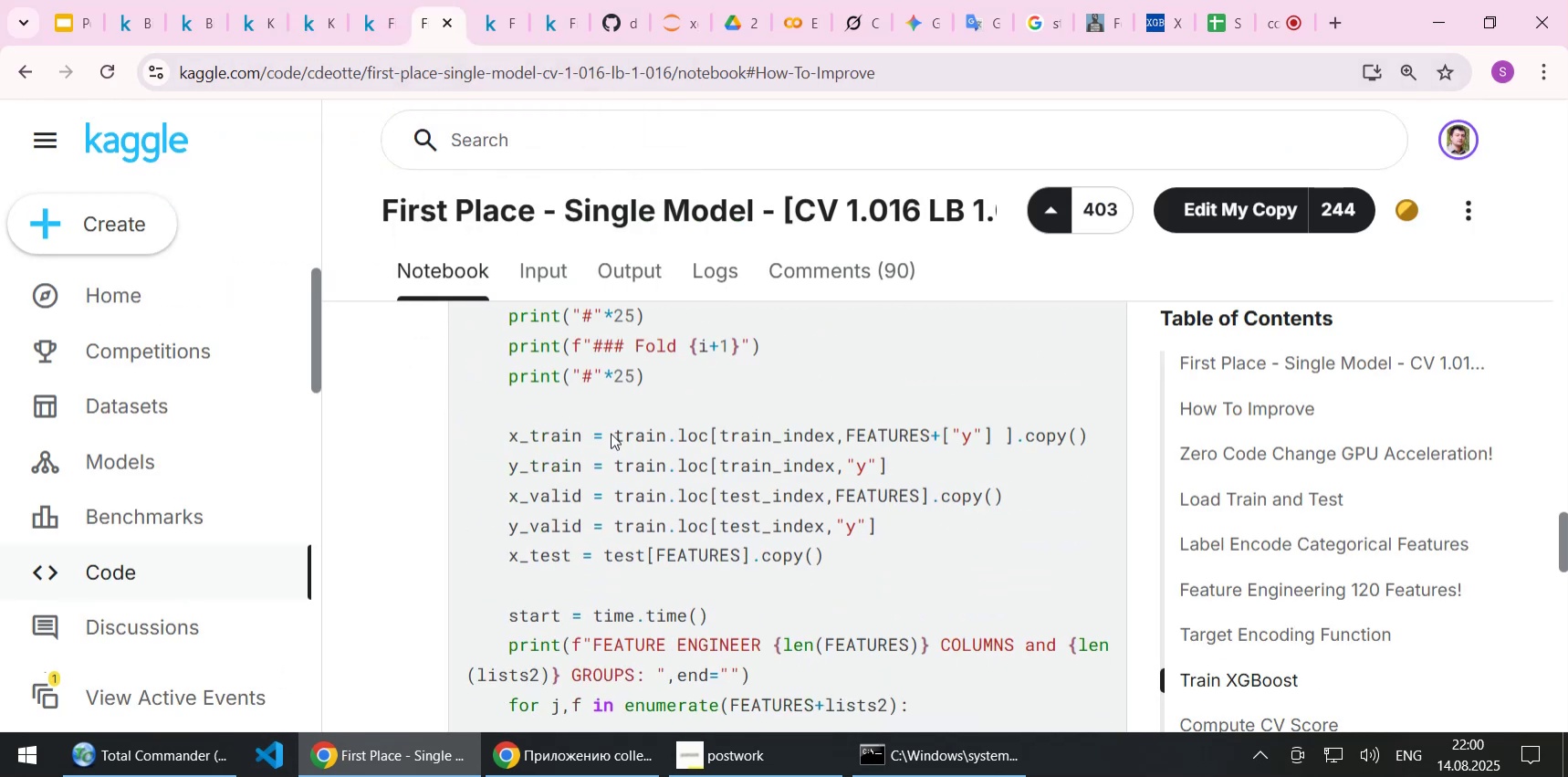 
scroll: coordinate [611, 433], scroll_direction: up, amount: 1.0
 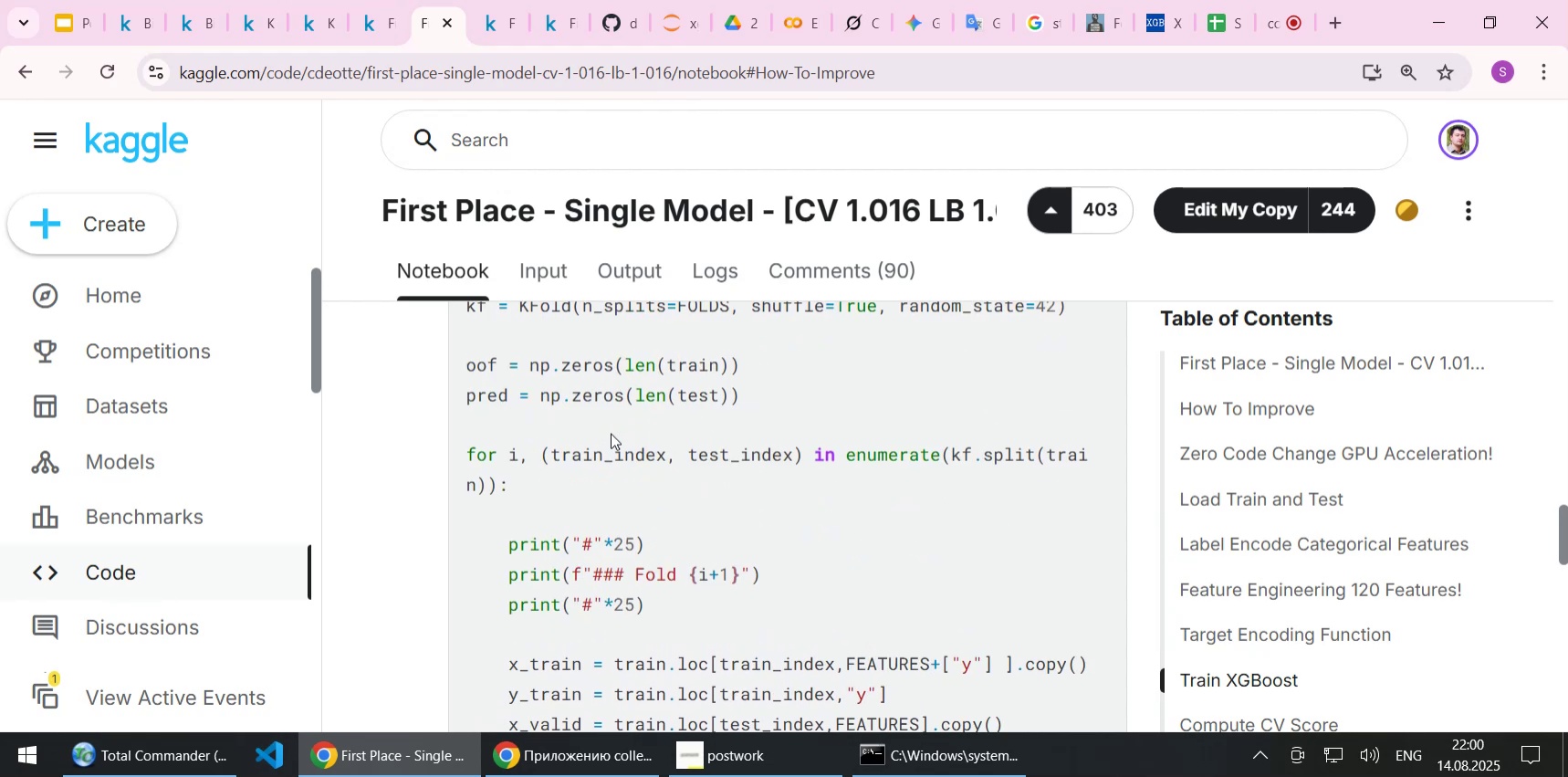 
wait(5.05)
 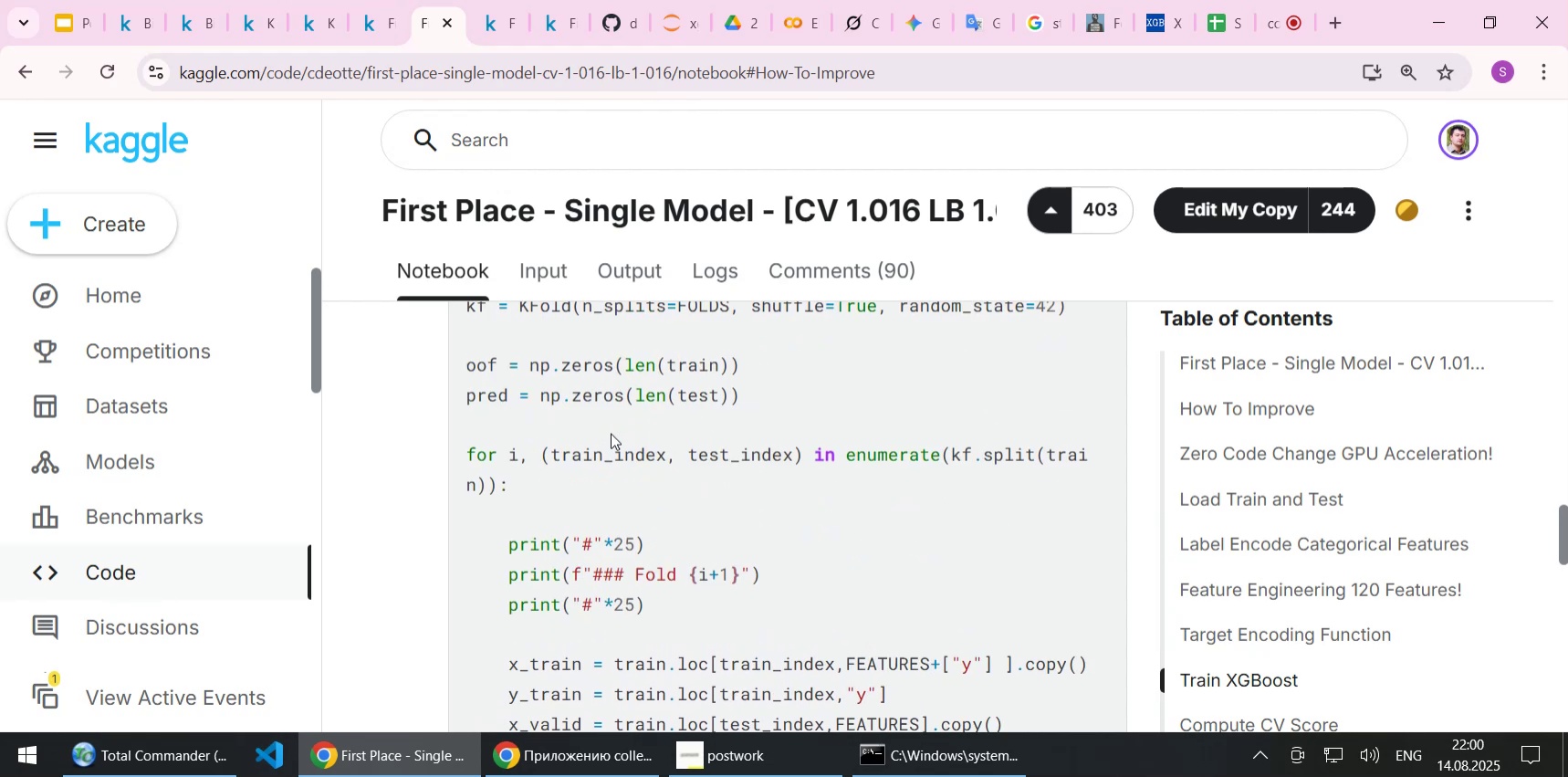 
left_click_drag(start_coordinate=[555, 453], to_coordinate=[506, 473])
 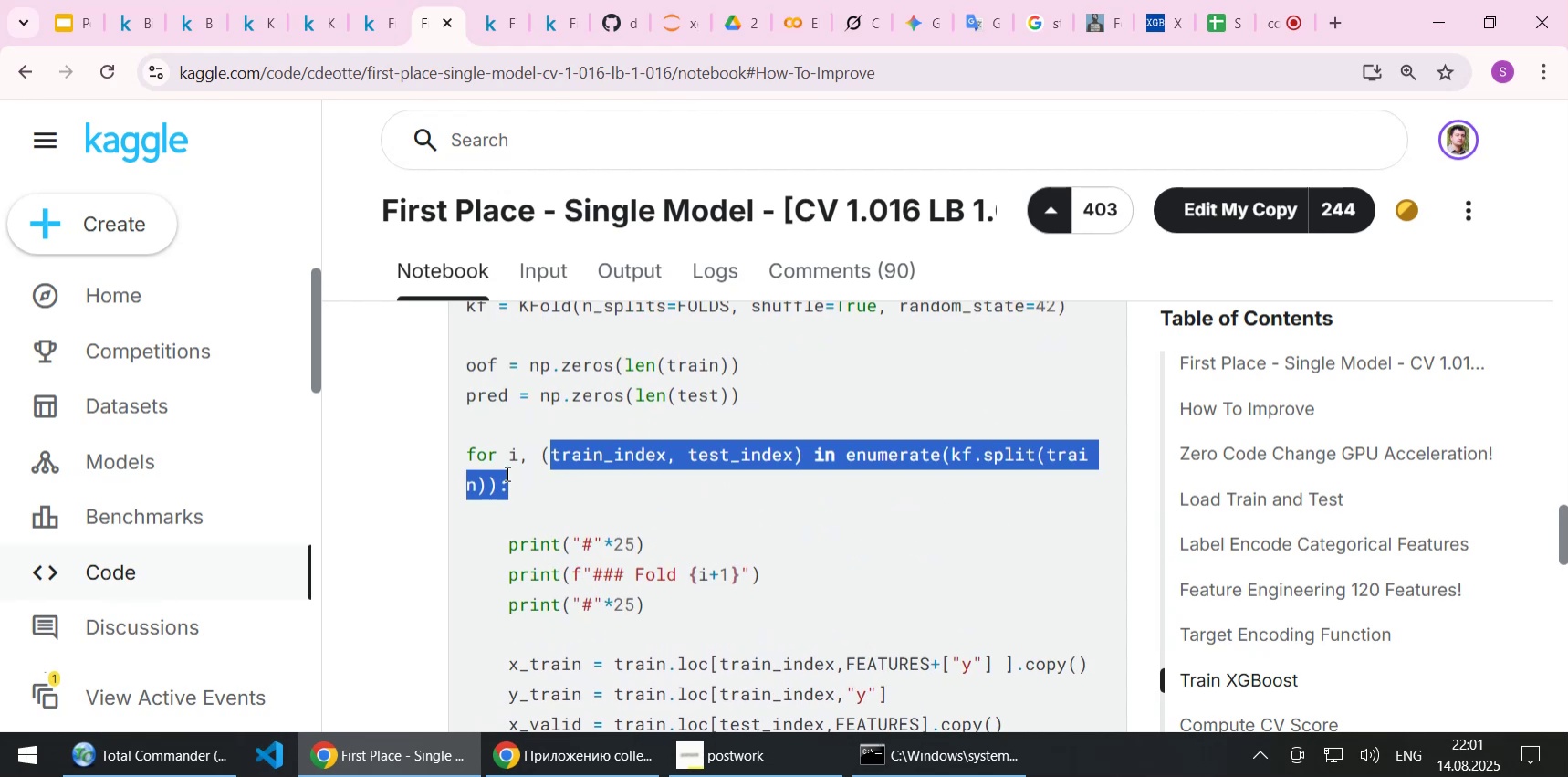 
key(Control+C)
 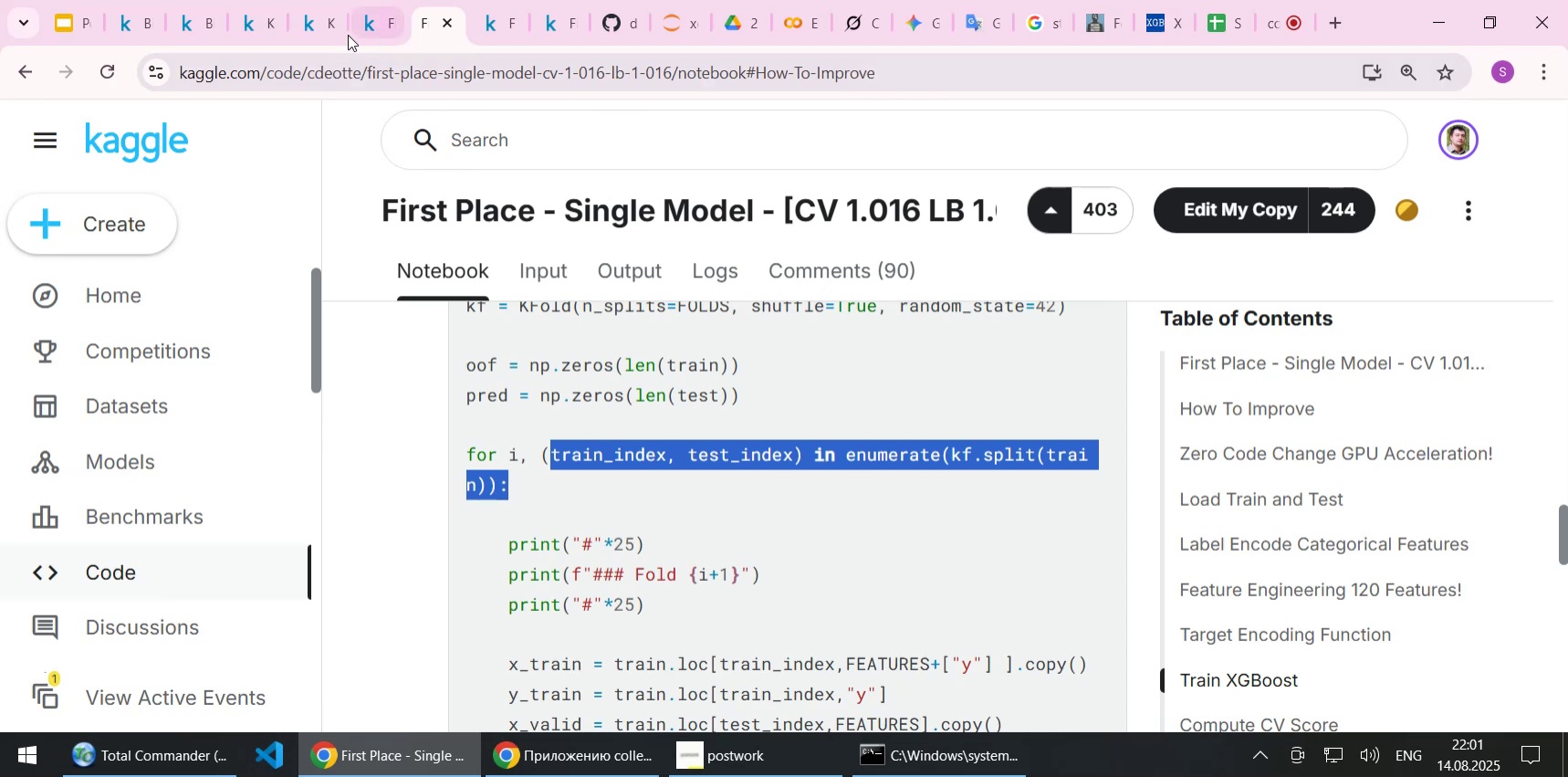 
left_click([328, 26])
 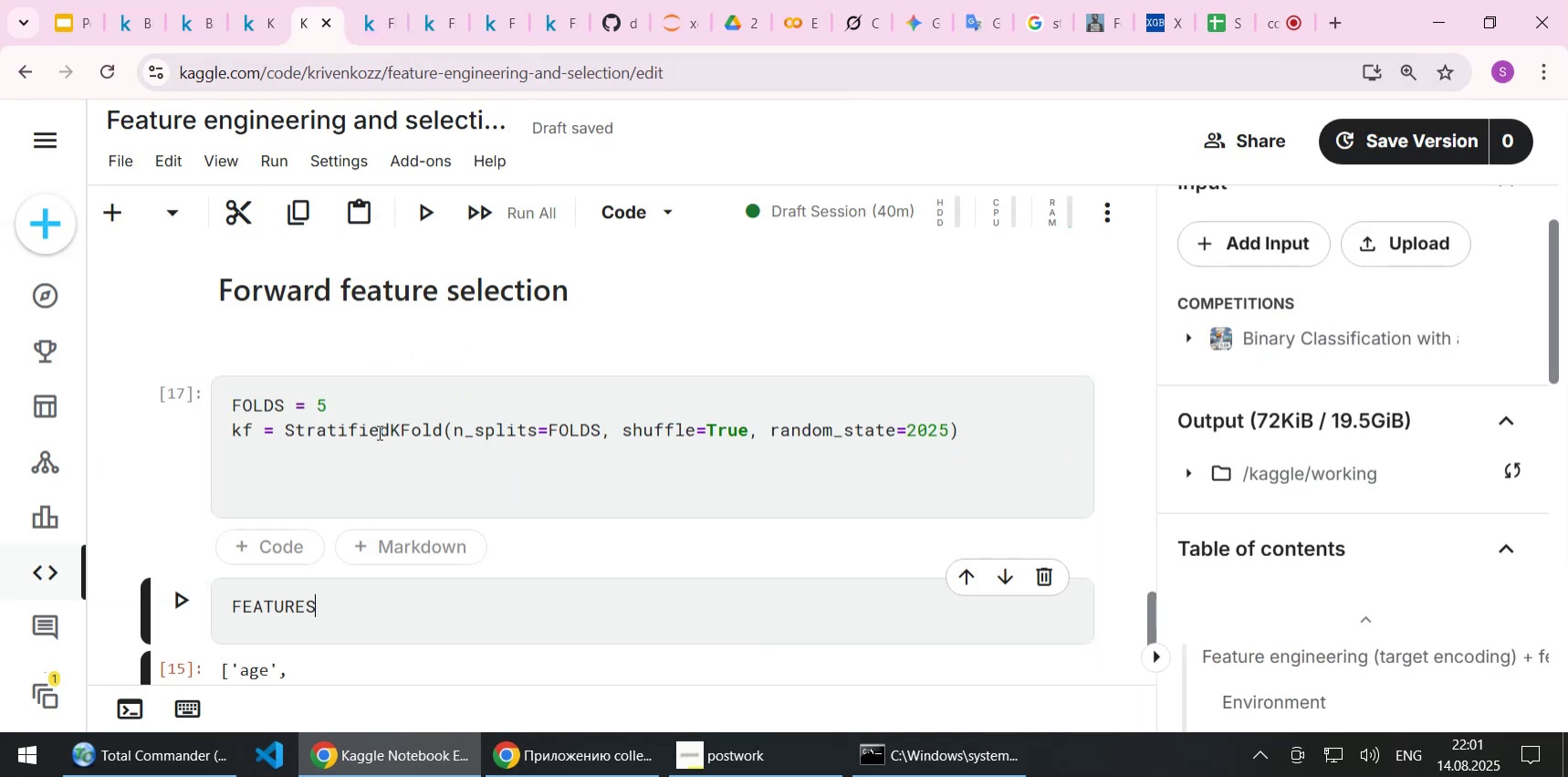 
left_click([334, 462])
 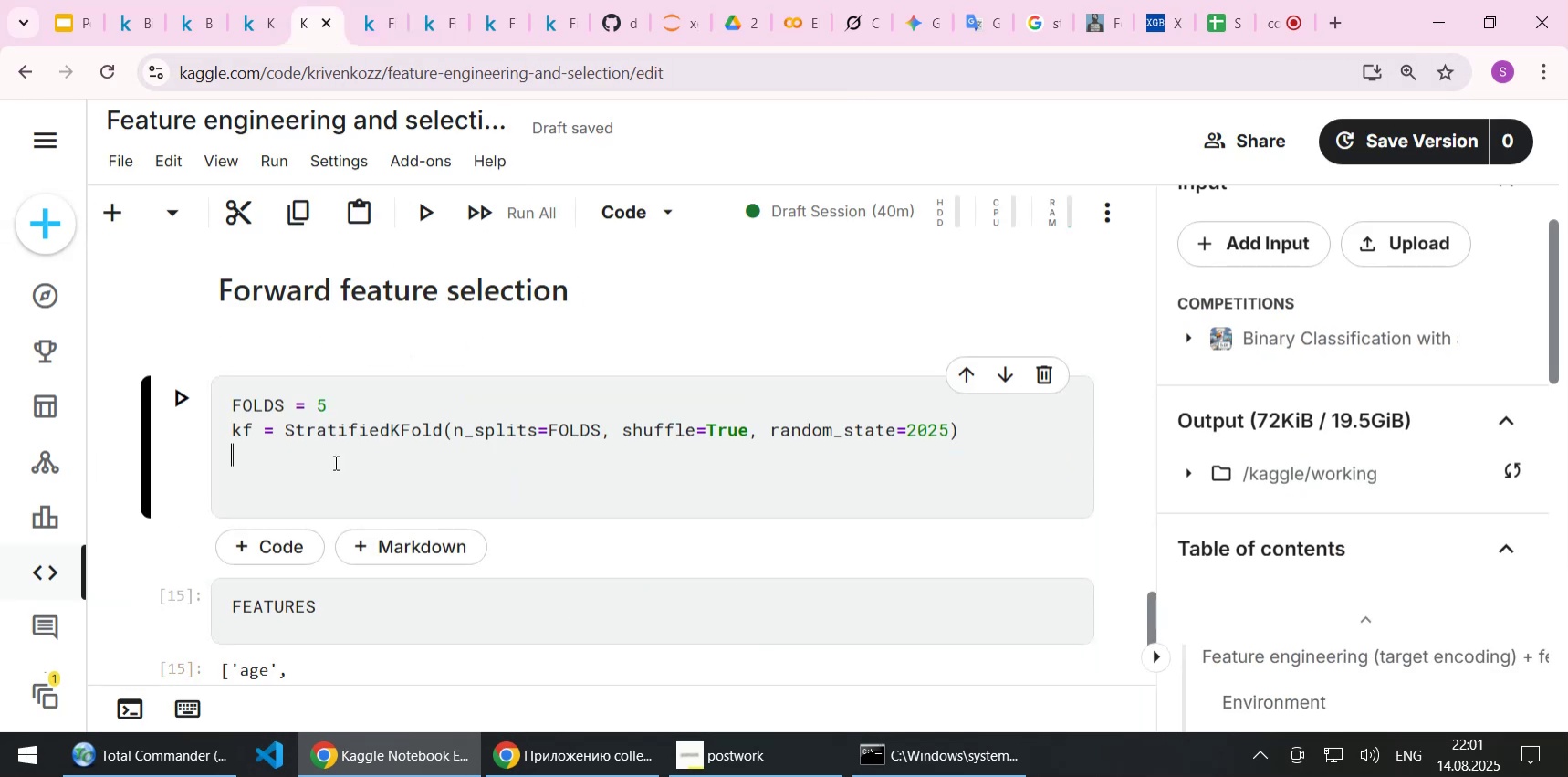 
key(Control+ControlLeft)
 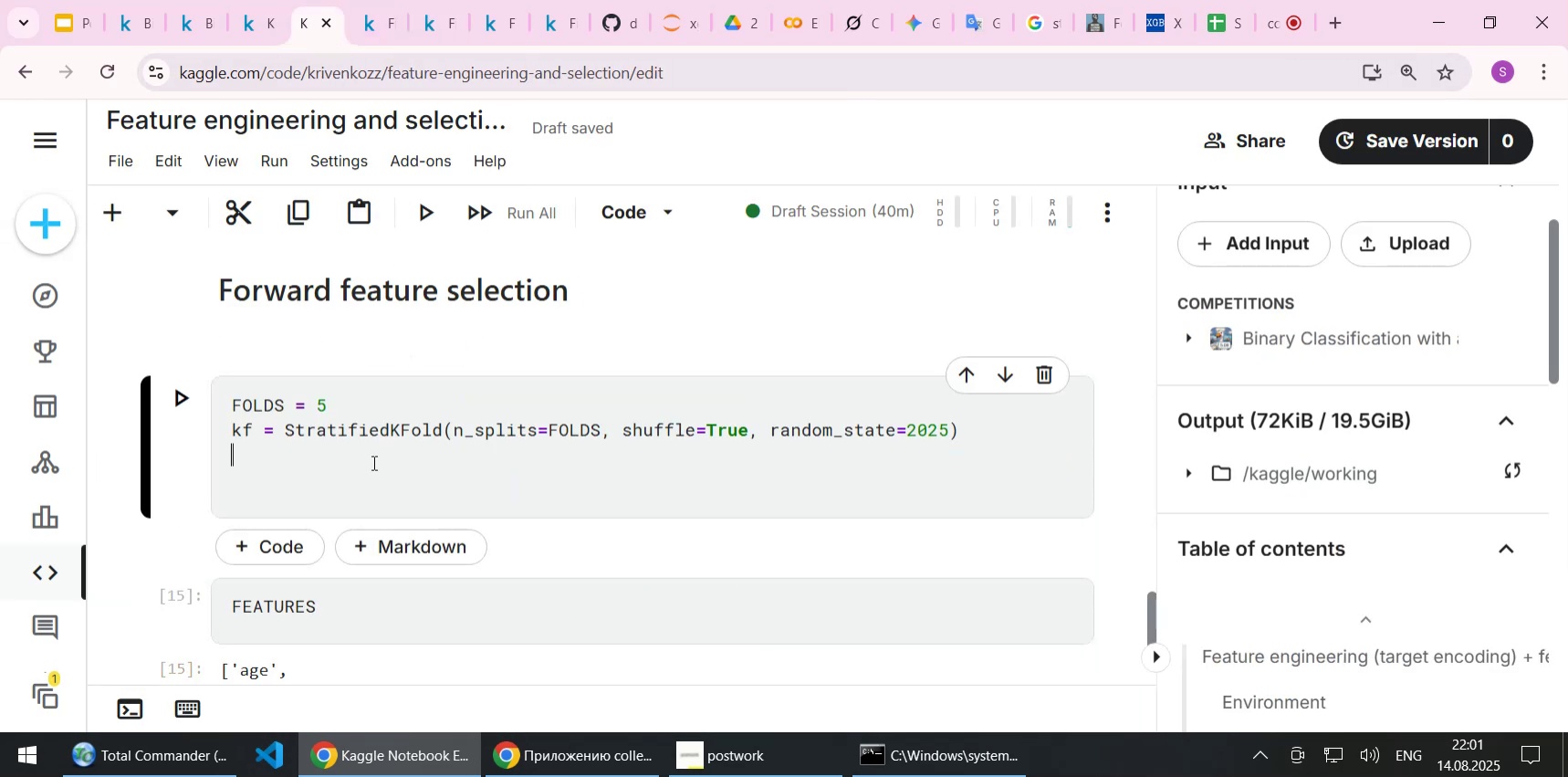 
key(Control+V)
 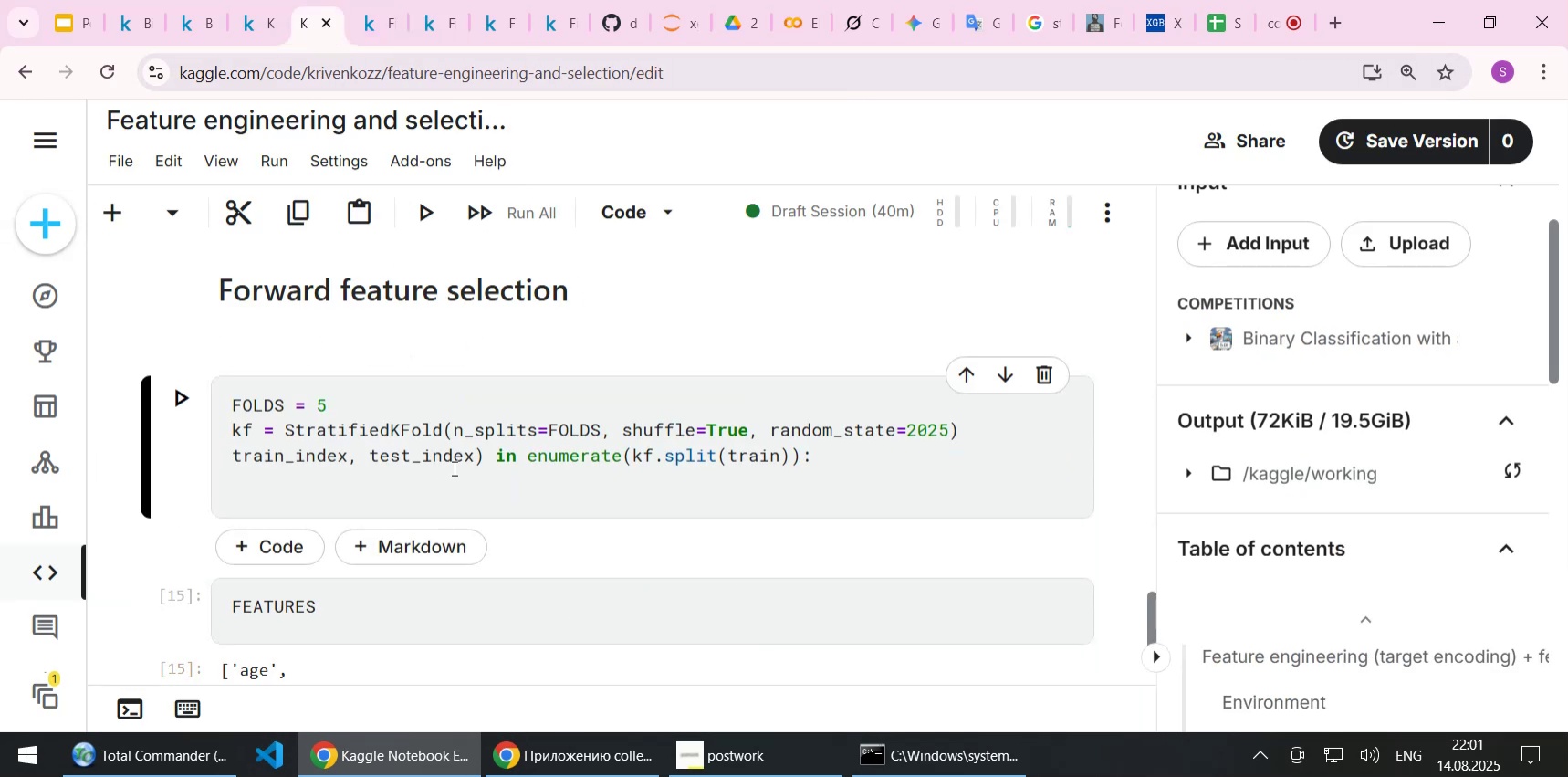 
left_click([468, 458])
 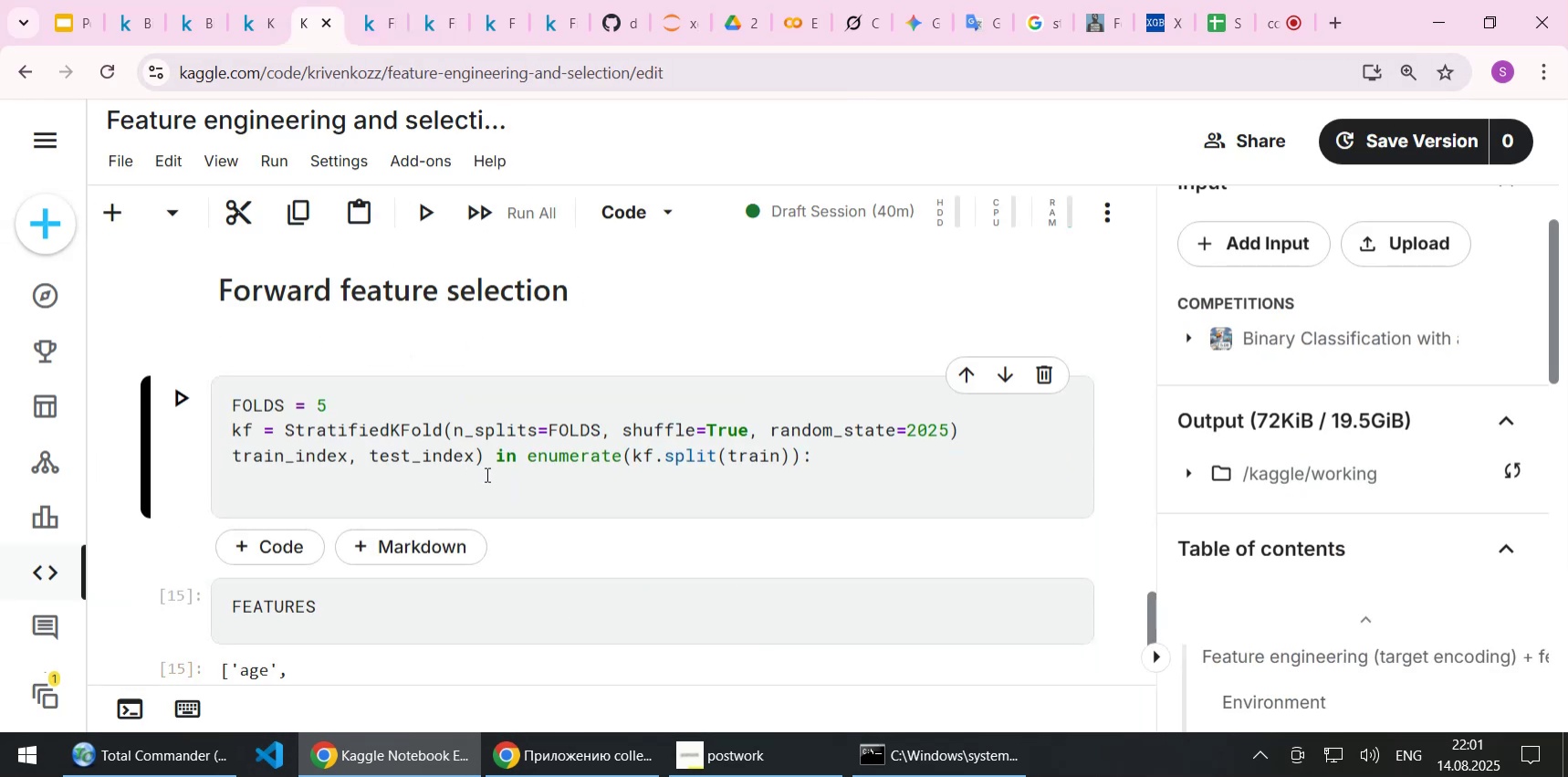 
key(ArrowRight)
 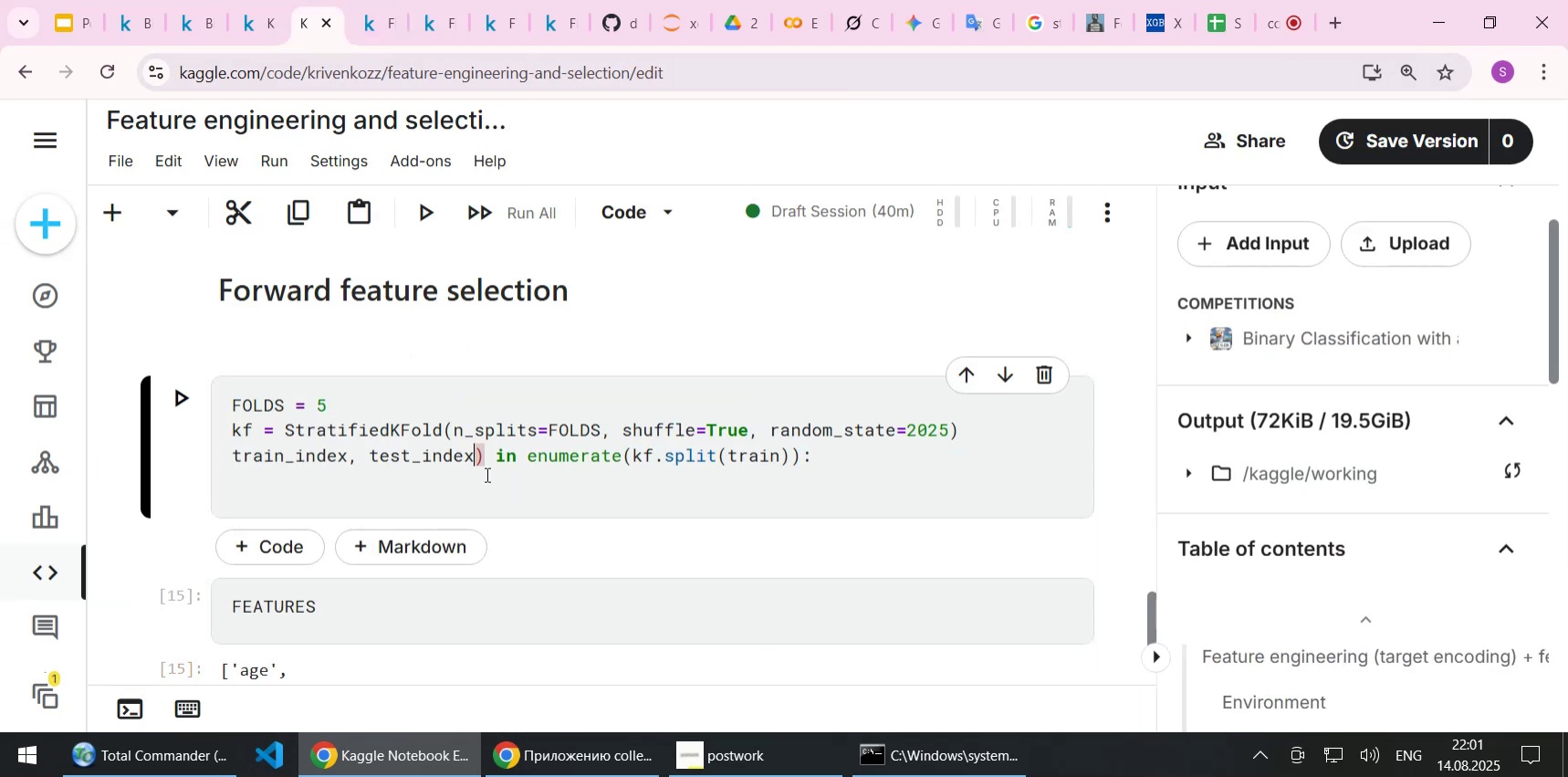 
key(Delete)
 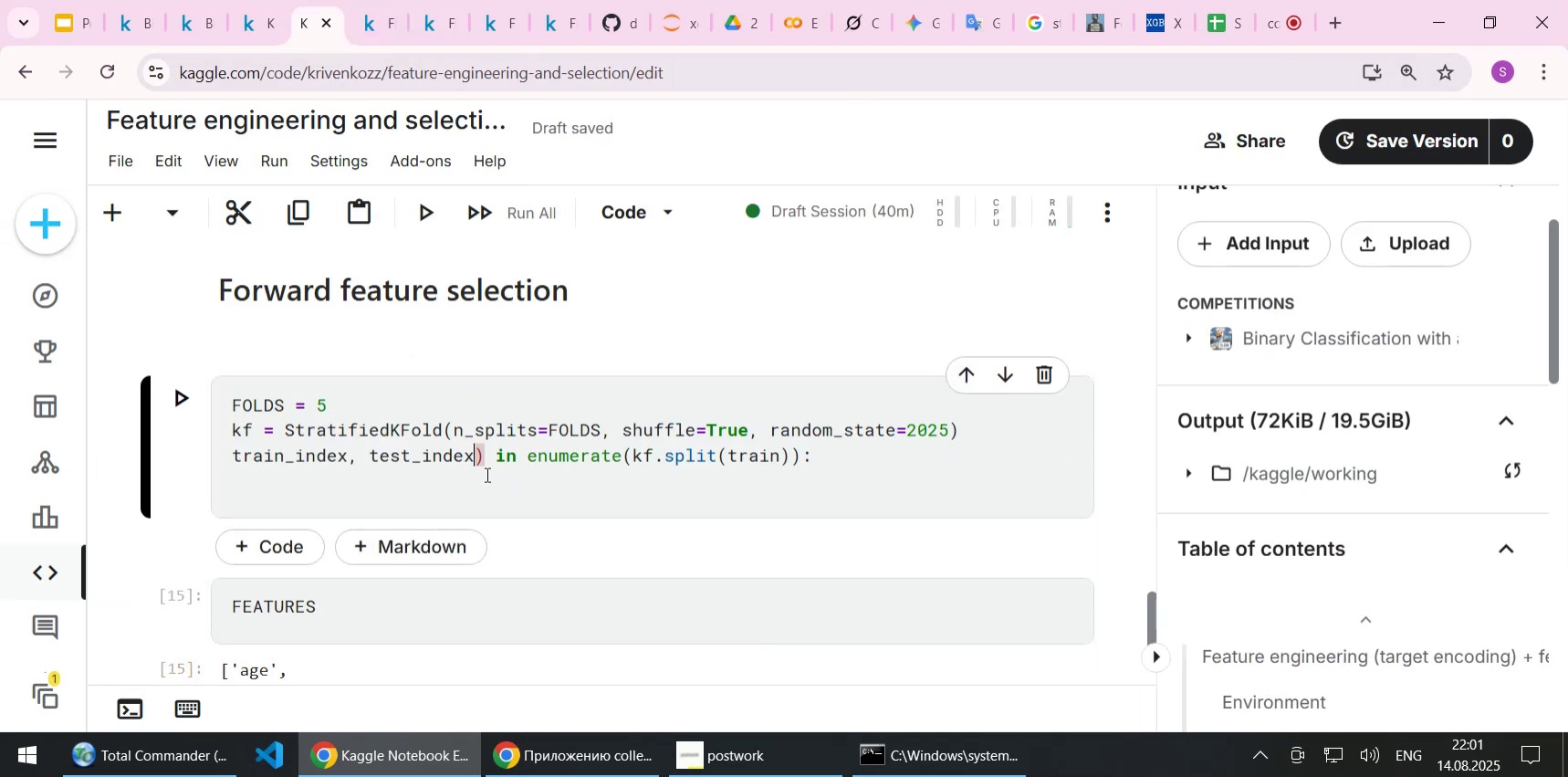 
key(Space)
 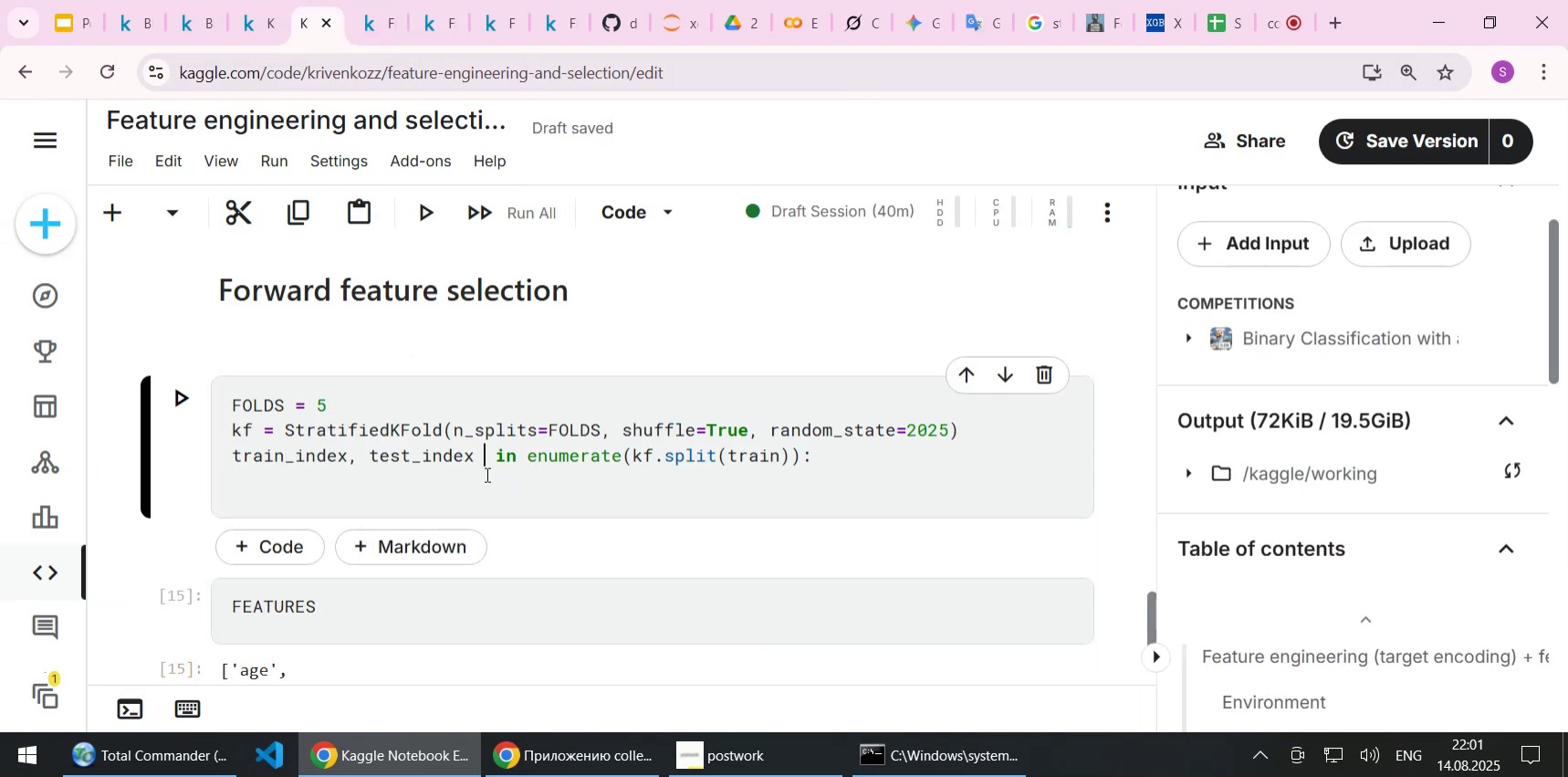 
key(Equal)
 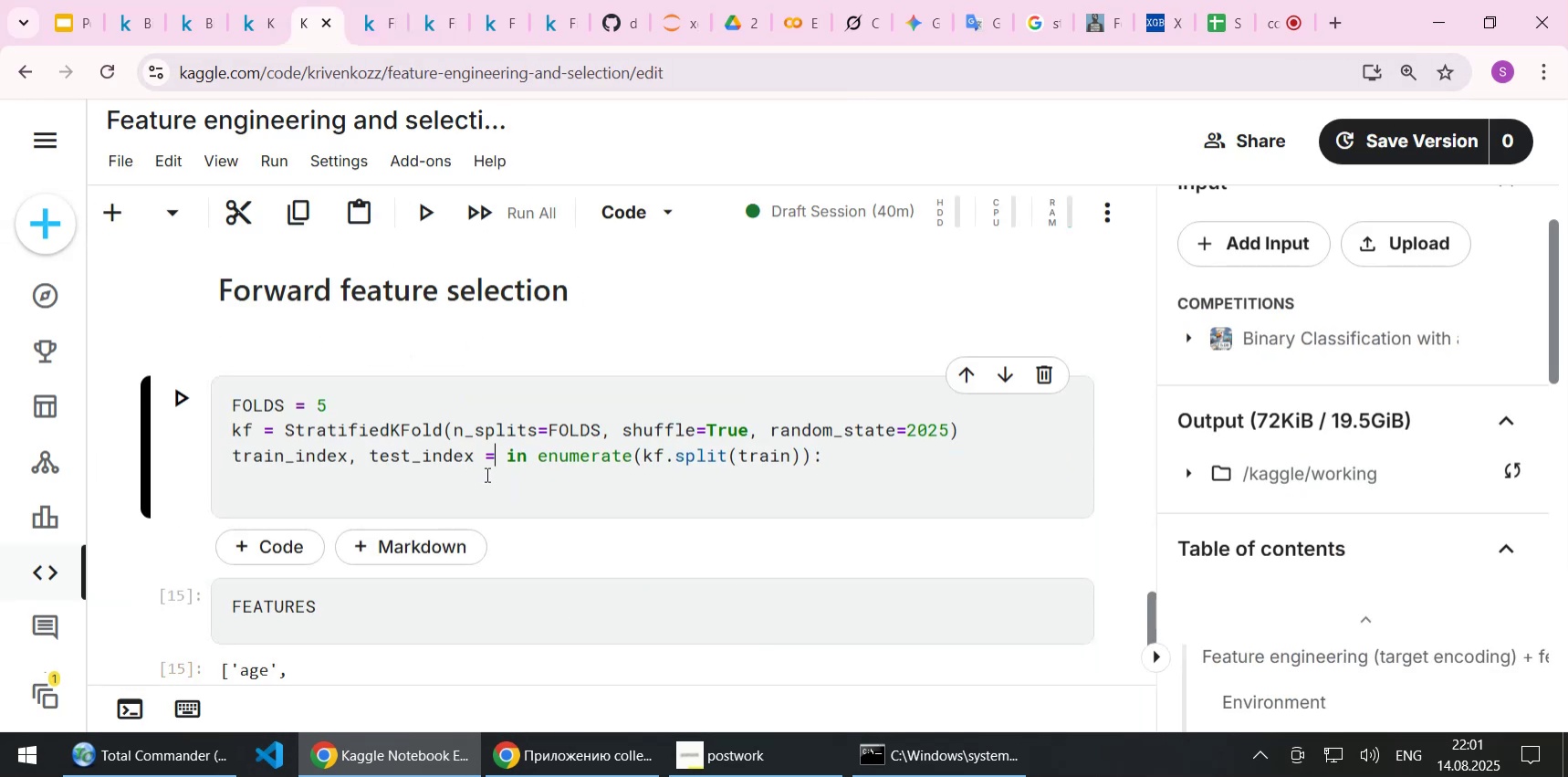 
key(ArrowRight)
 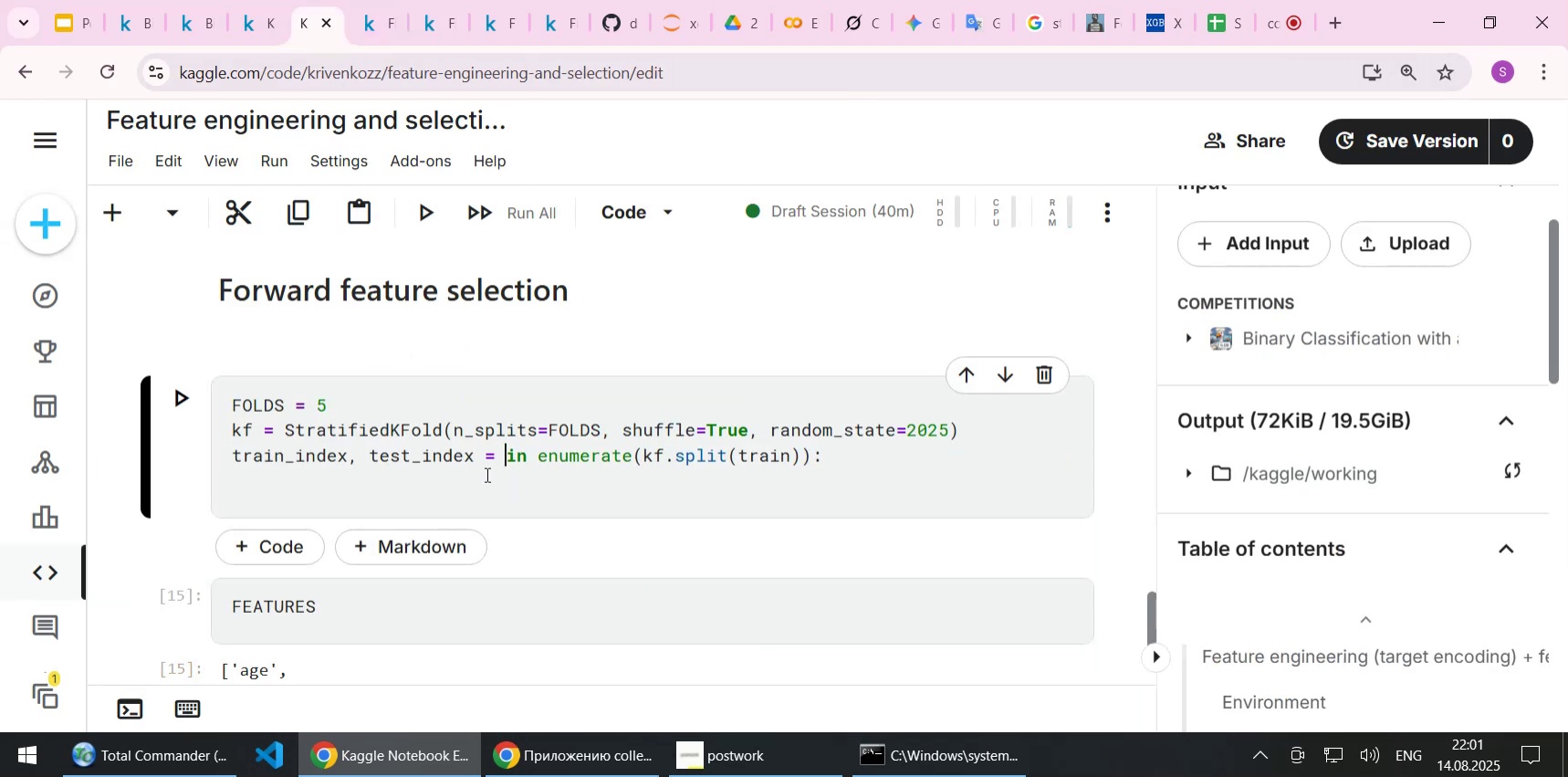 
key(Delete)
 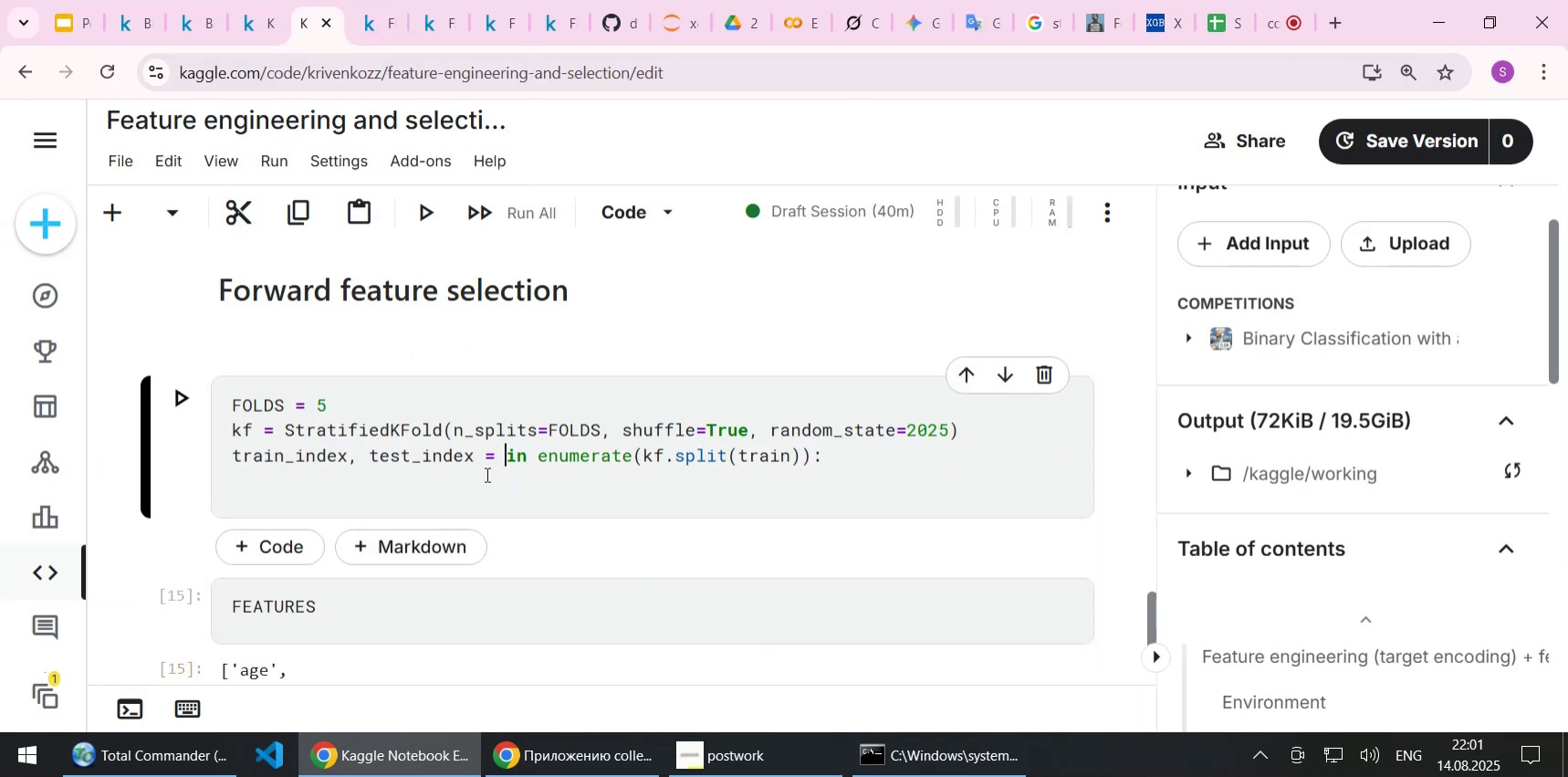 
hold_key(key=Delete, duration=0.73)
 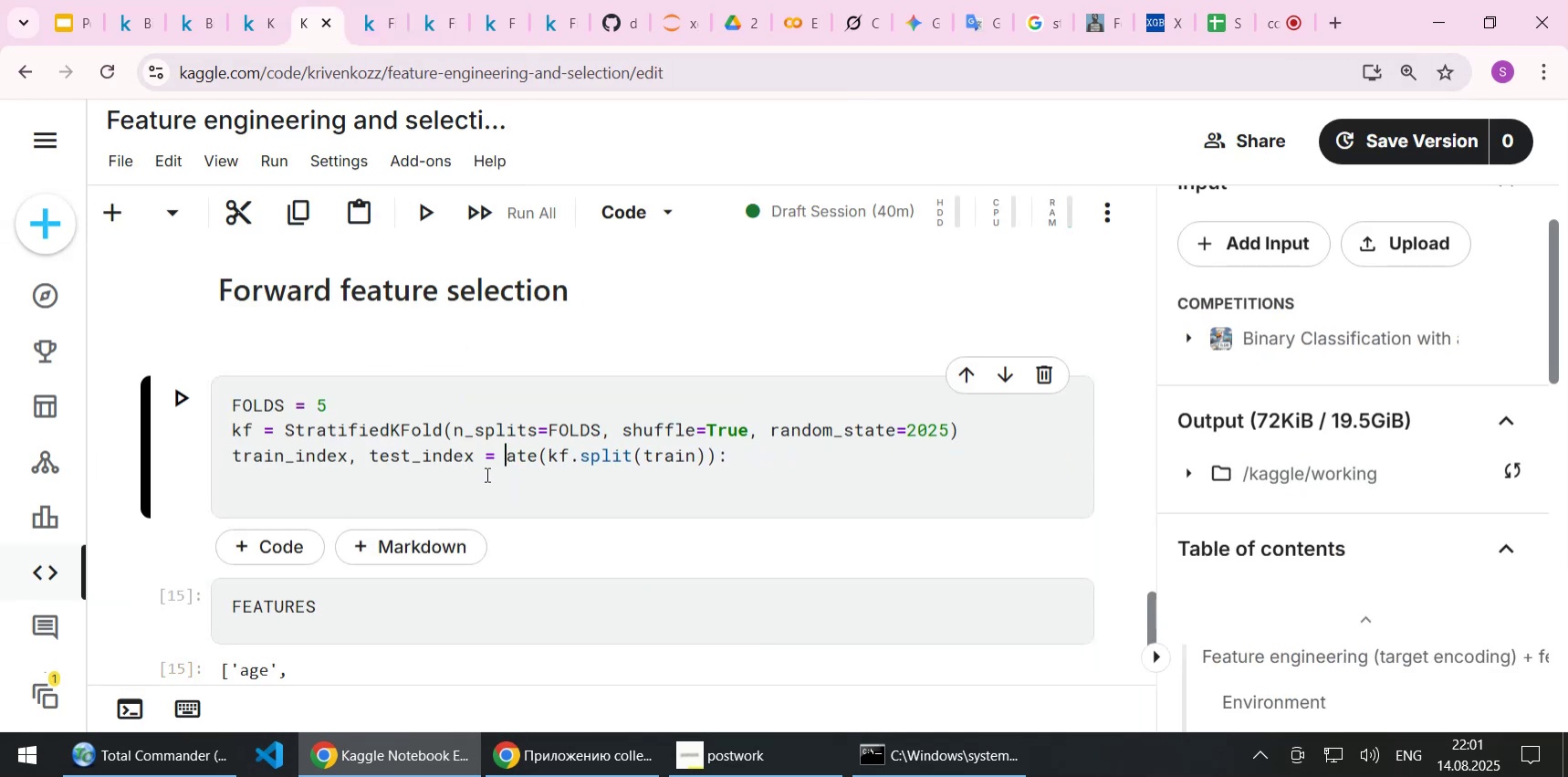 
key(Delete)
 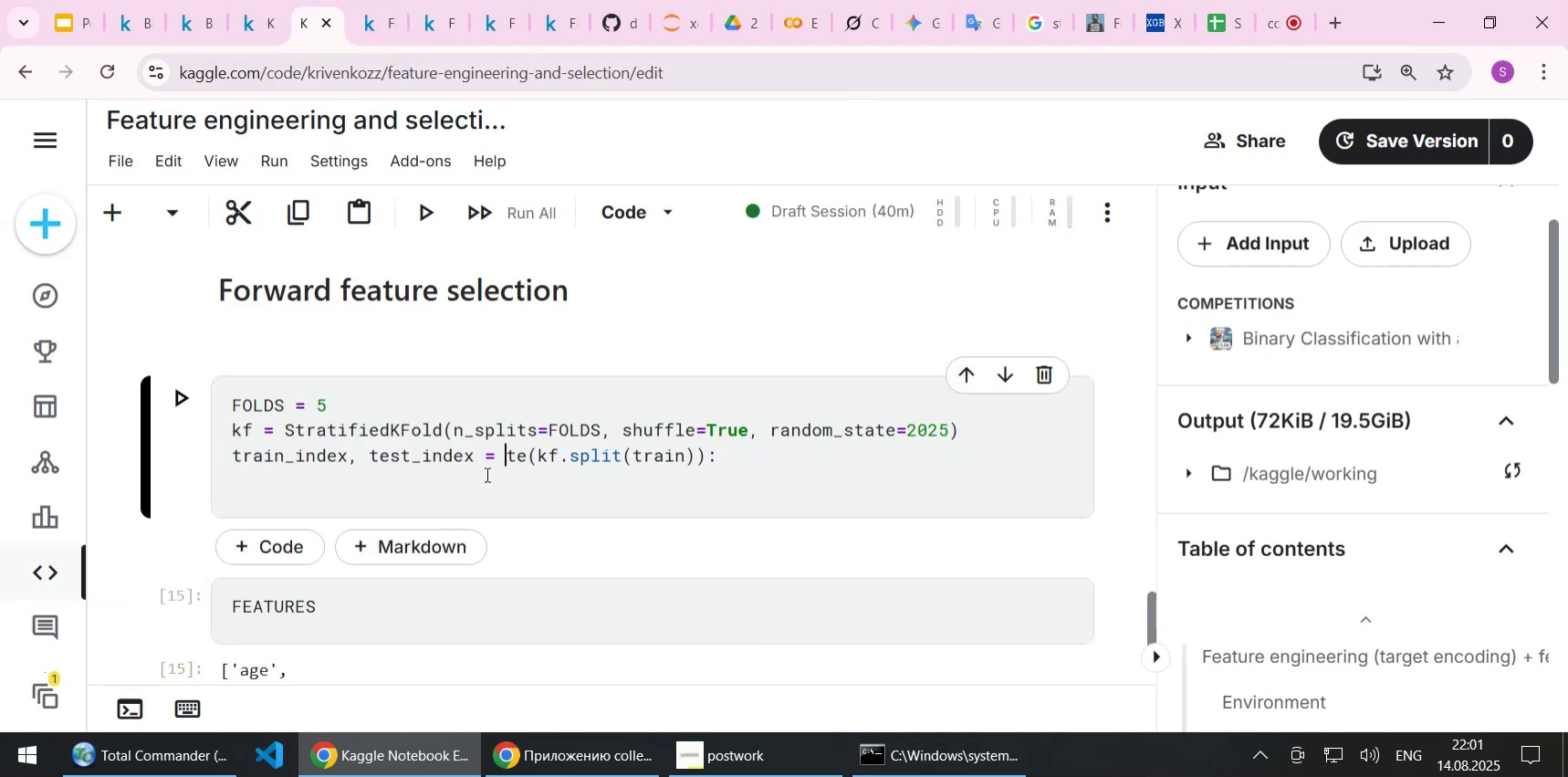 
key(Delete)
 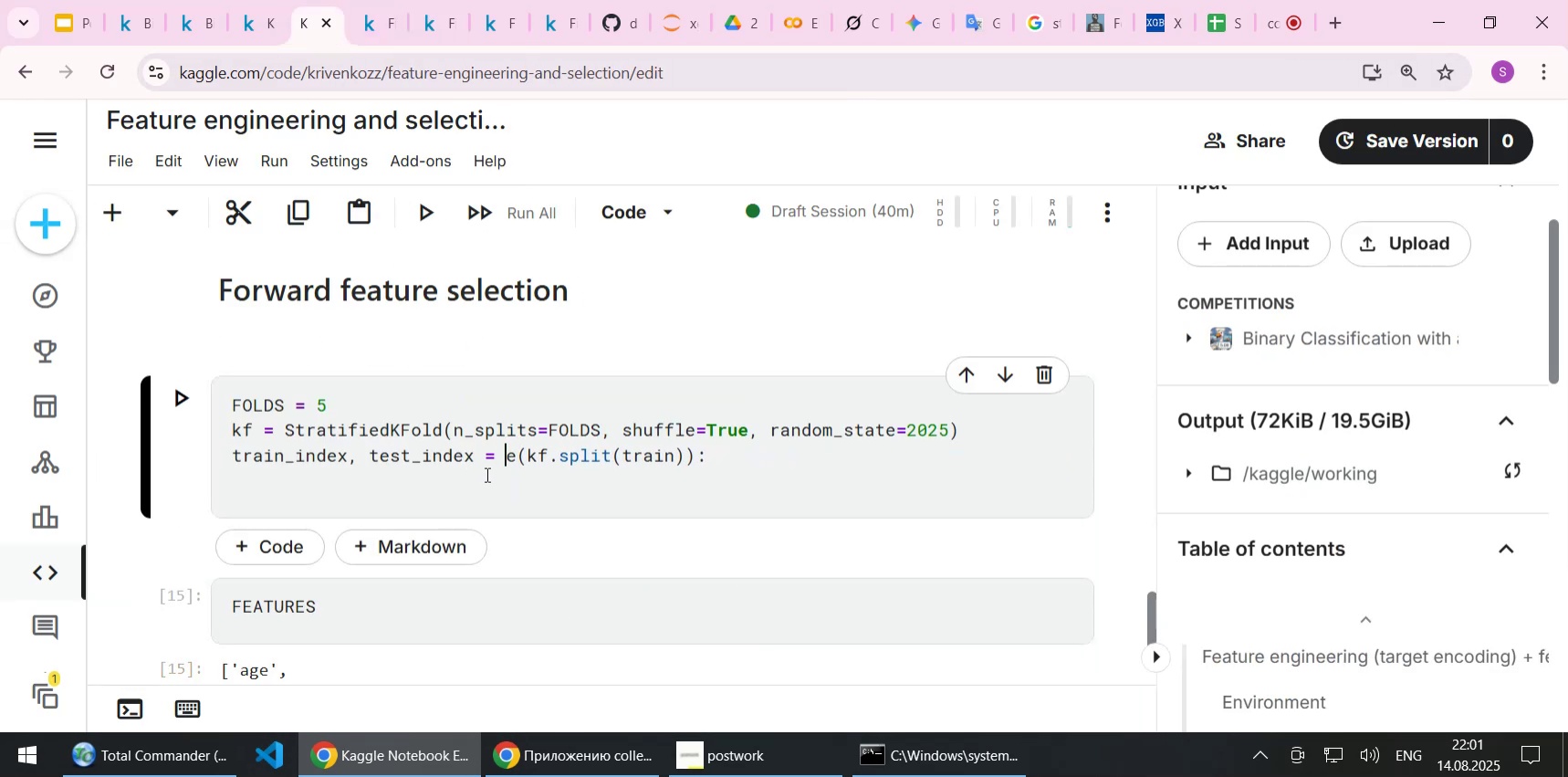 
key(Delete)
 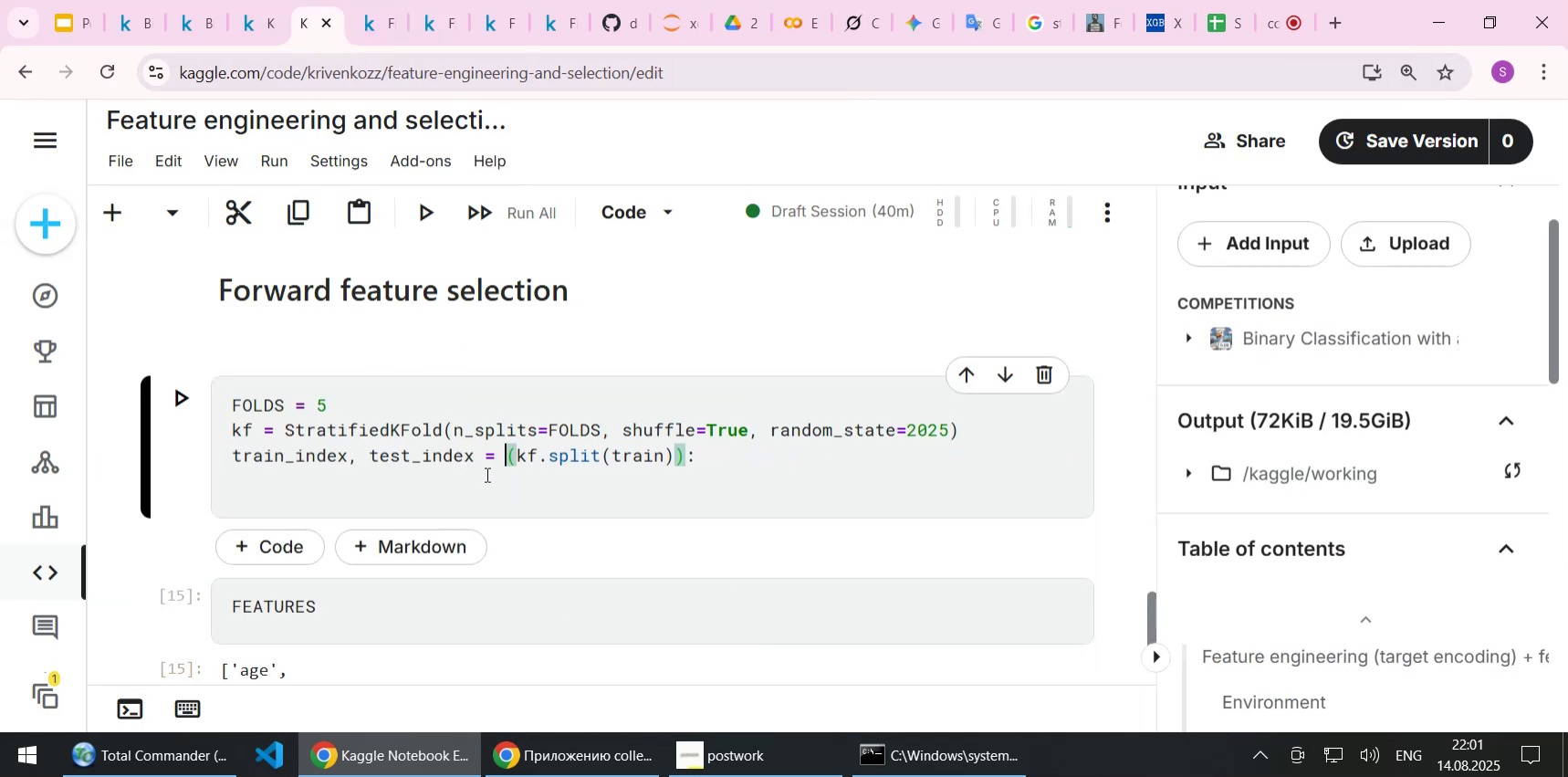 
key(End)
 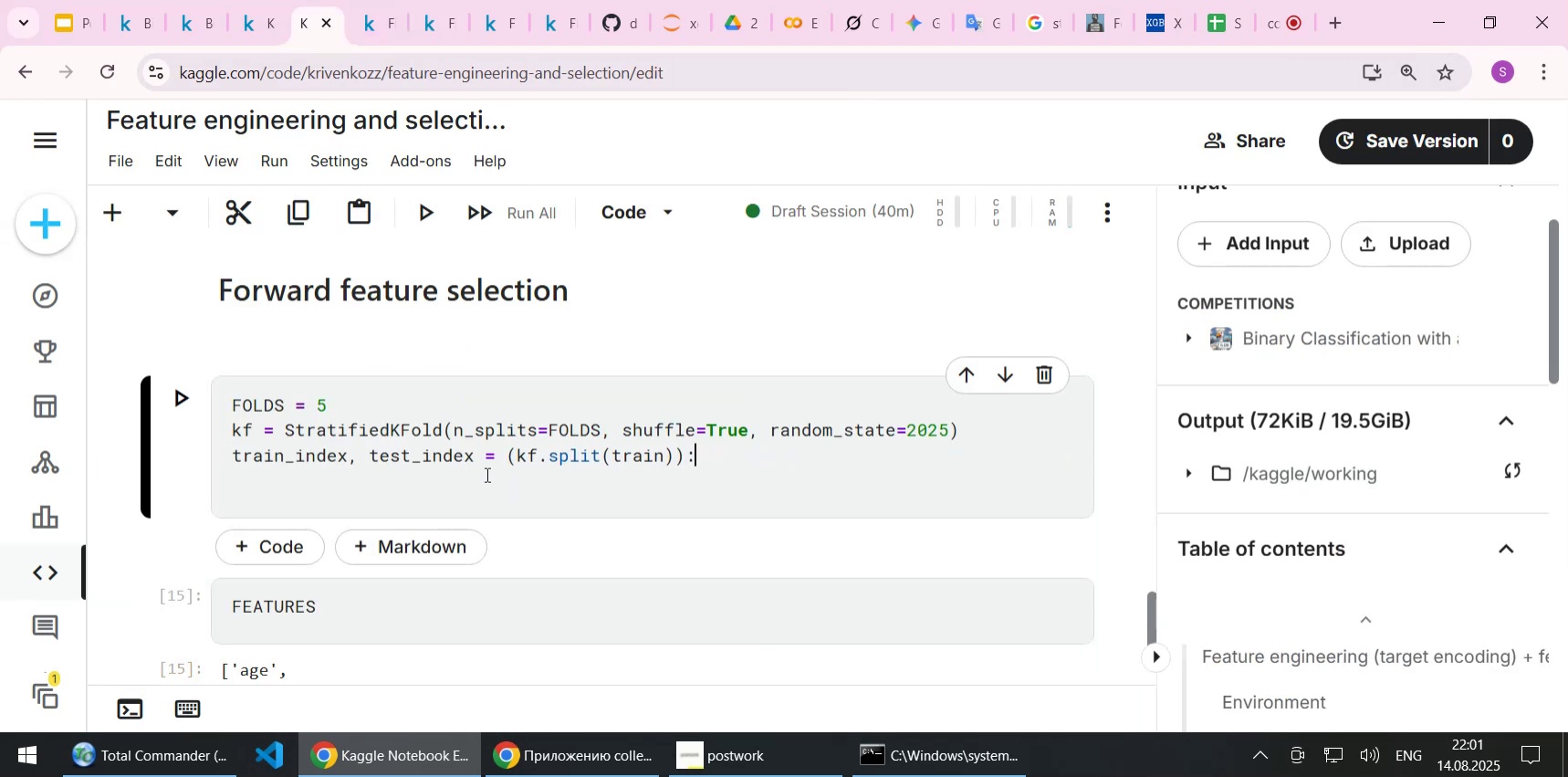 
key(Backspace)
 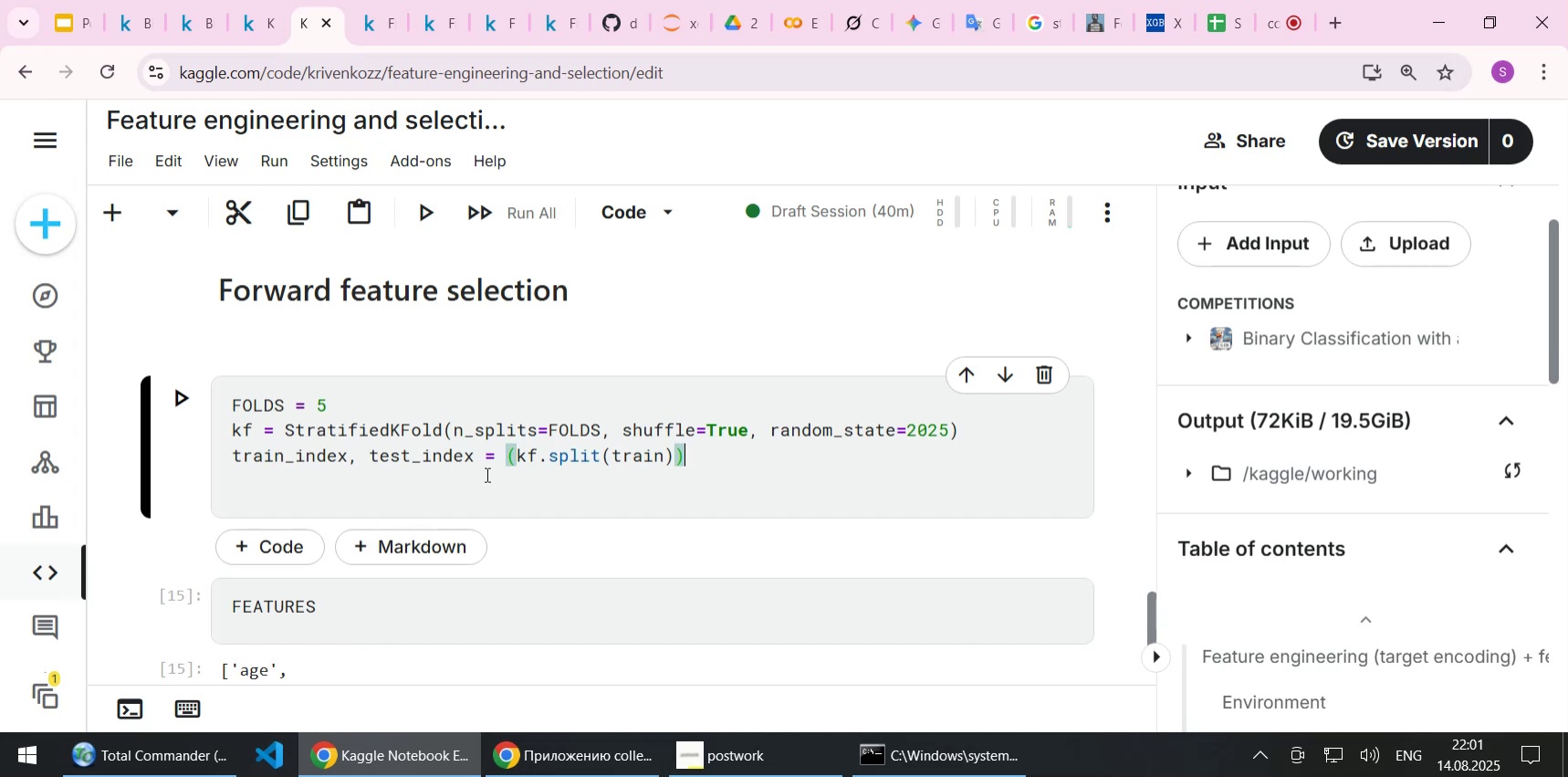 
key(Backspace)
 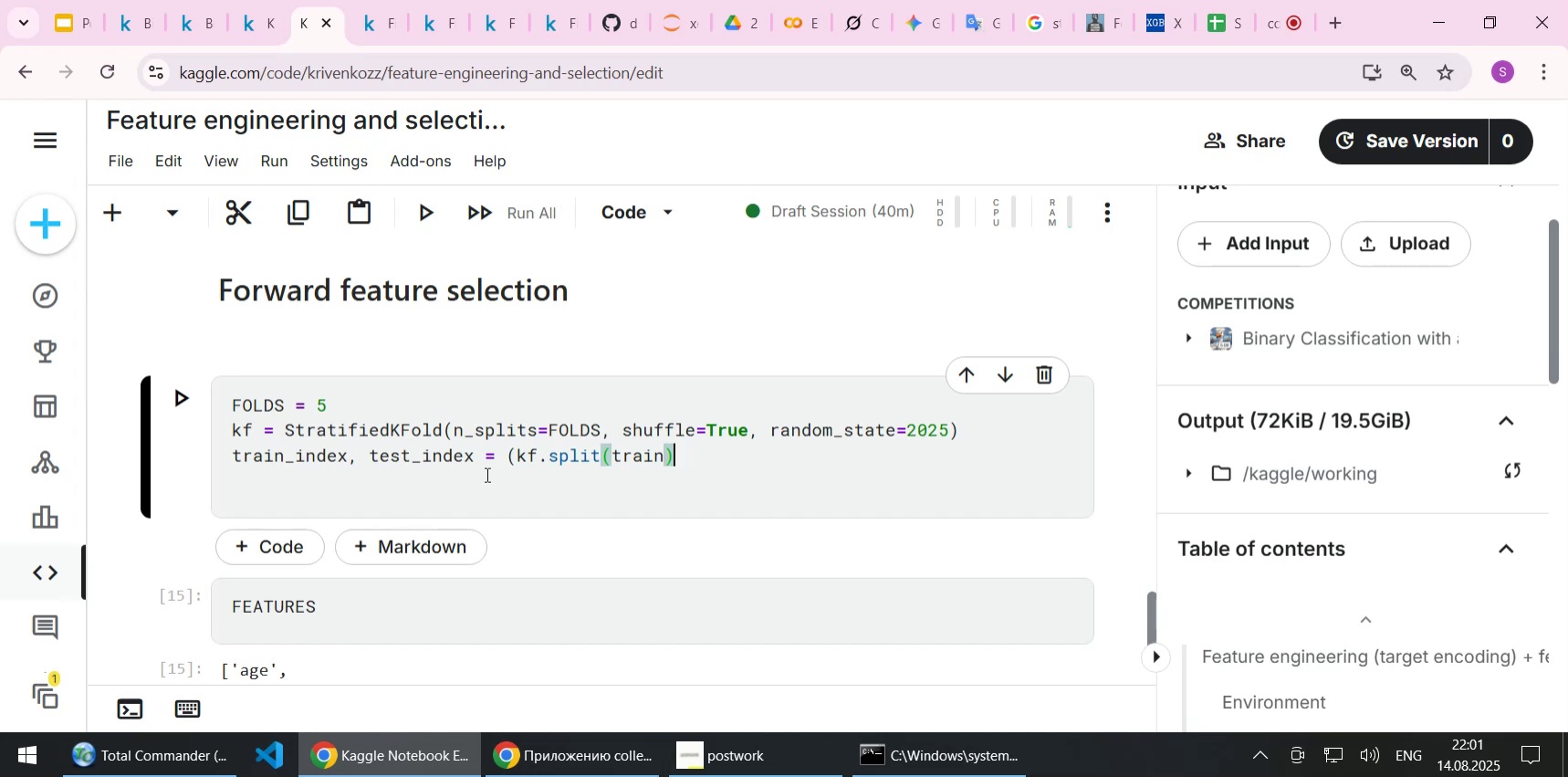 
hold_key(key=ArrowLeft, duration=0.89)
 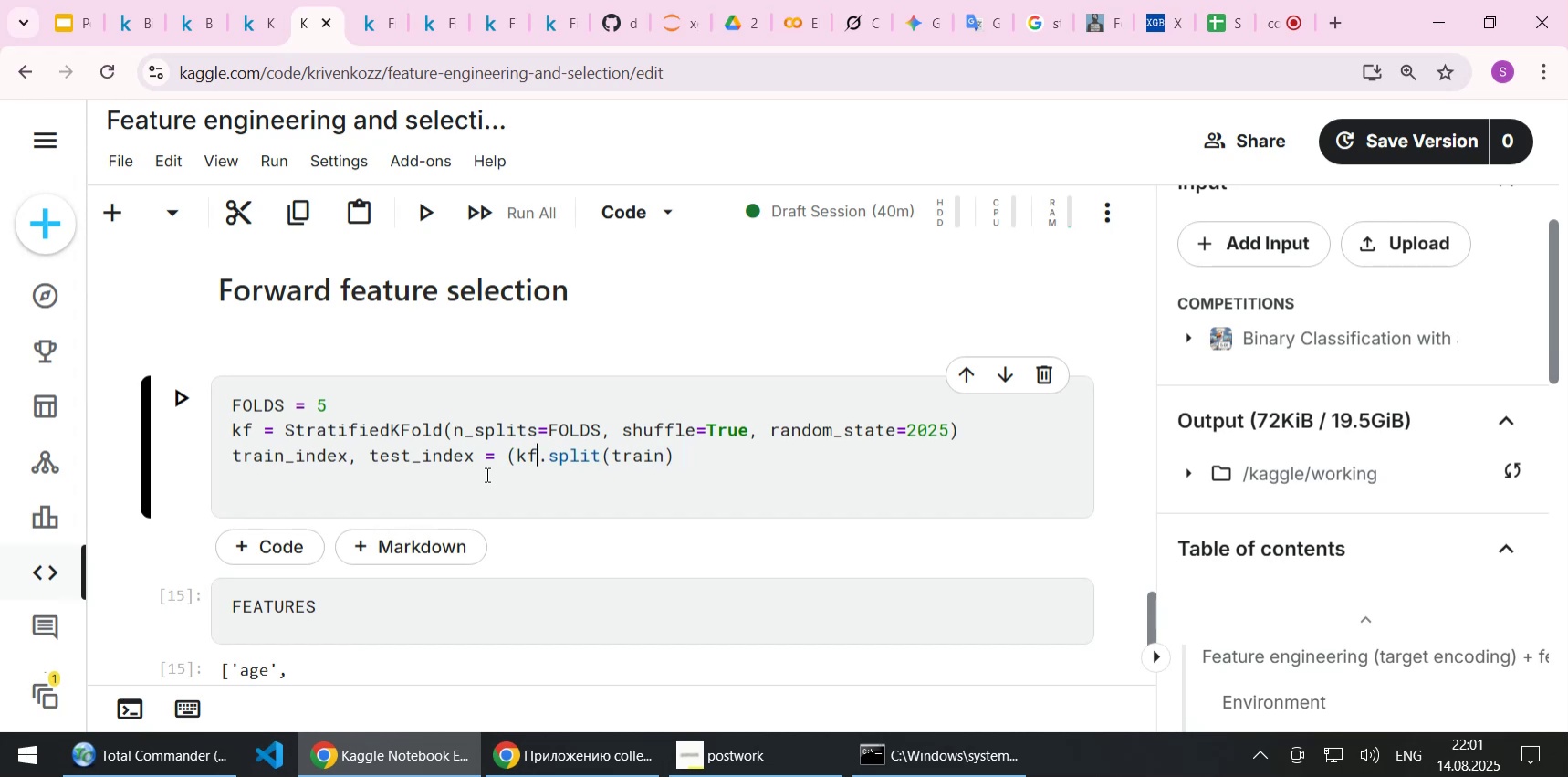 
key(ArrowLeft)
 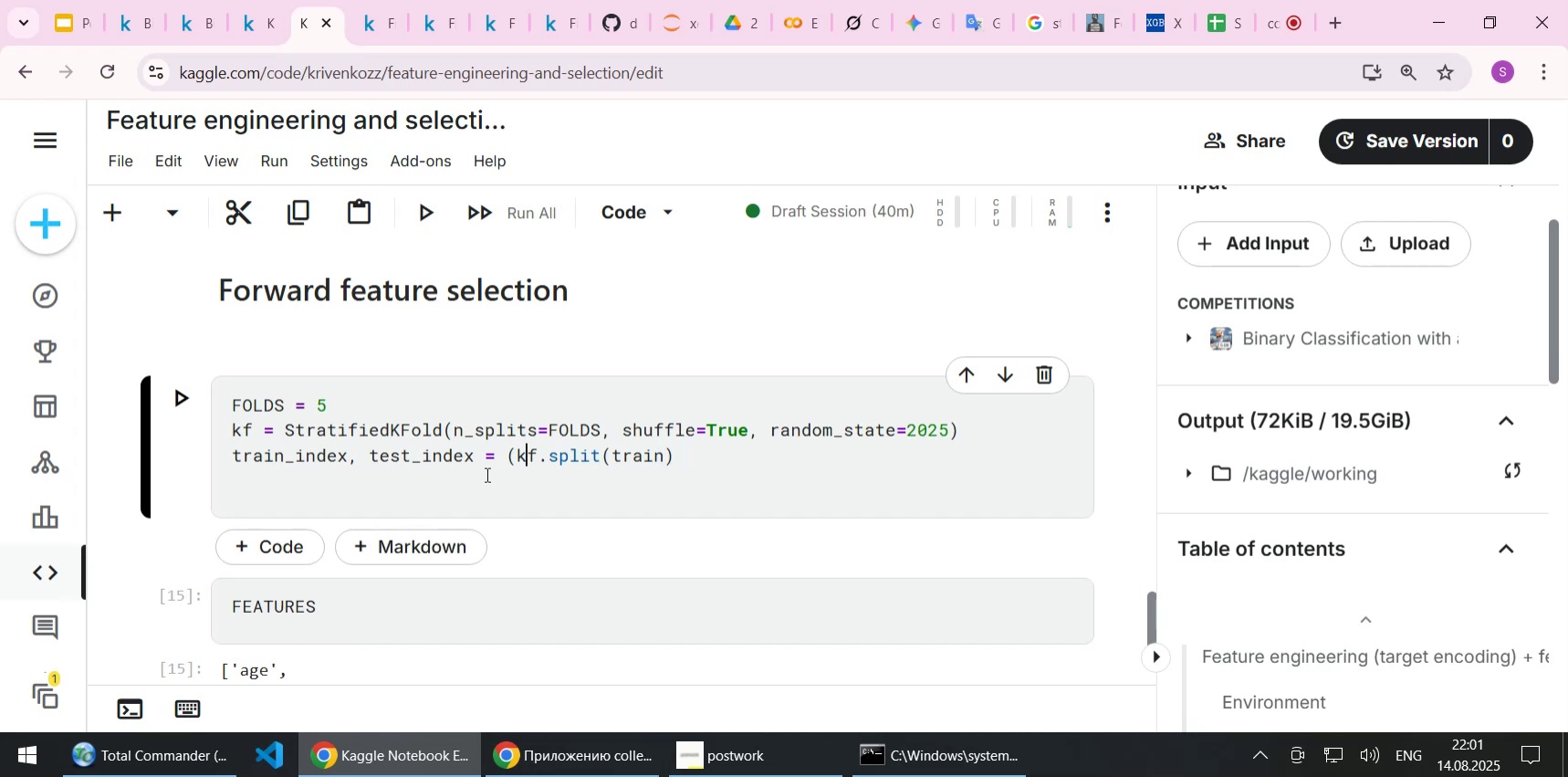 
key(ArrowLeft)
 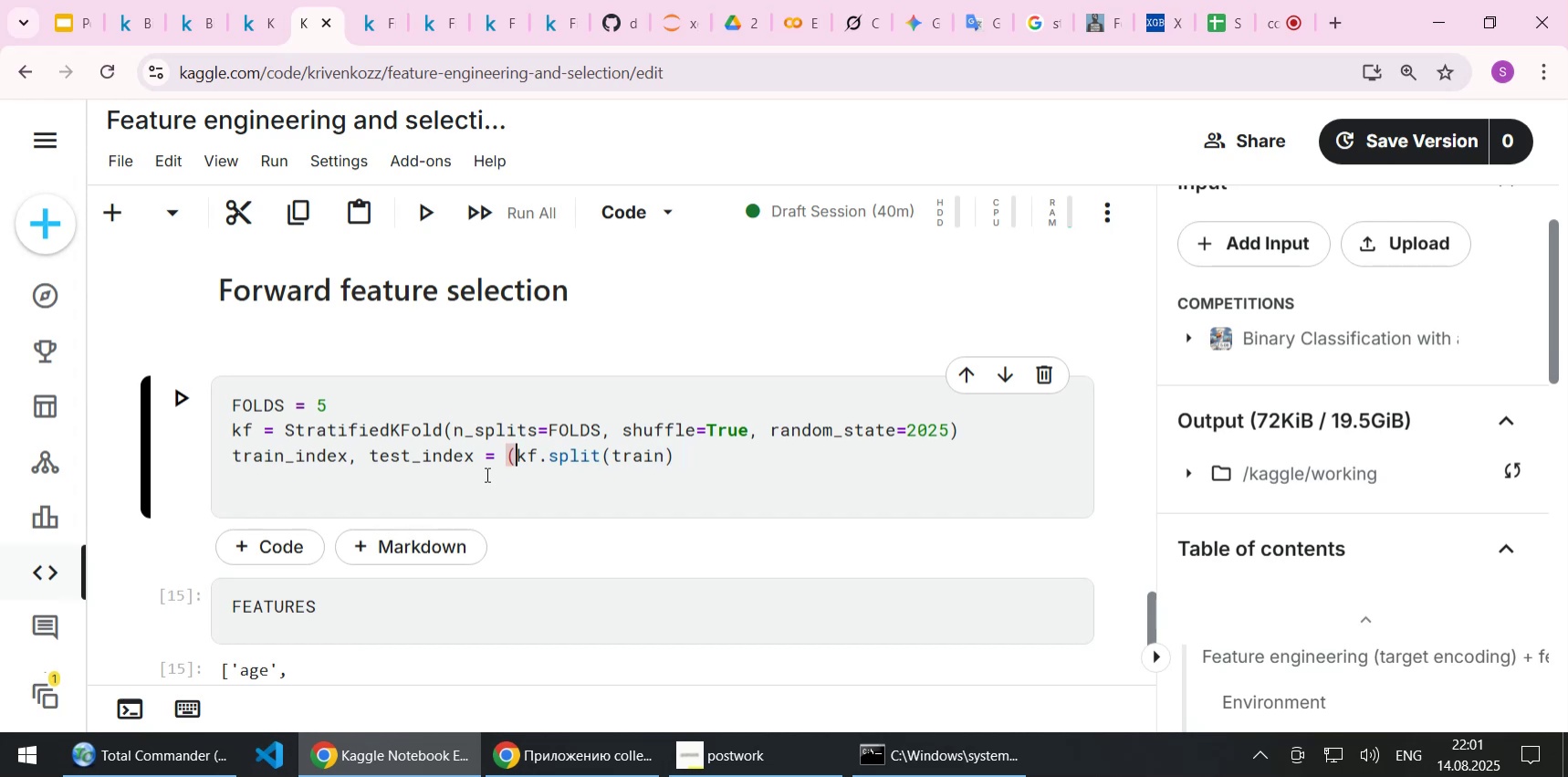 
key(Backspace)
 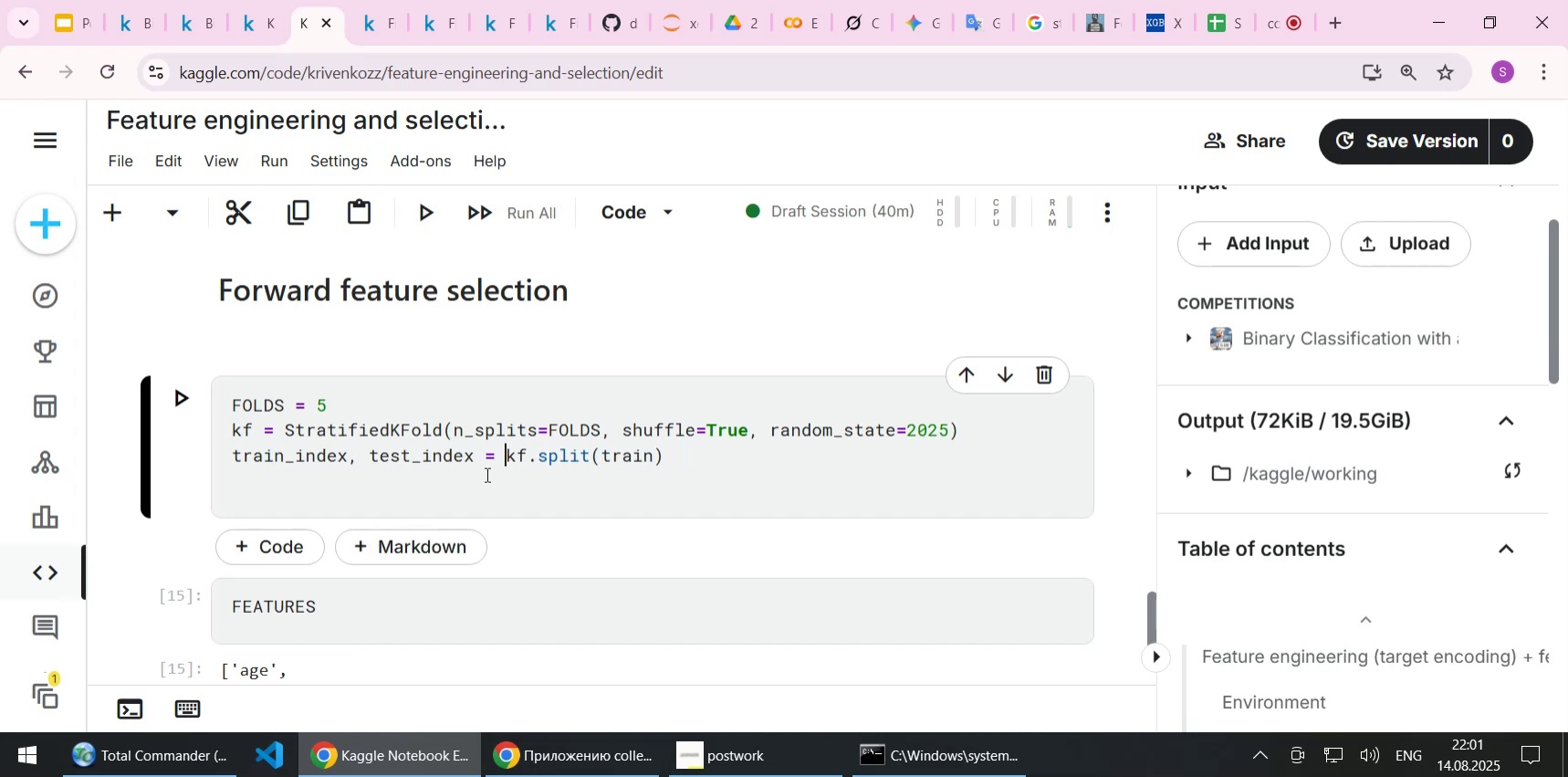 
key(Shift+Enter)
 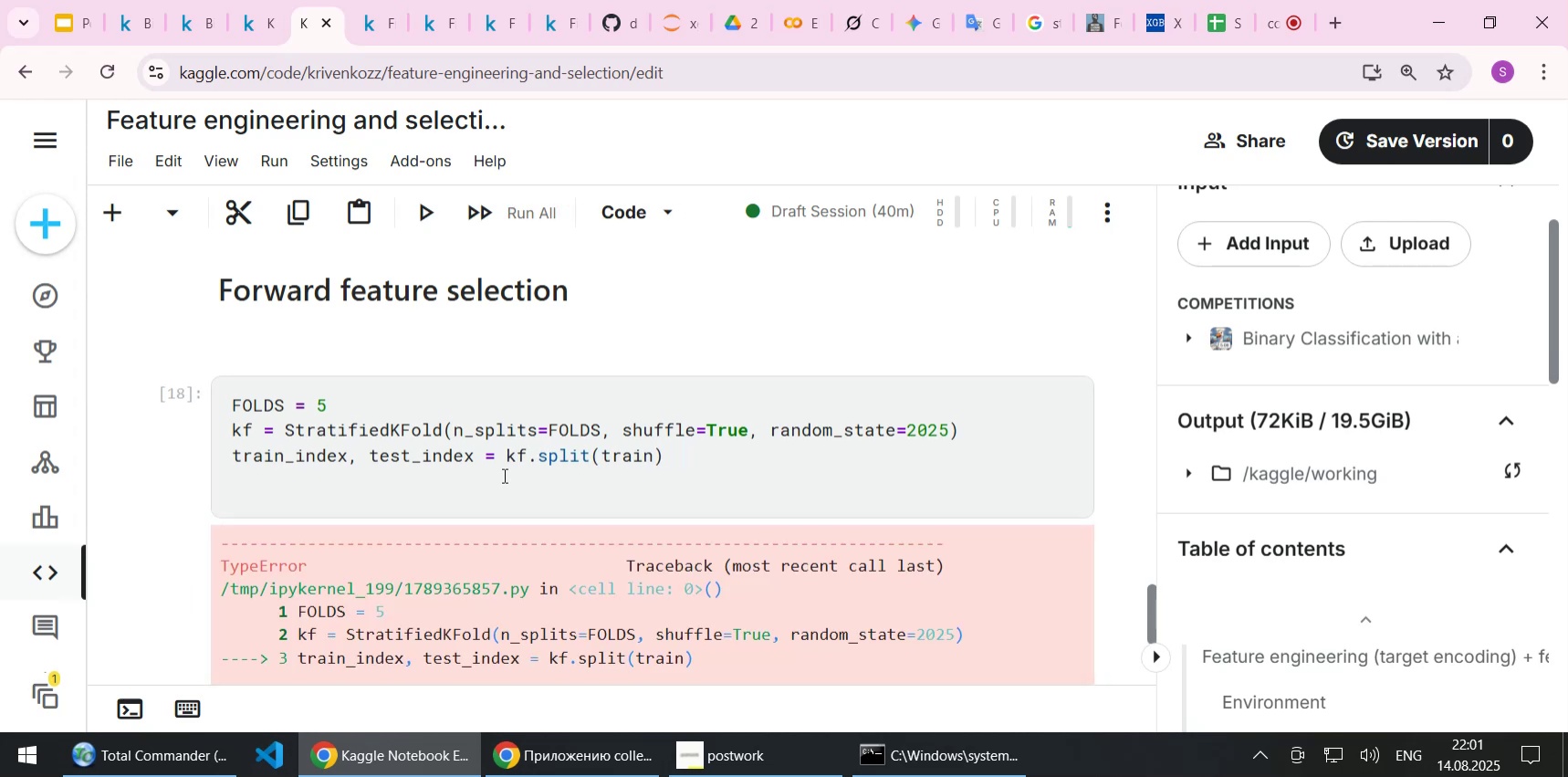 
scroll: coordinate [568, 488], scroll_direction: down, amount: 2.0
 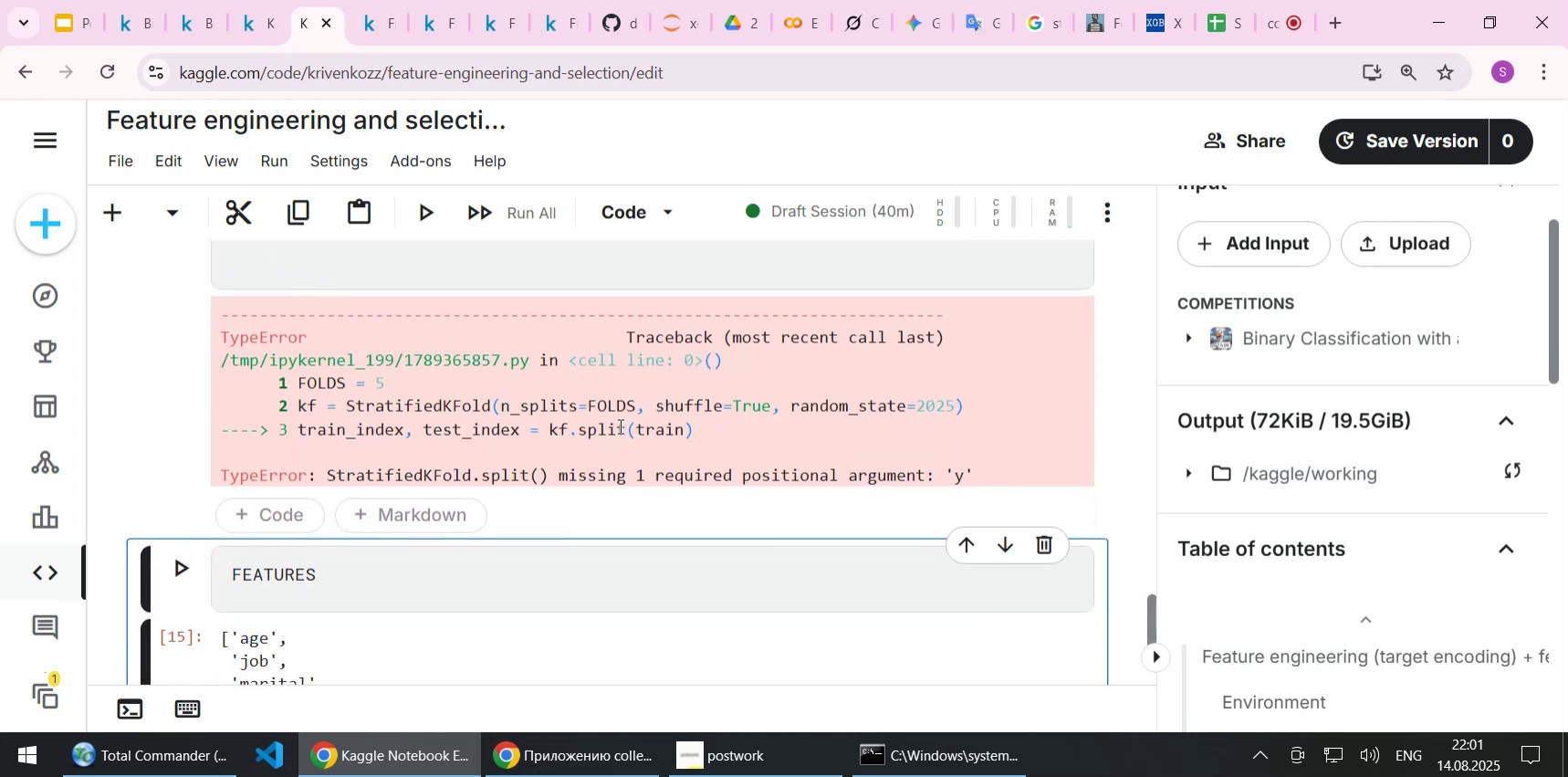 
wait(8.16)
 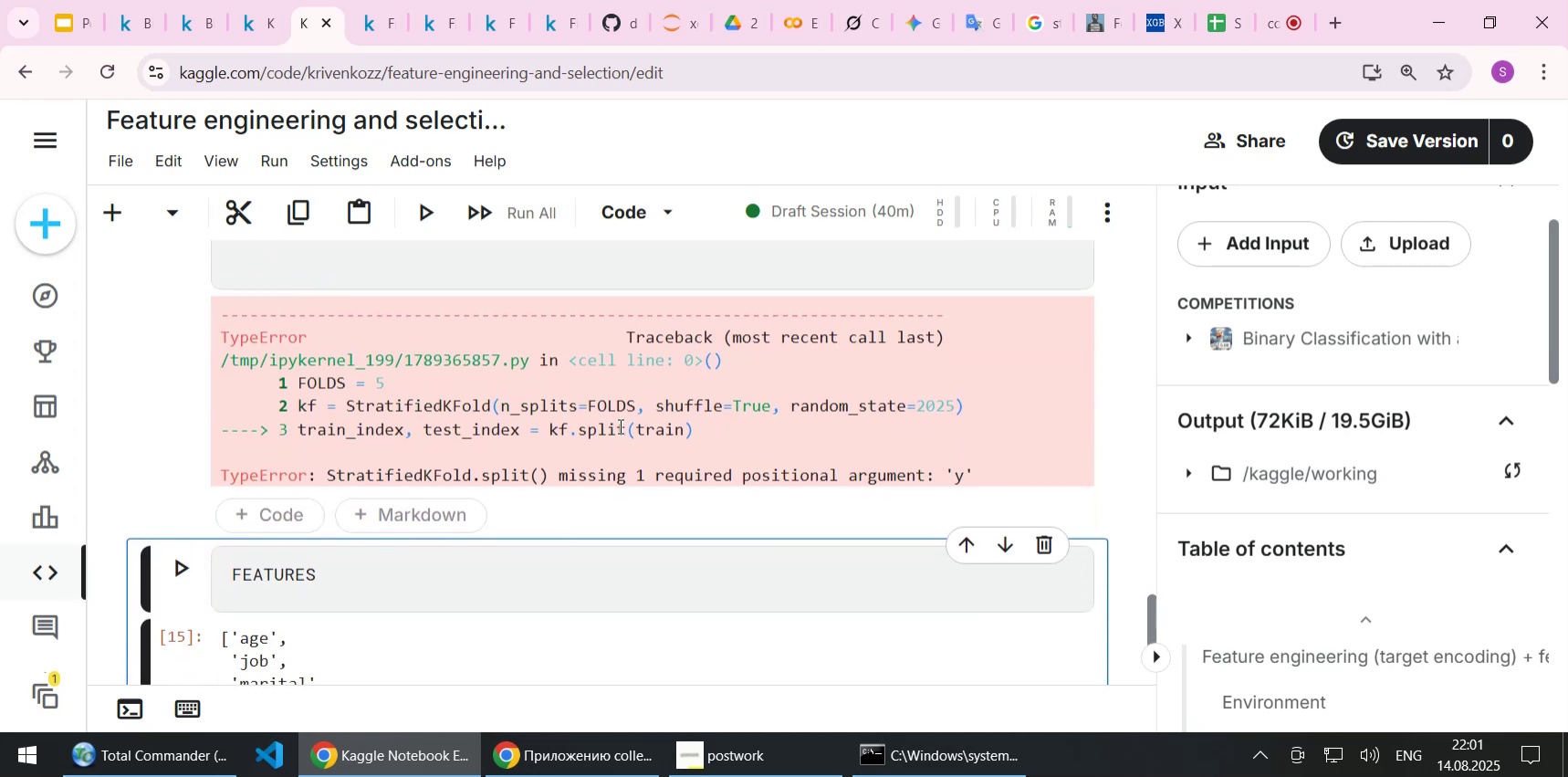 
left_click([687, 426])
 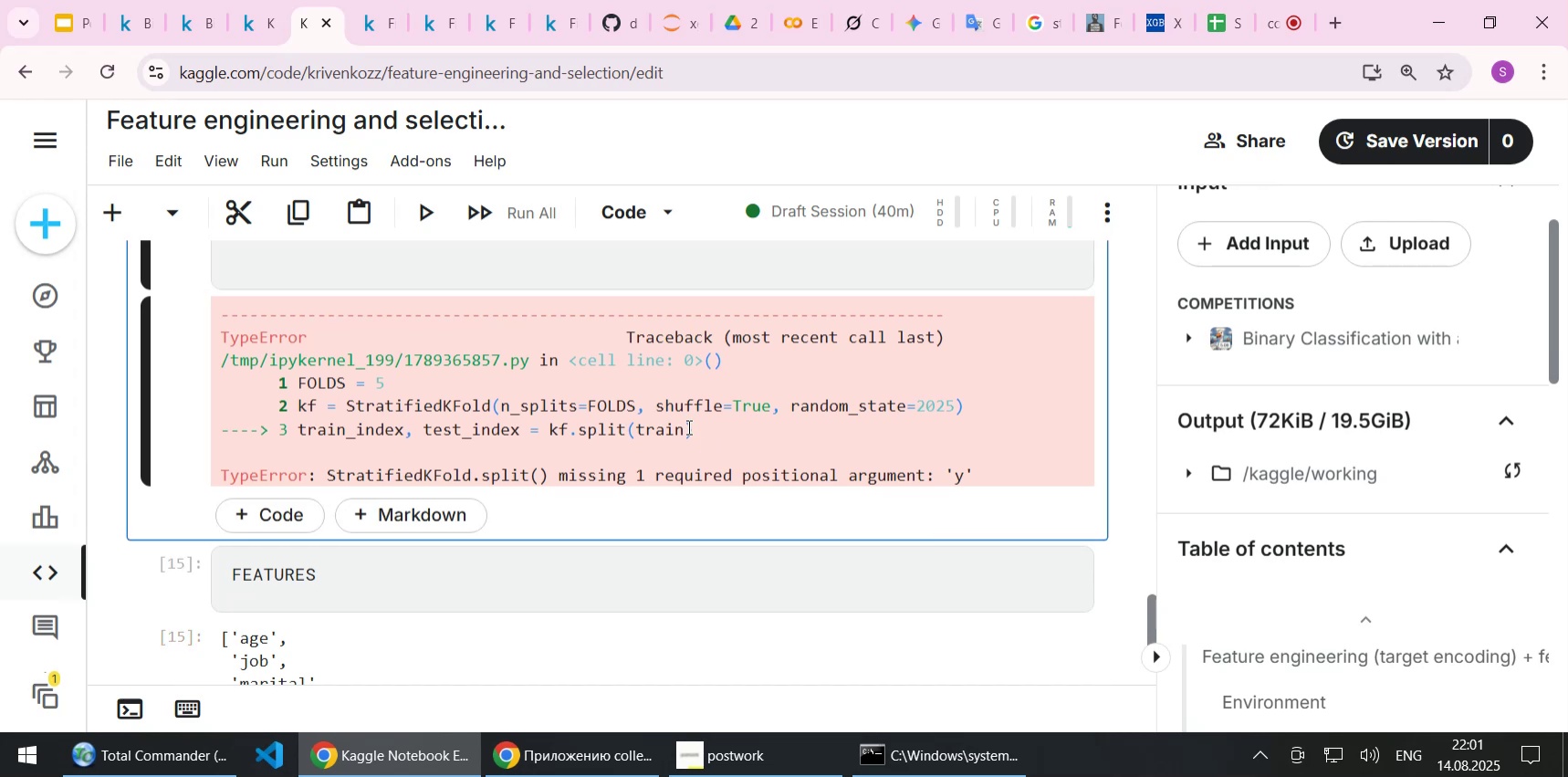 
scroll: coordinate [654, 392], scroll_direction: up, amount: 2.0
 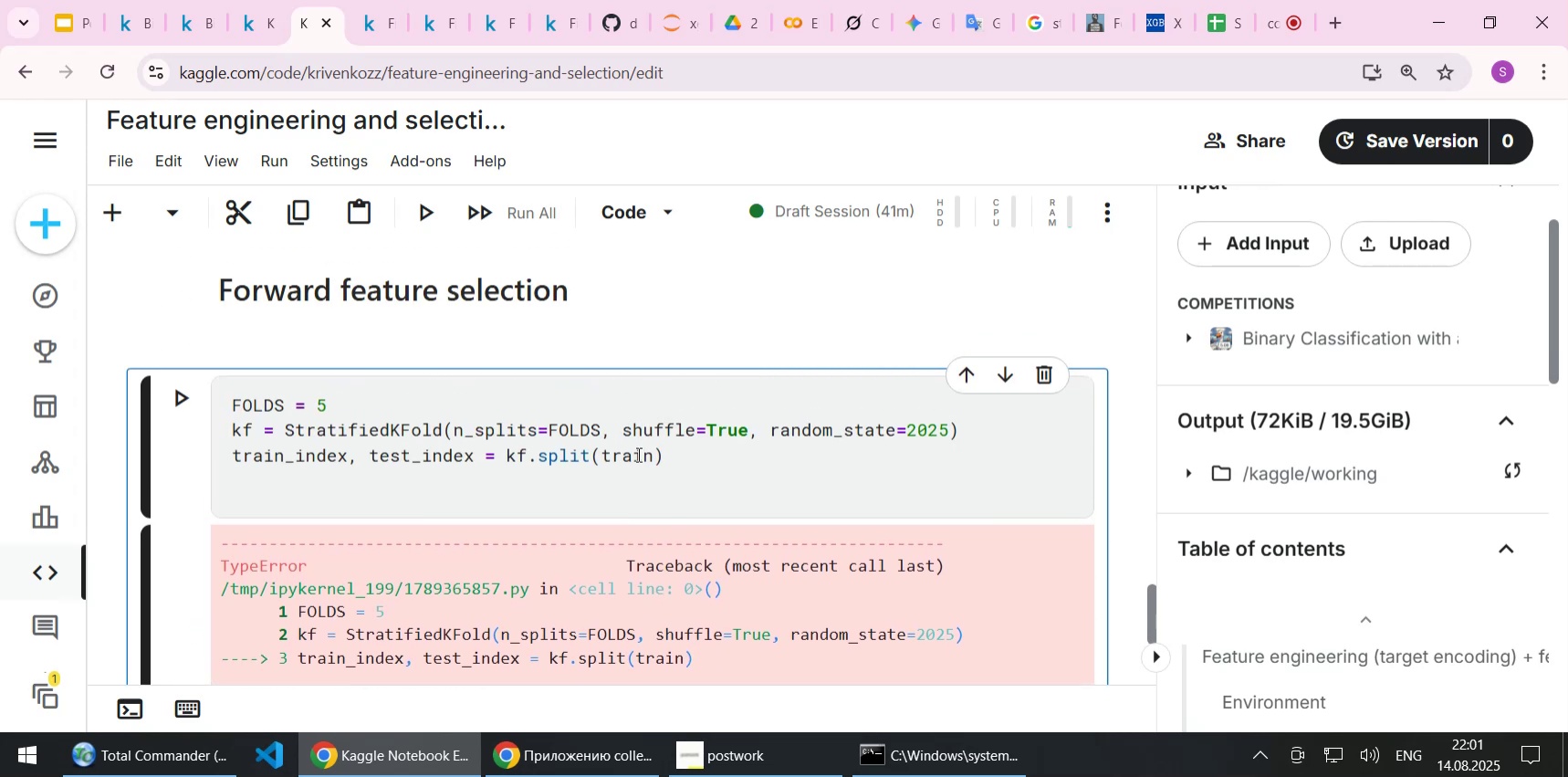 
double_click([634, 456])
 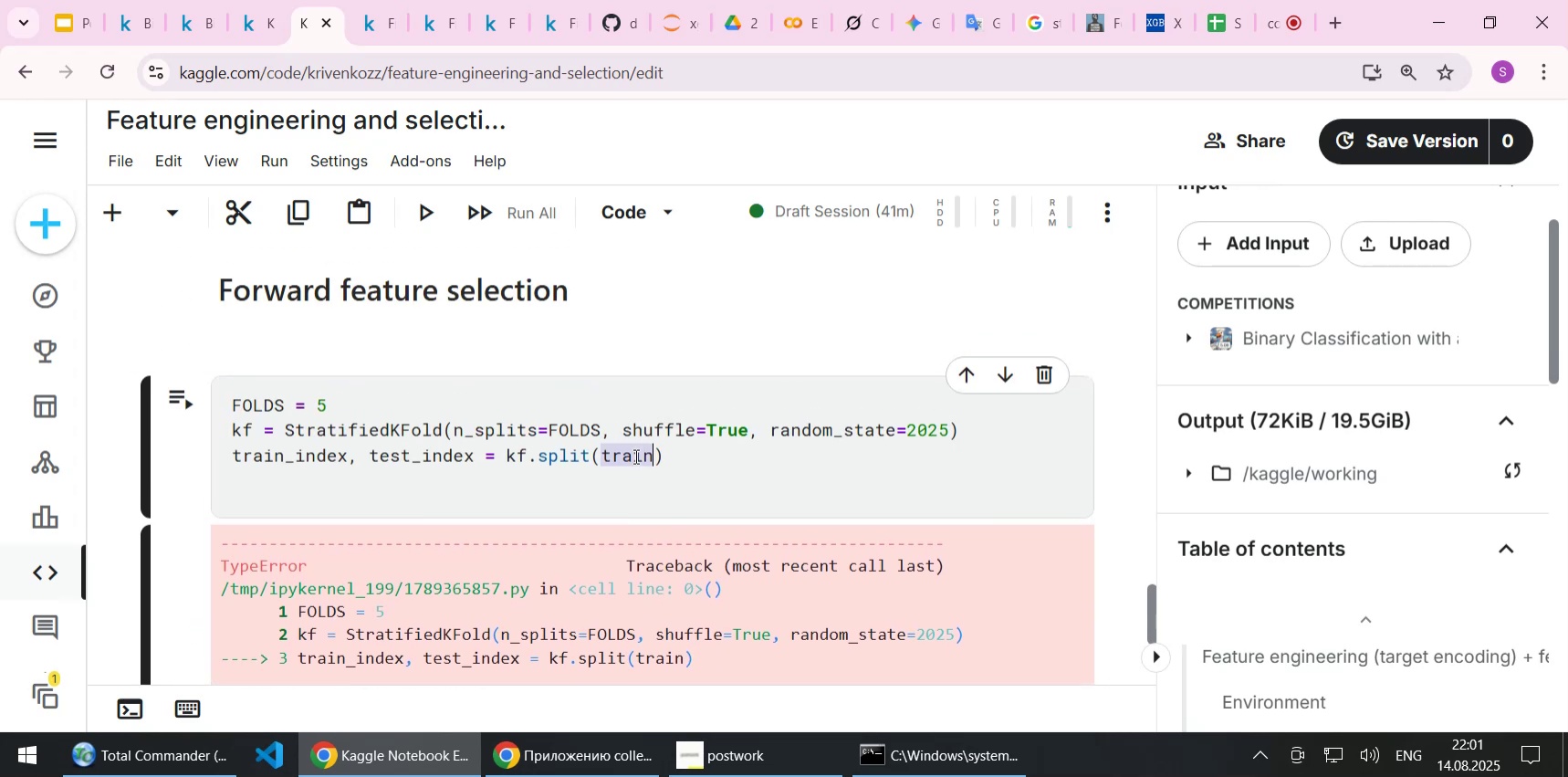 
key(Control+C)
 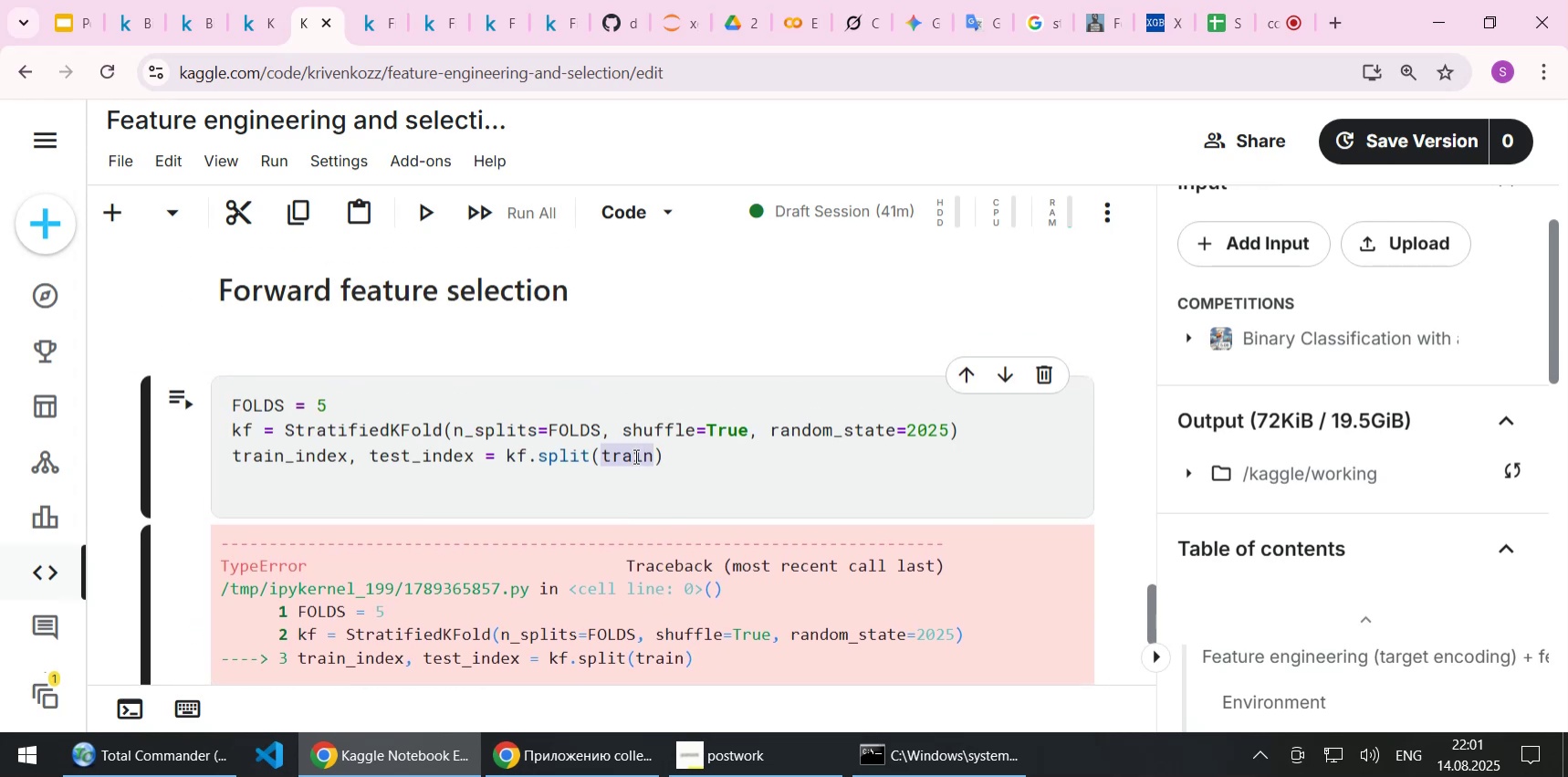 
scroll: coordinate [634, 456], scroll_direction: down, amount: 2.0
 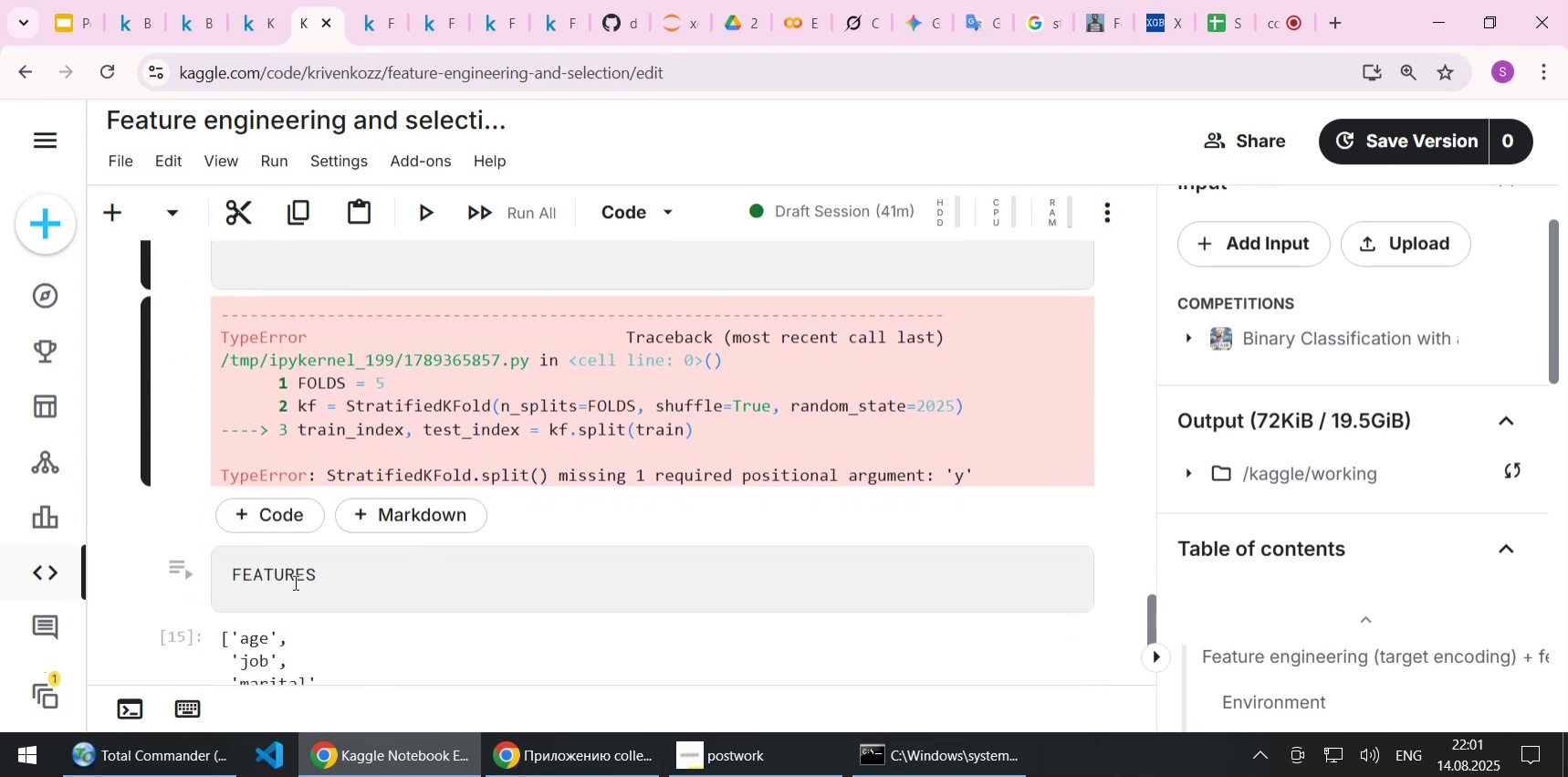 
double_click([252, 584])
 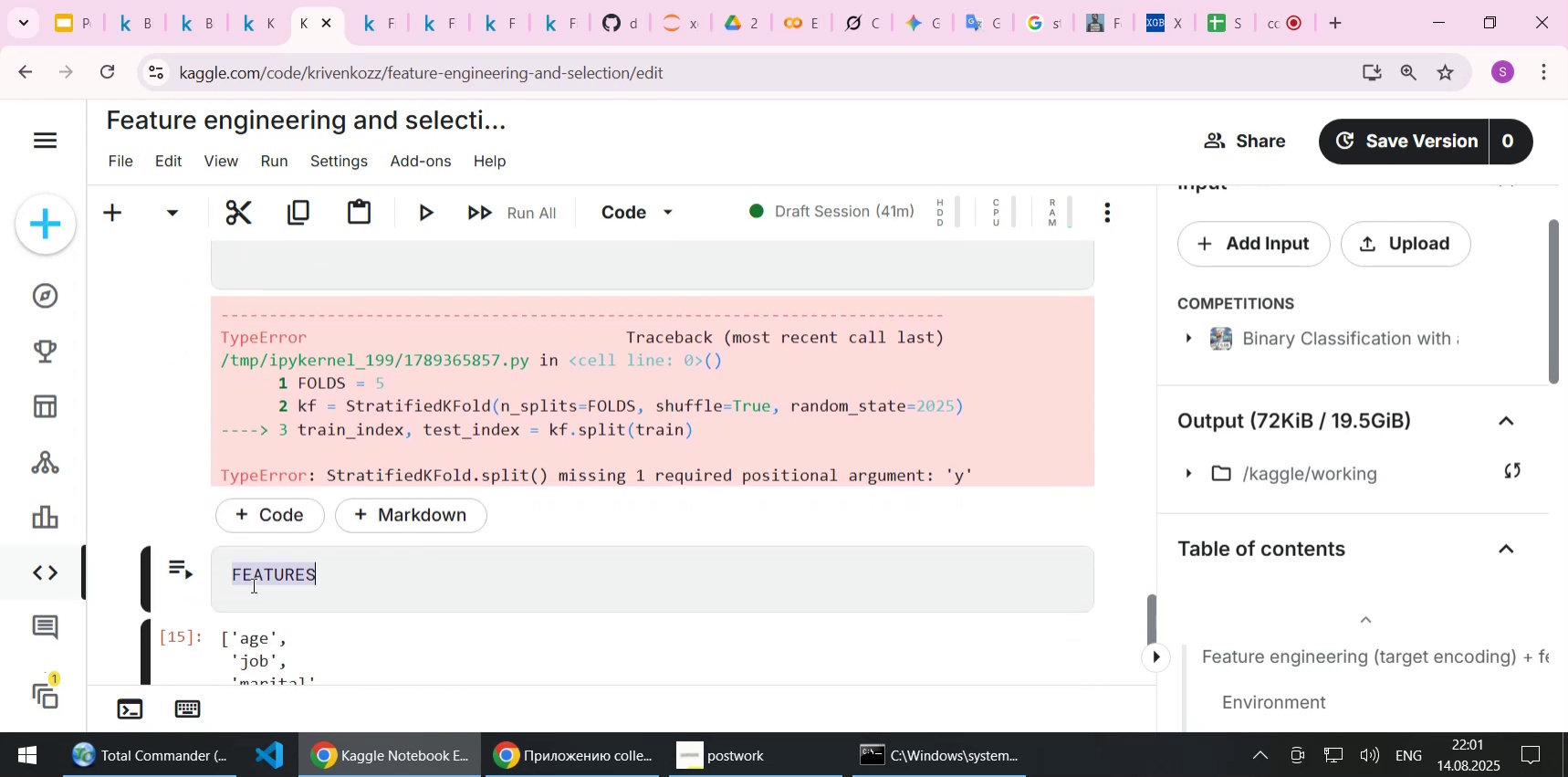 
key(Control+ControlLeft)
 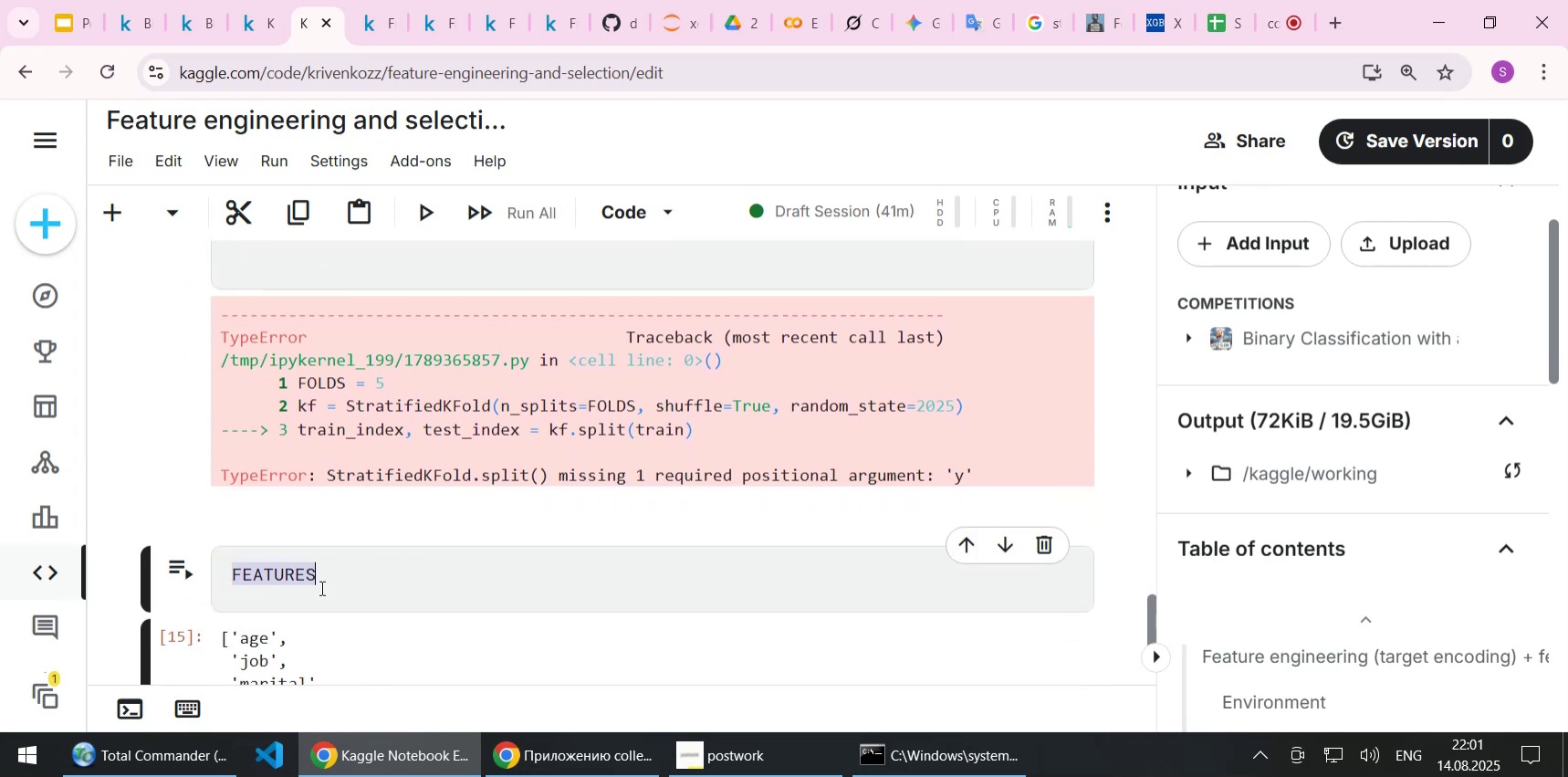 
key(Control+V)
 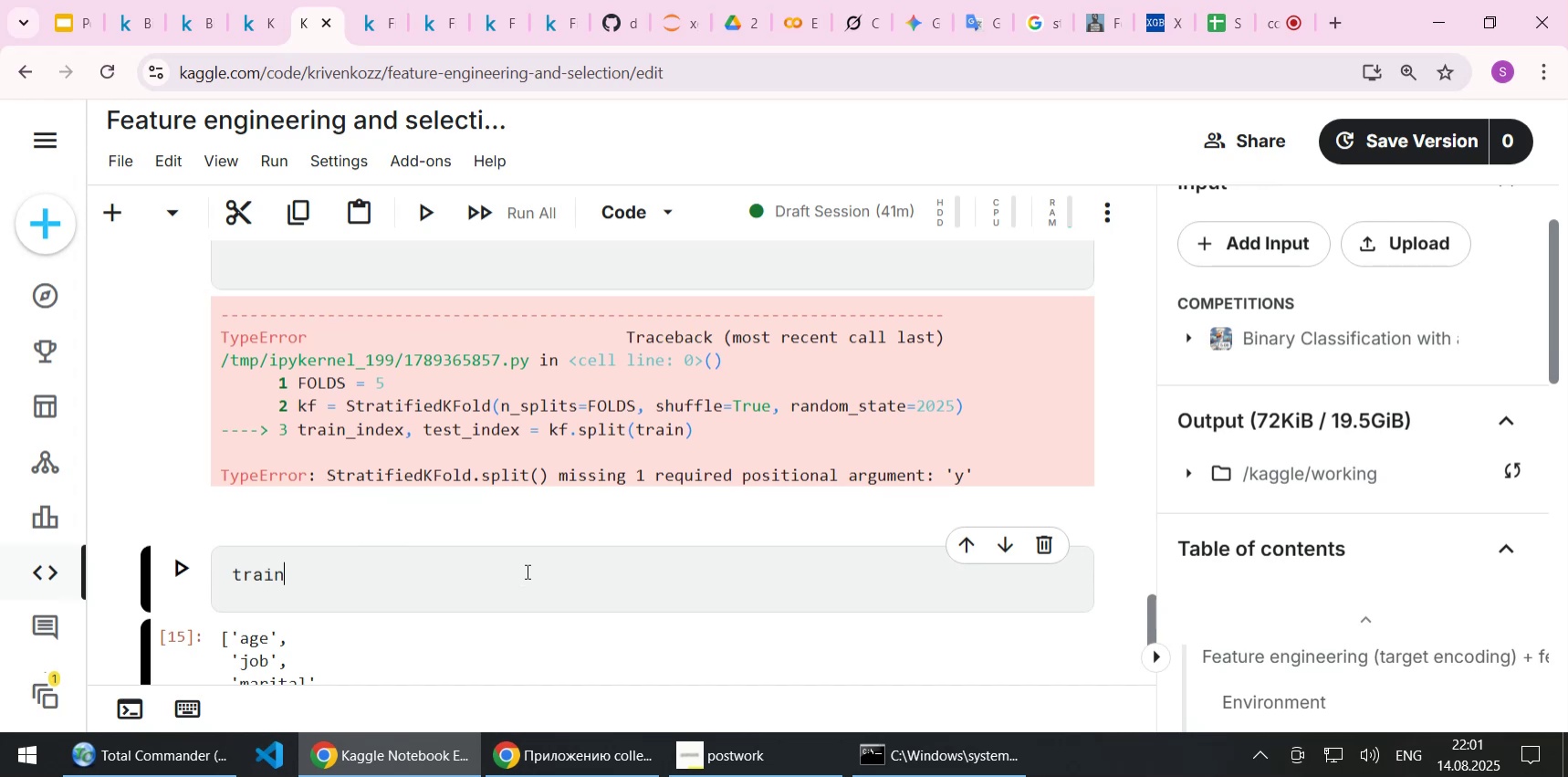 
key(Shift+ShiftLeft)
 